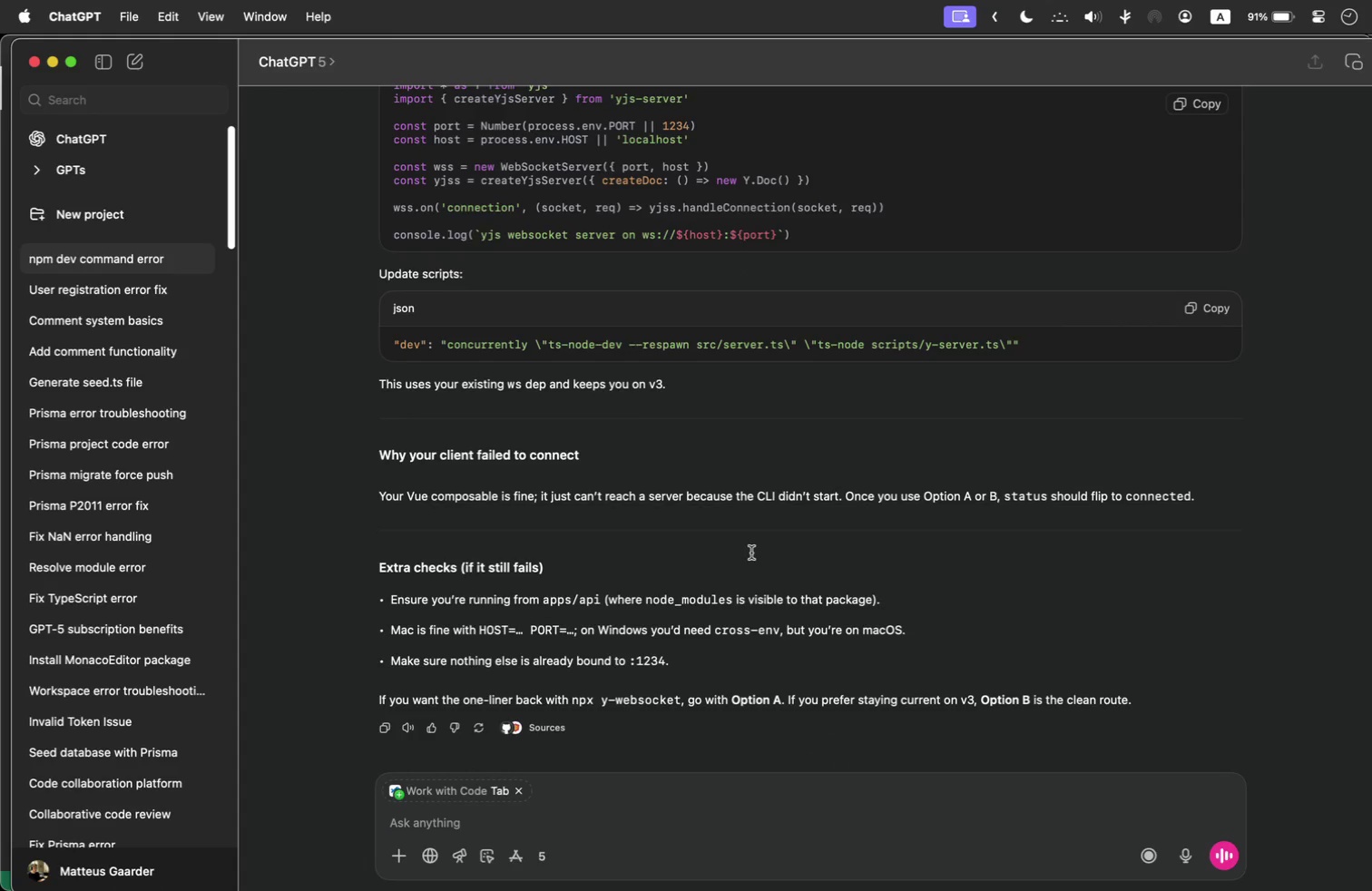 
scroll: coordinate [751, 553], scroll_direction: up, amount: 35.0
 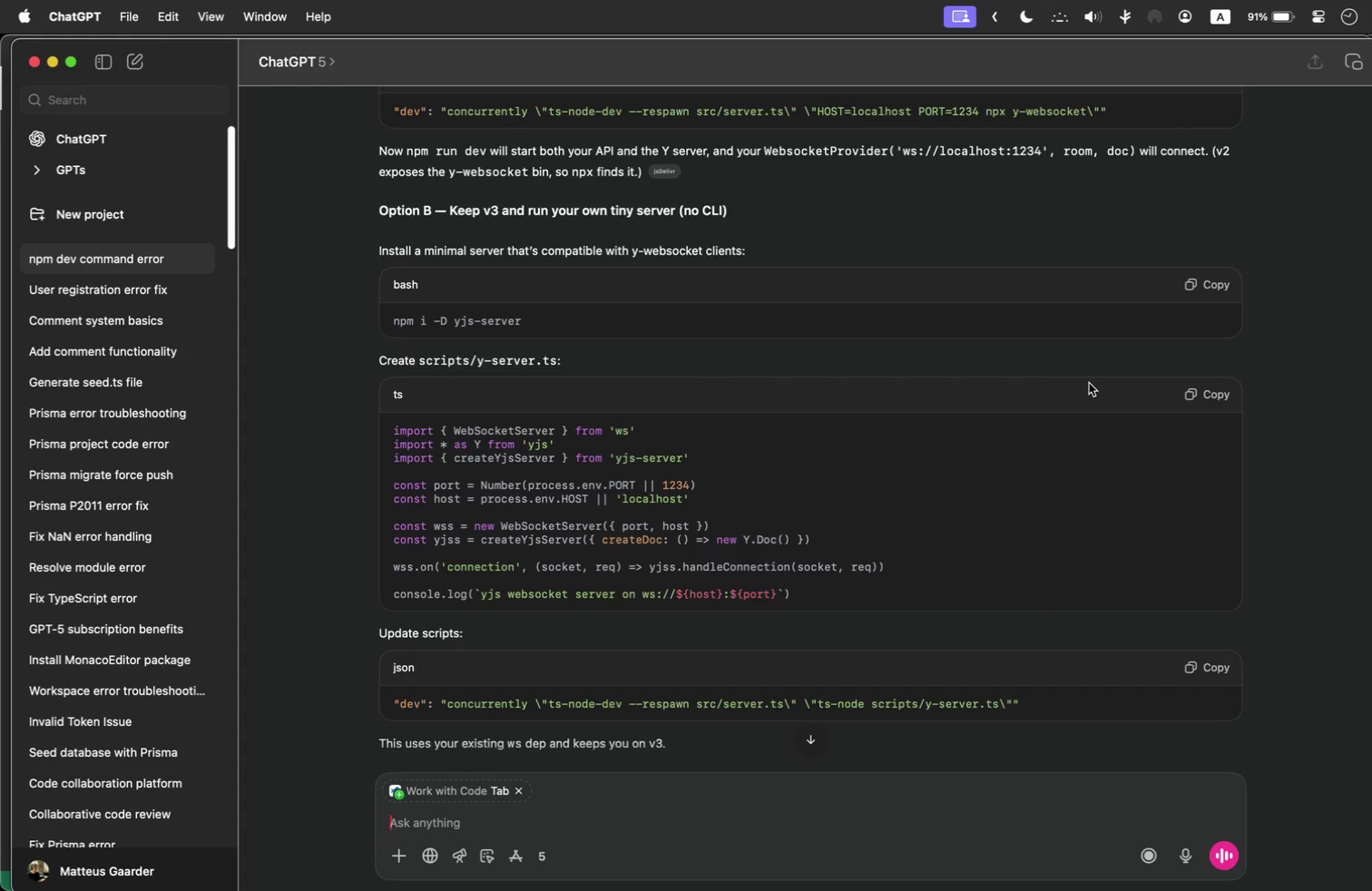 
wait(5.1)
 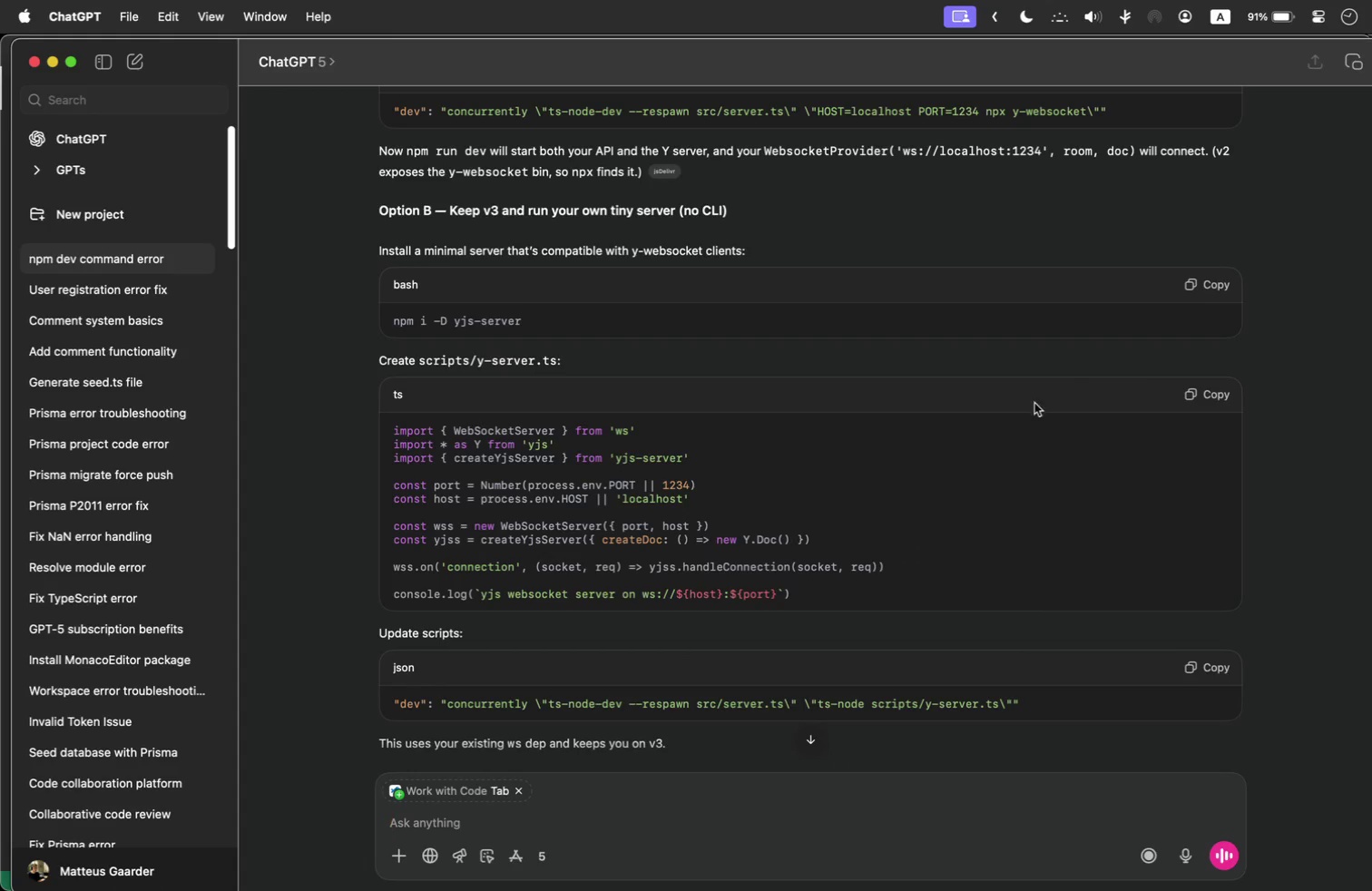 
left_click([1215, 392])
 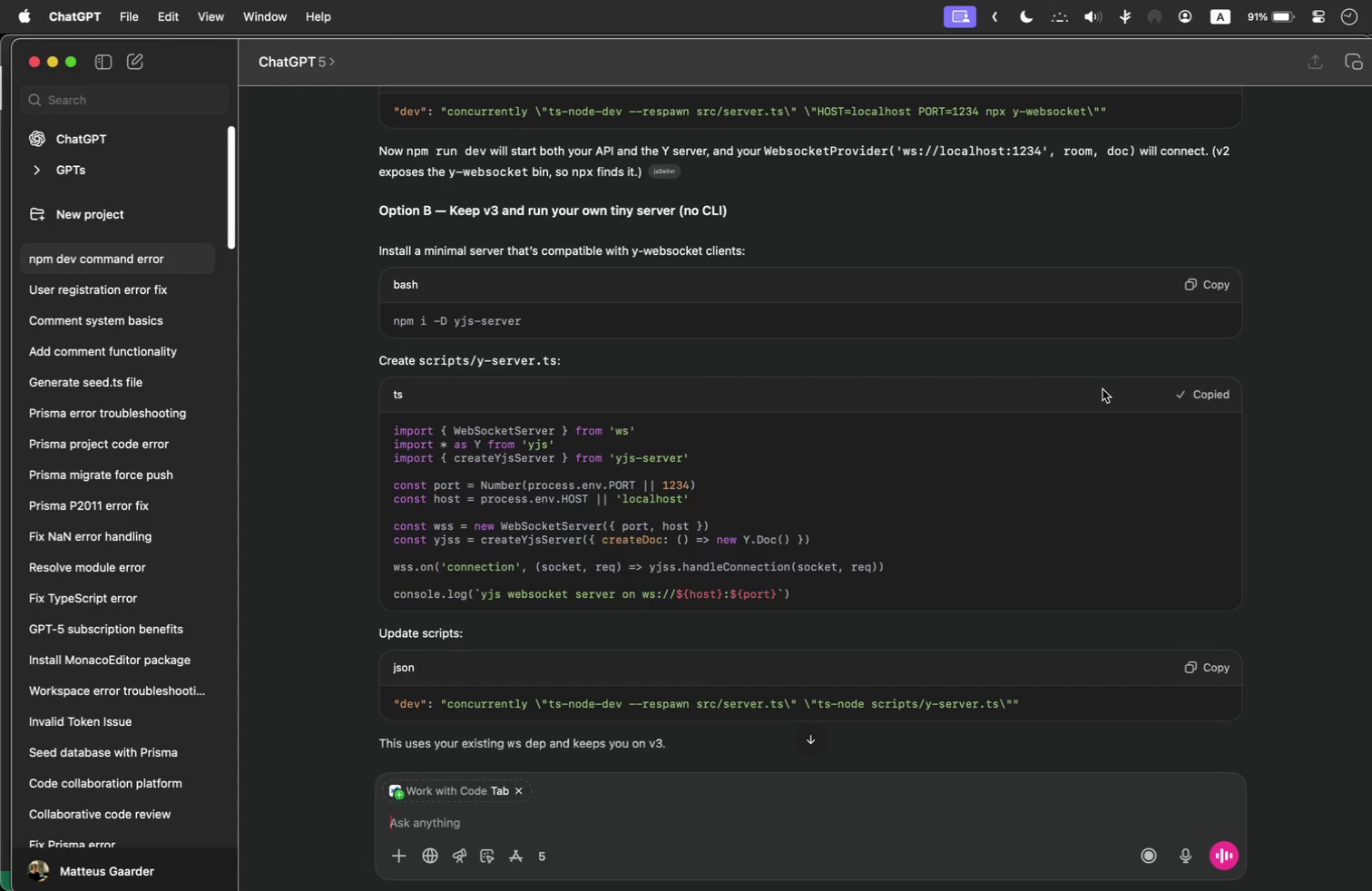 
key(Meta+Tab)
 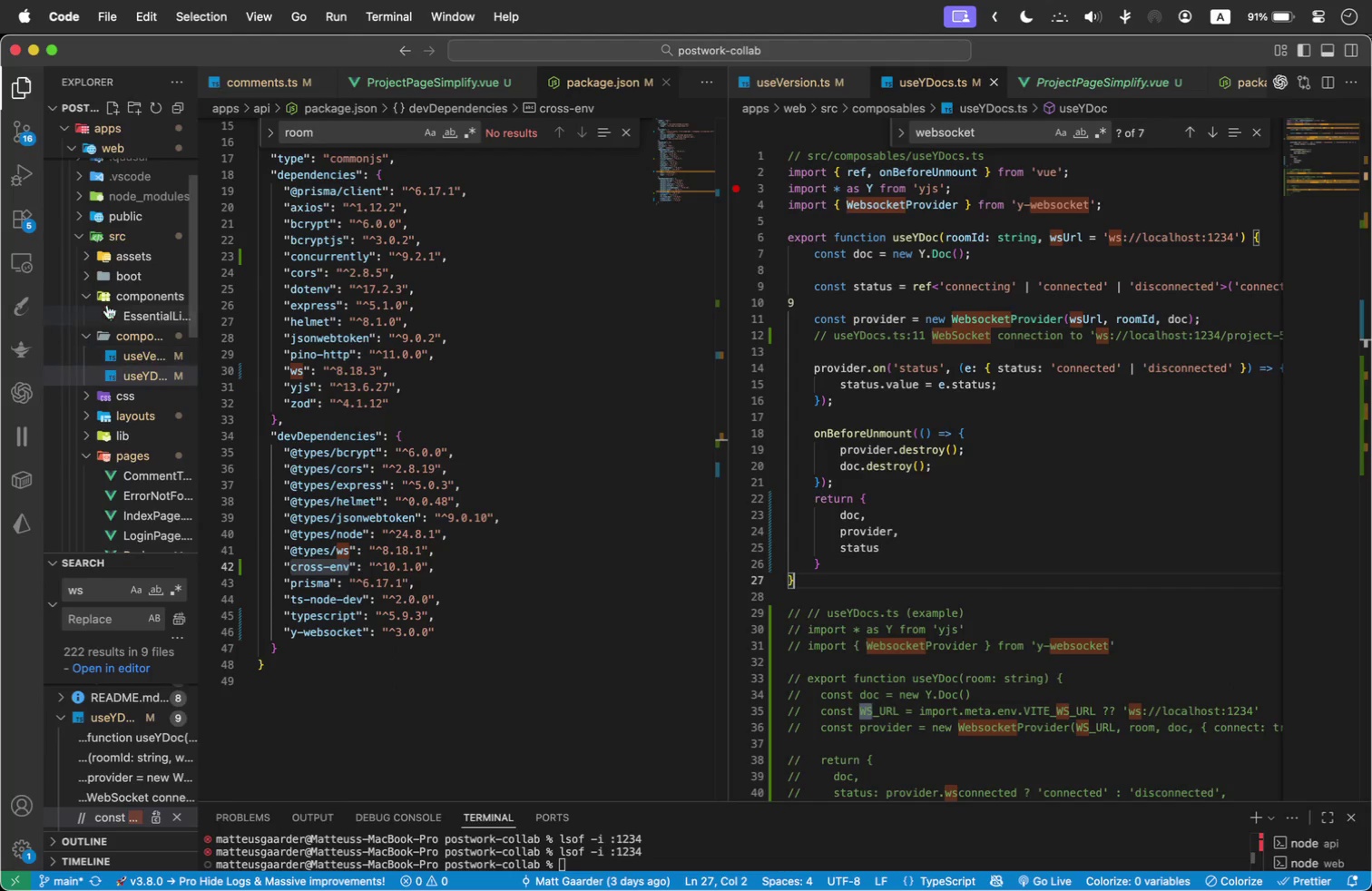 
wait(6.97)
 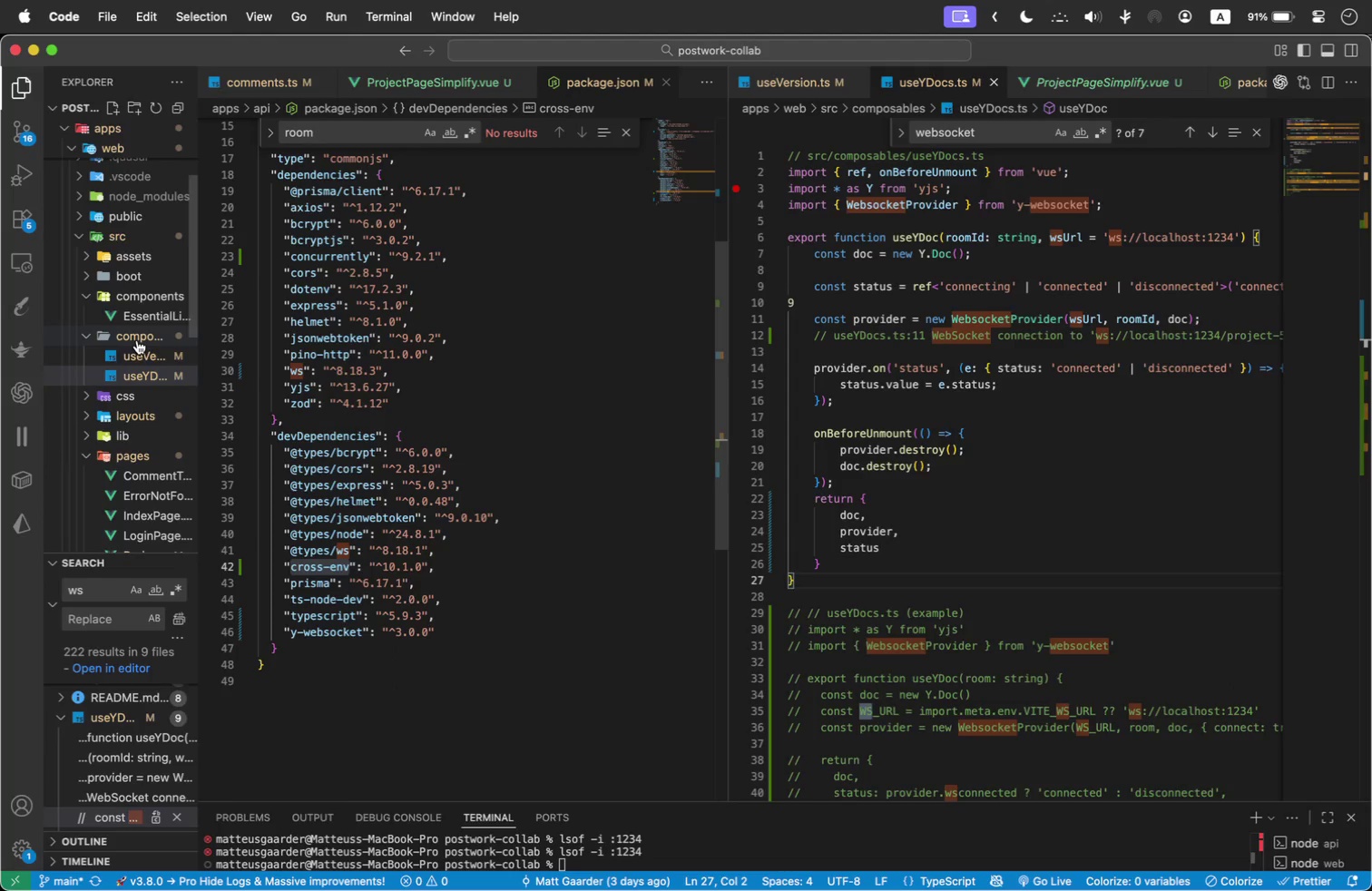 
left_click([125, 229])
 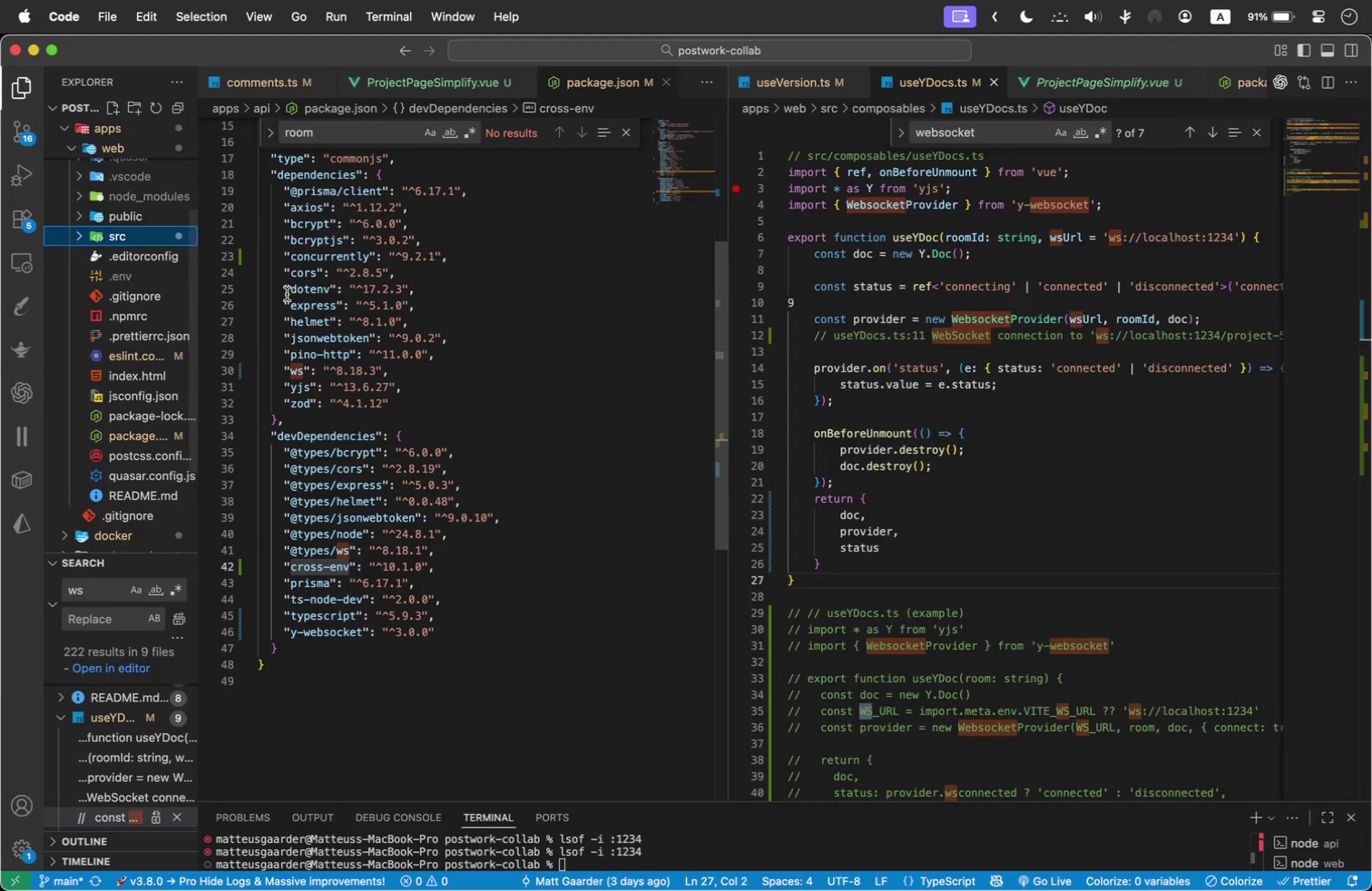 
scroll: coordinate [126, 315], scroll_direction: up, amount: 12.0
 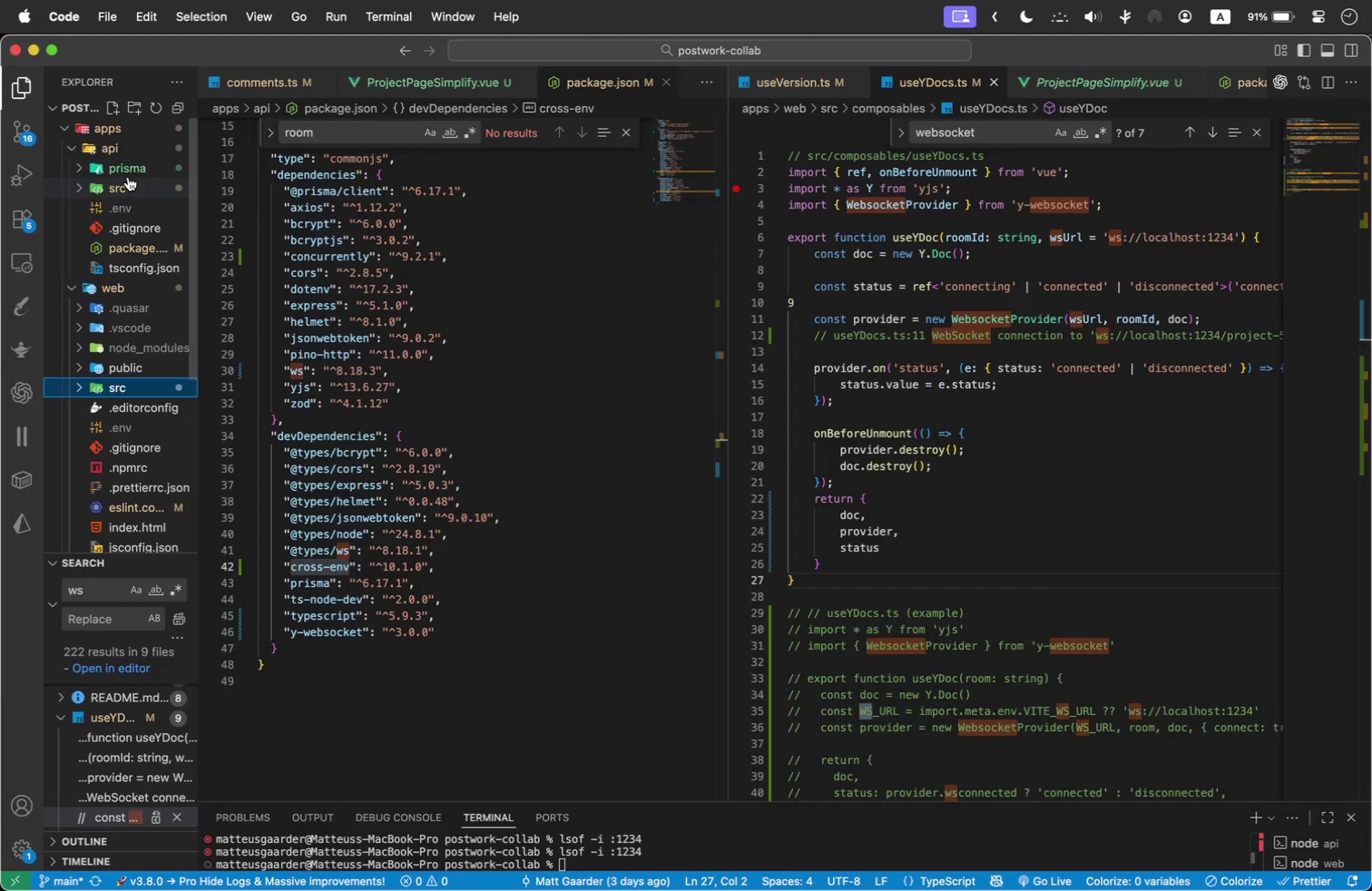 
left_click([133, 184])
 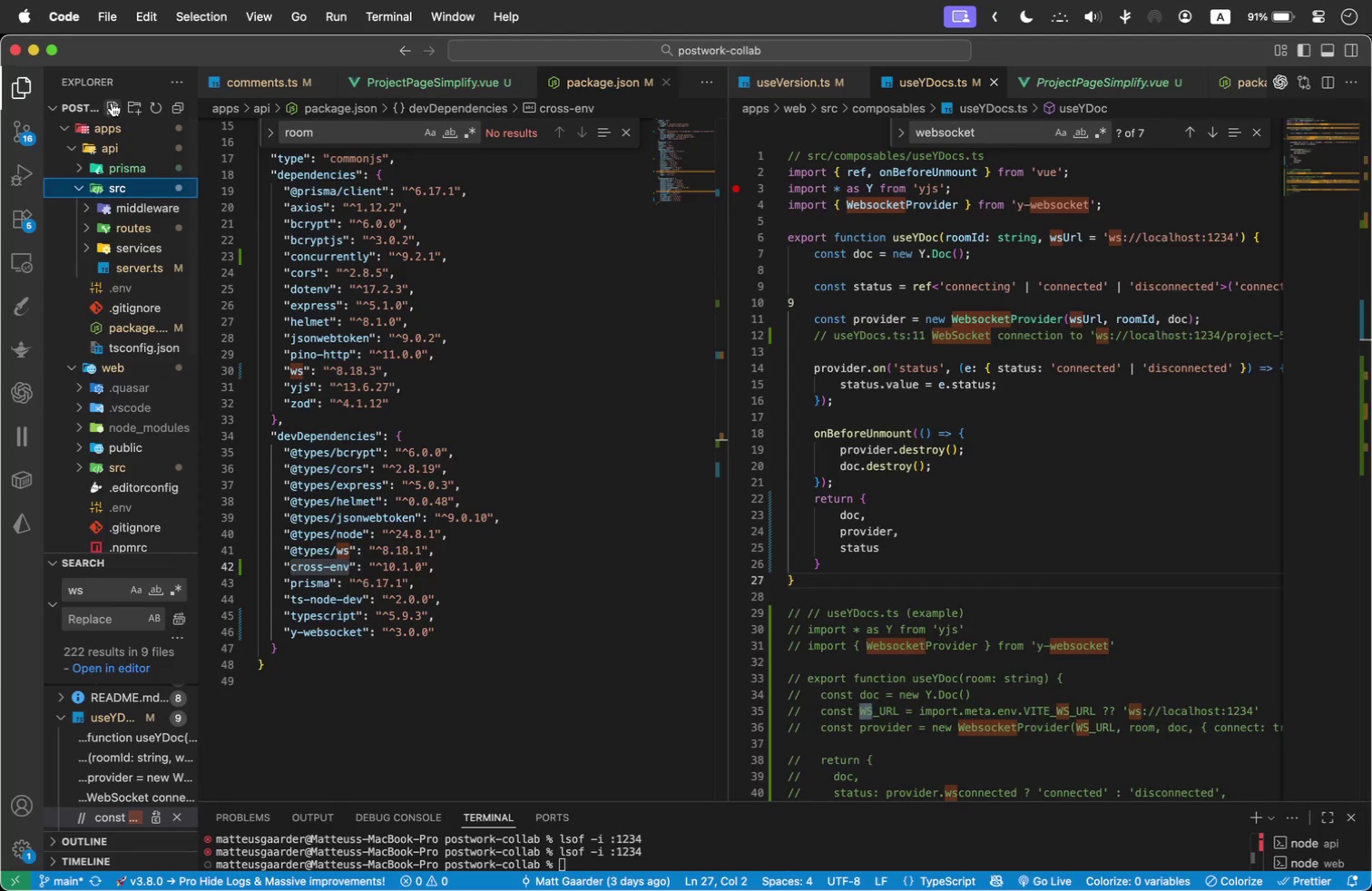 
left_click([112, 103])
 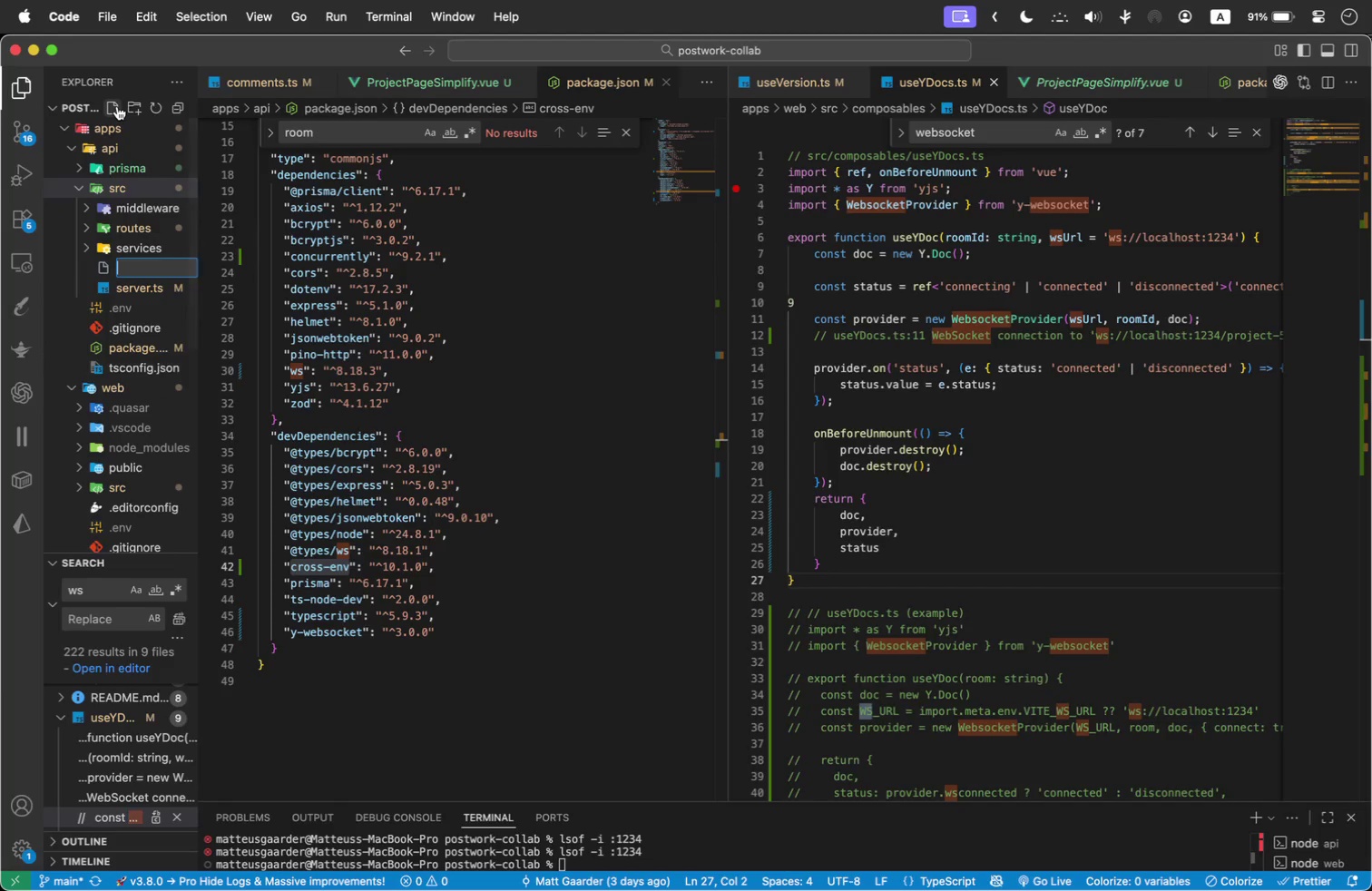 
type(scripts)
 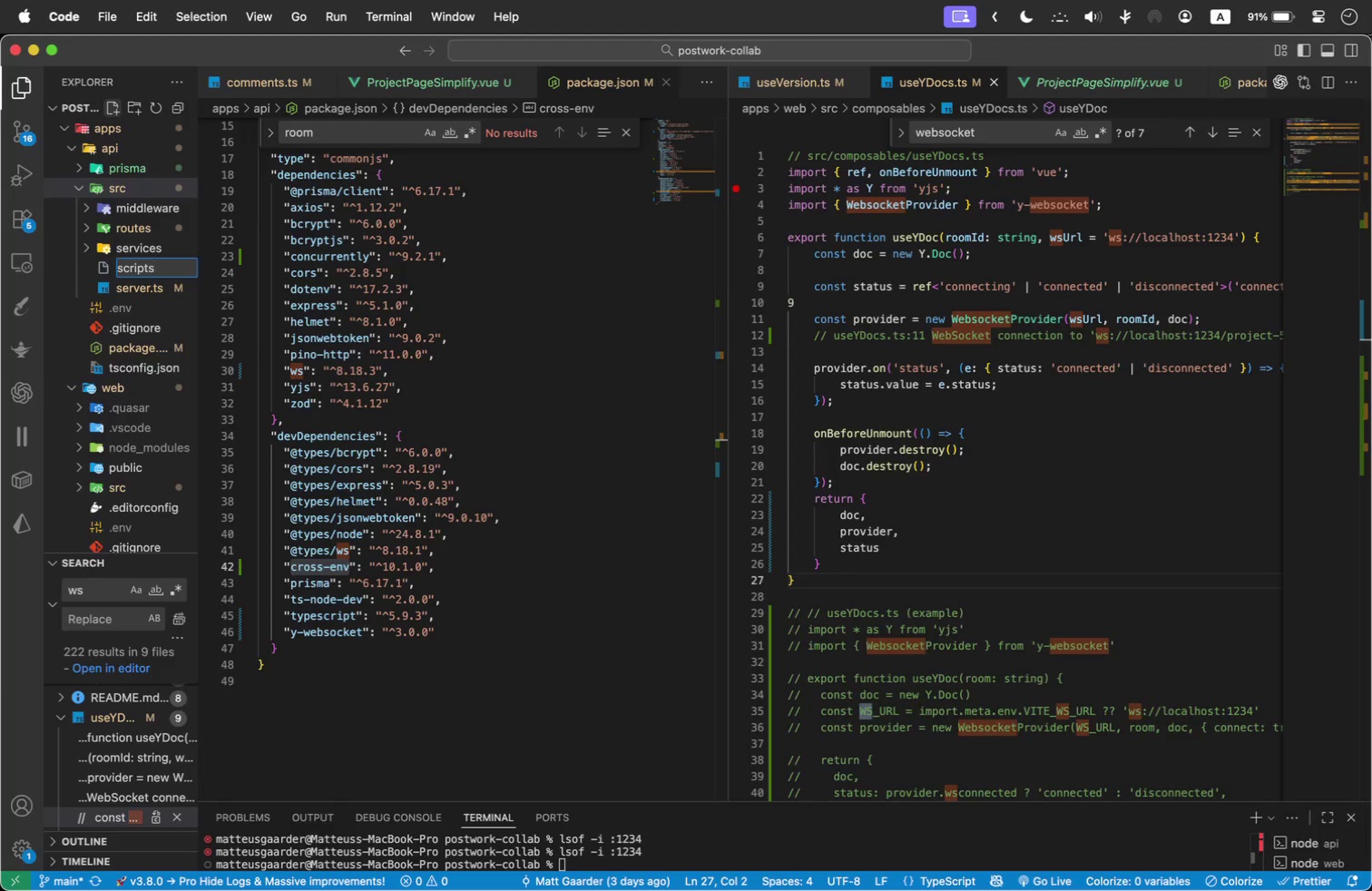 
key(Enter)
 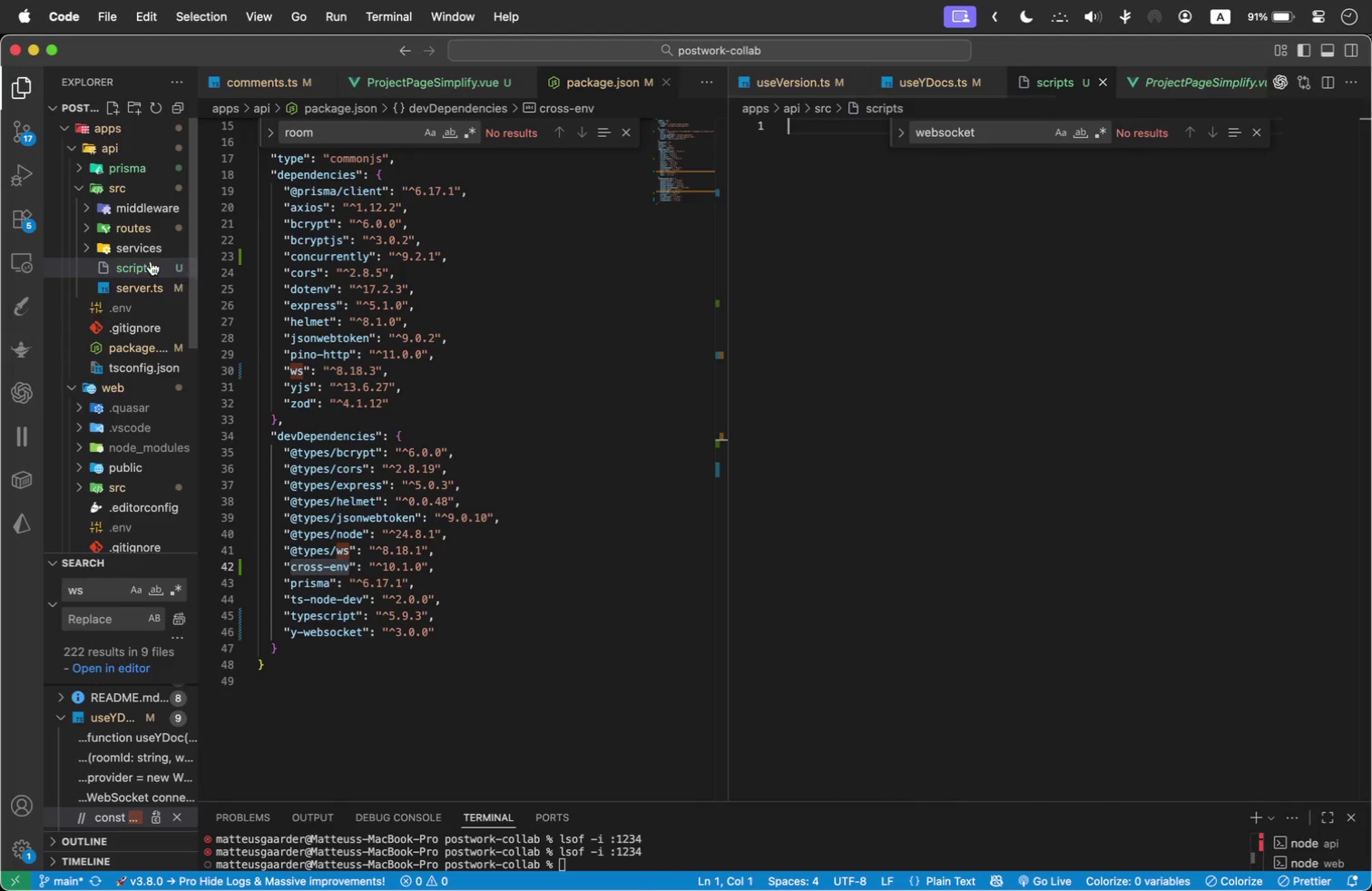 
right_click([148, 258])
 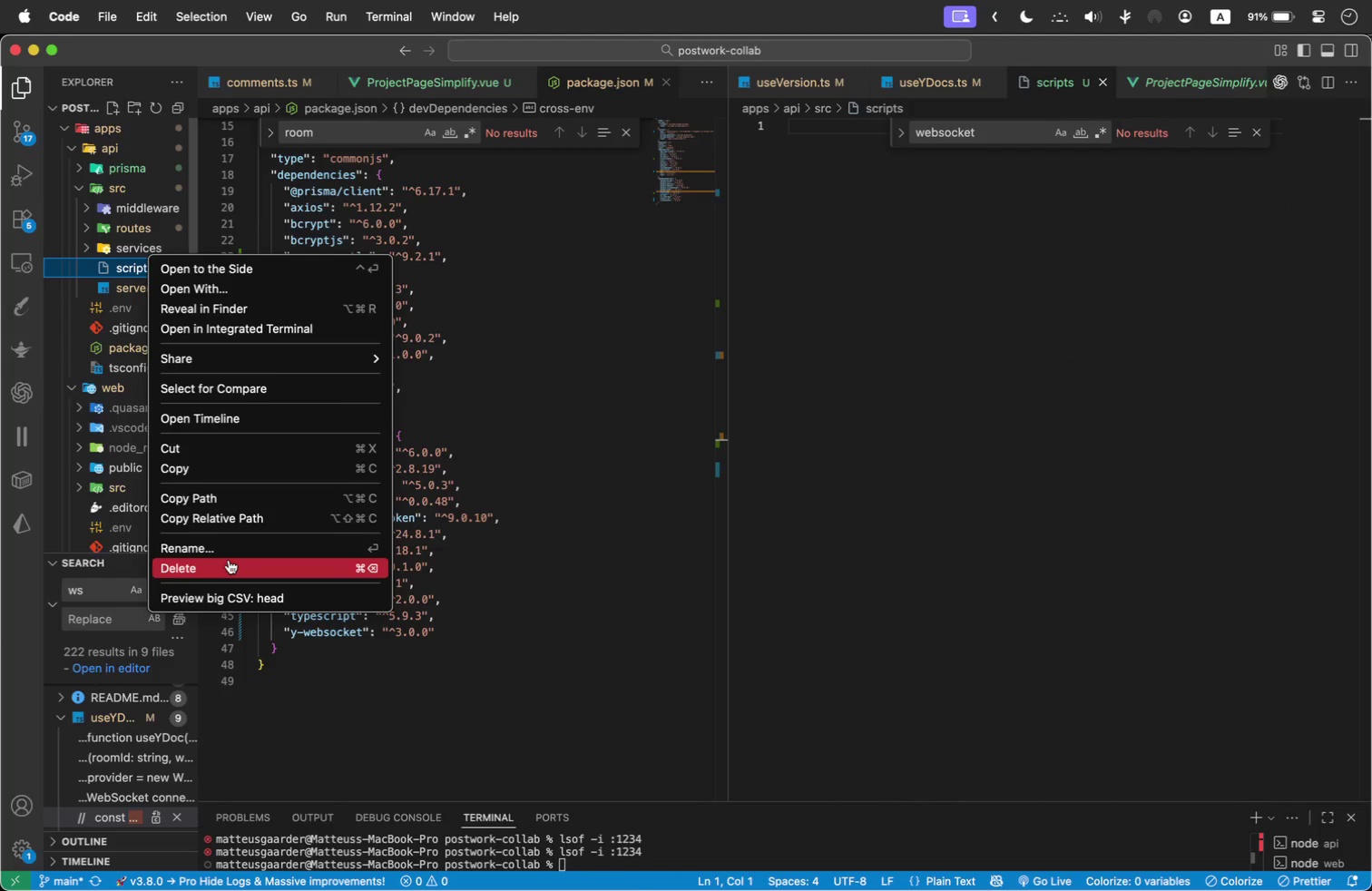 
left_click([229, 560])
 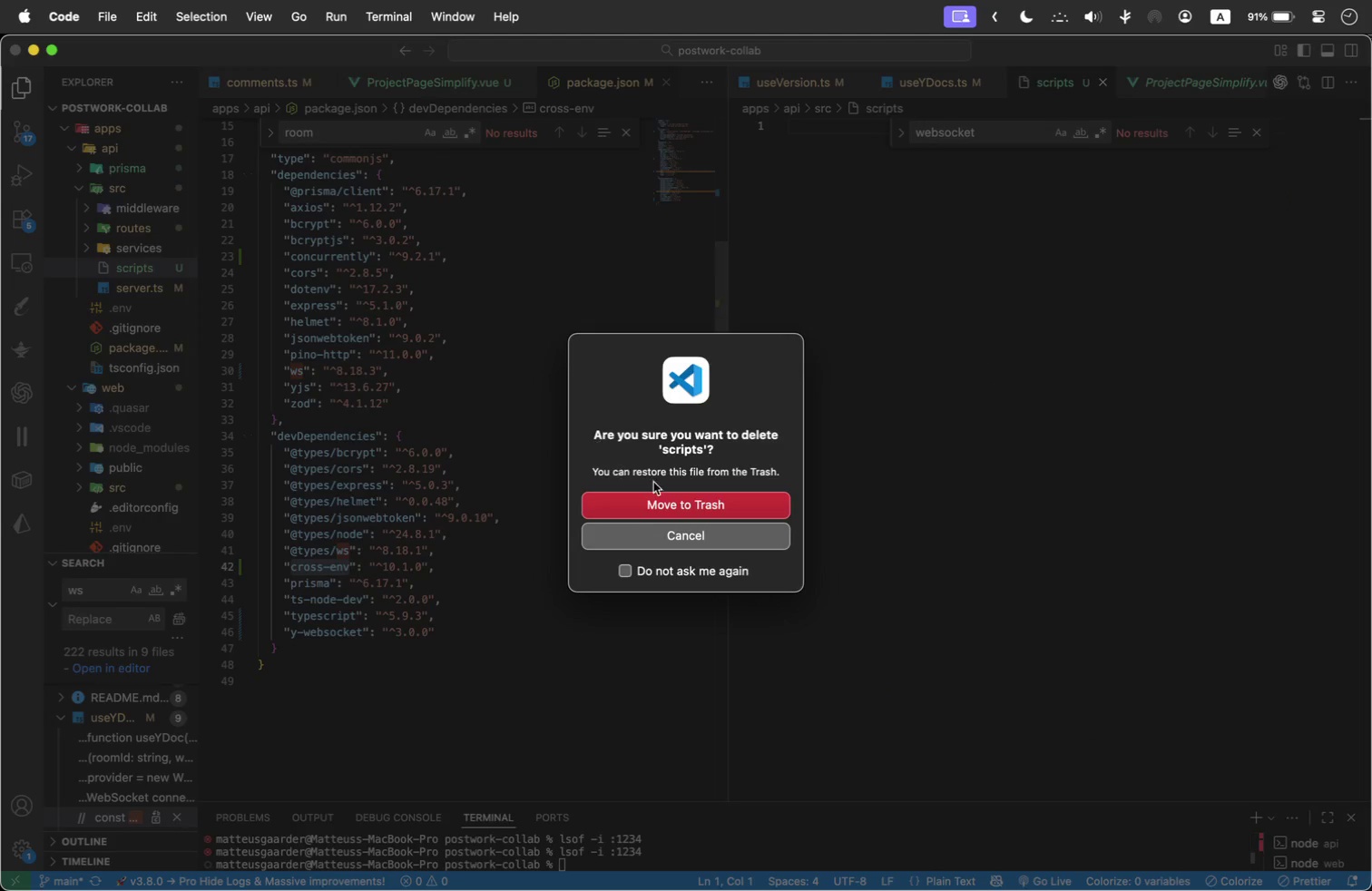 
left_click([654, 511])
 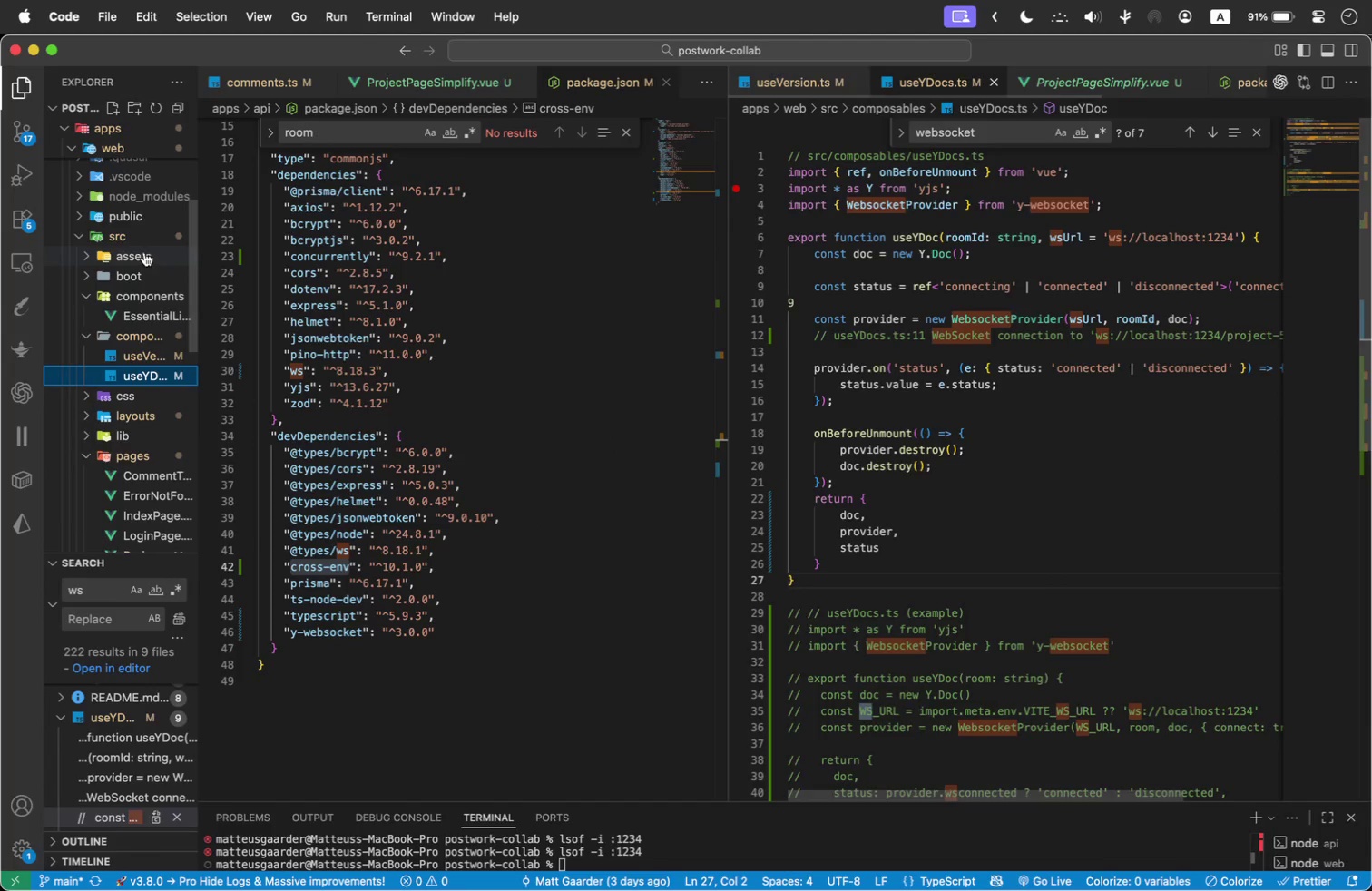 
scroll: coordinate [131, 278], scroll_direction: up, amount: 32.0
 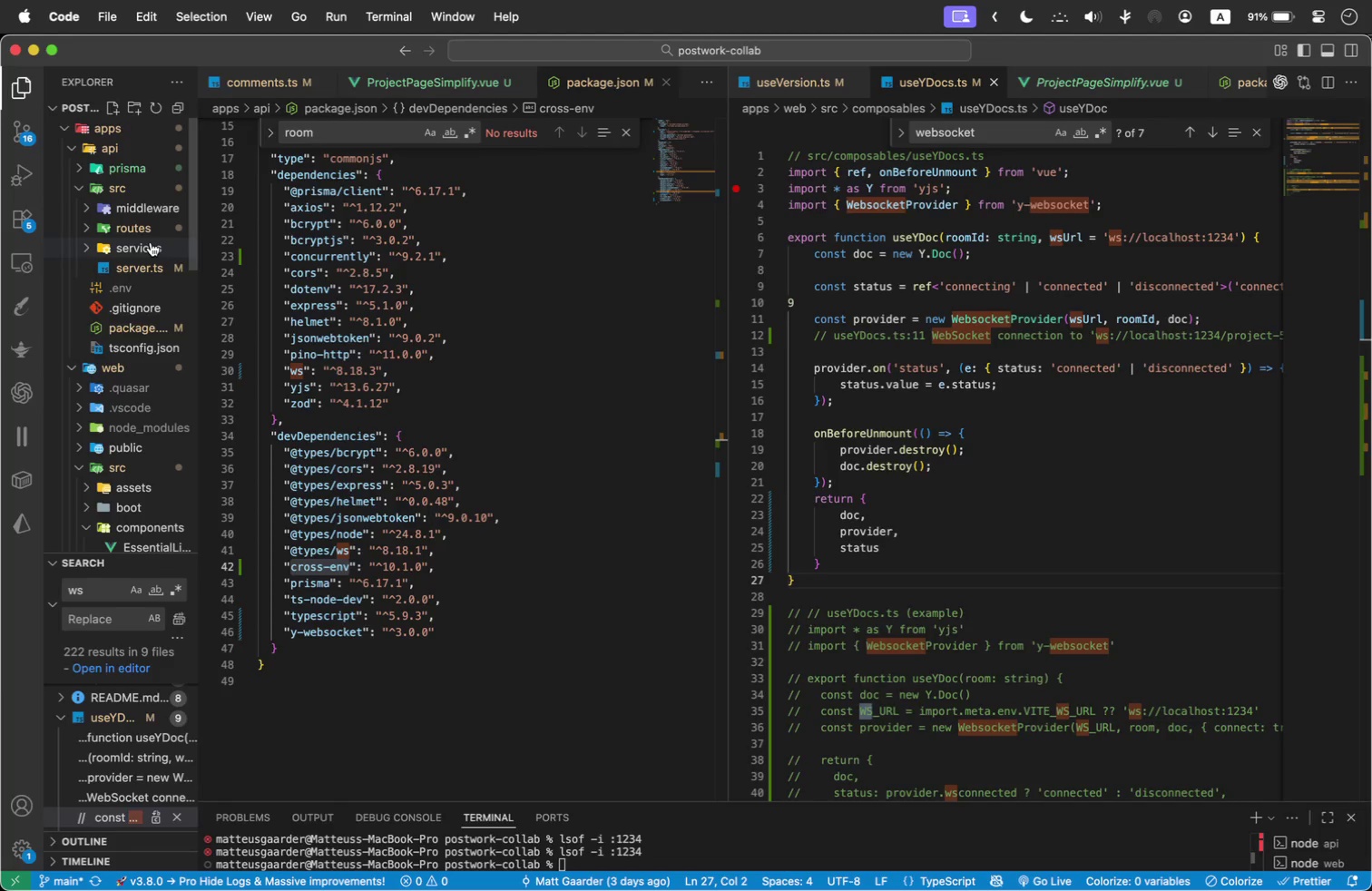 
left_click([151, 242])
 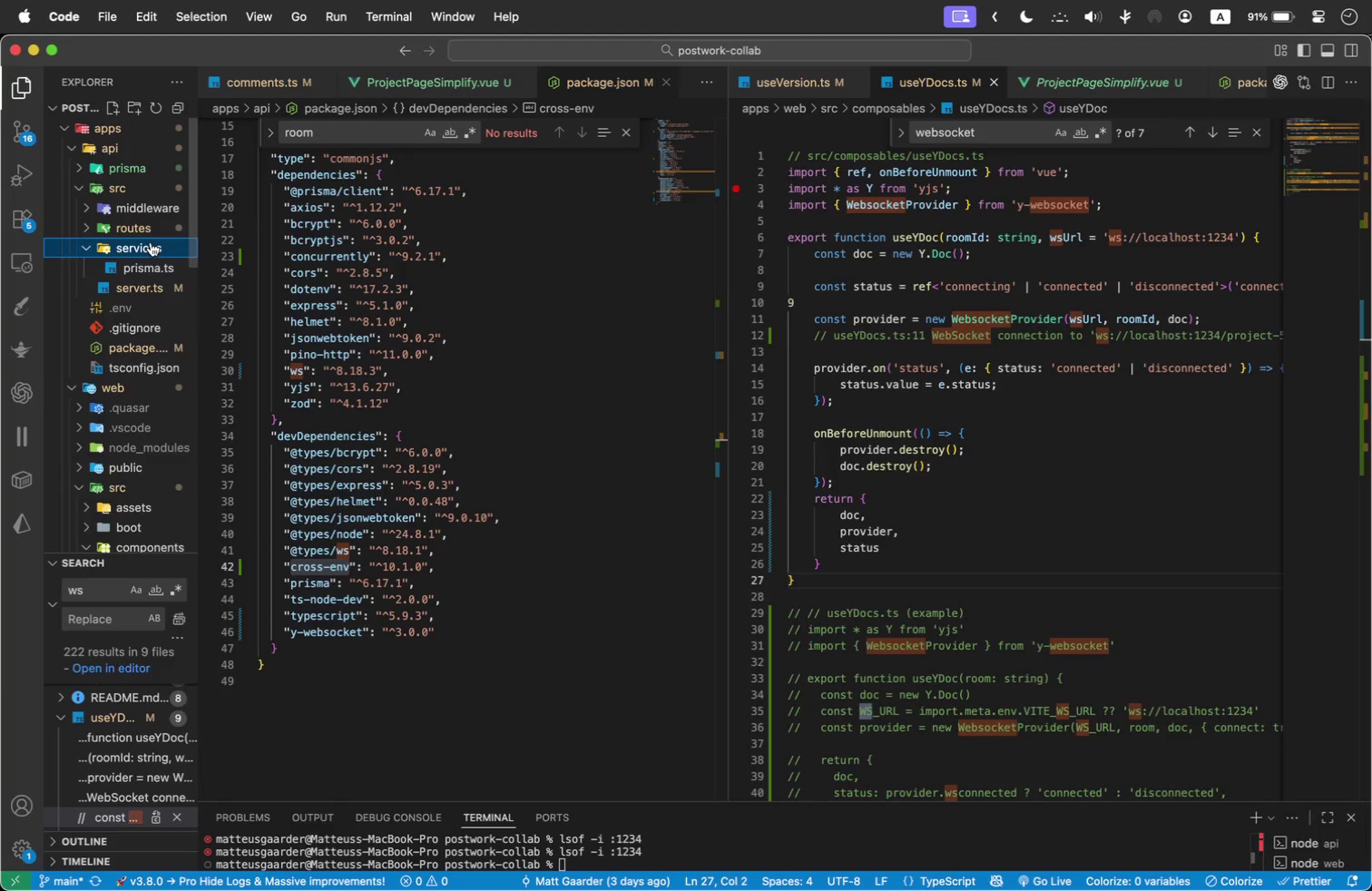 
left_click([151, 242])
 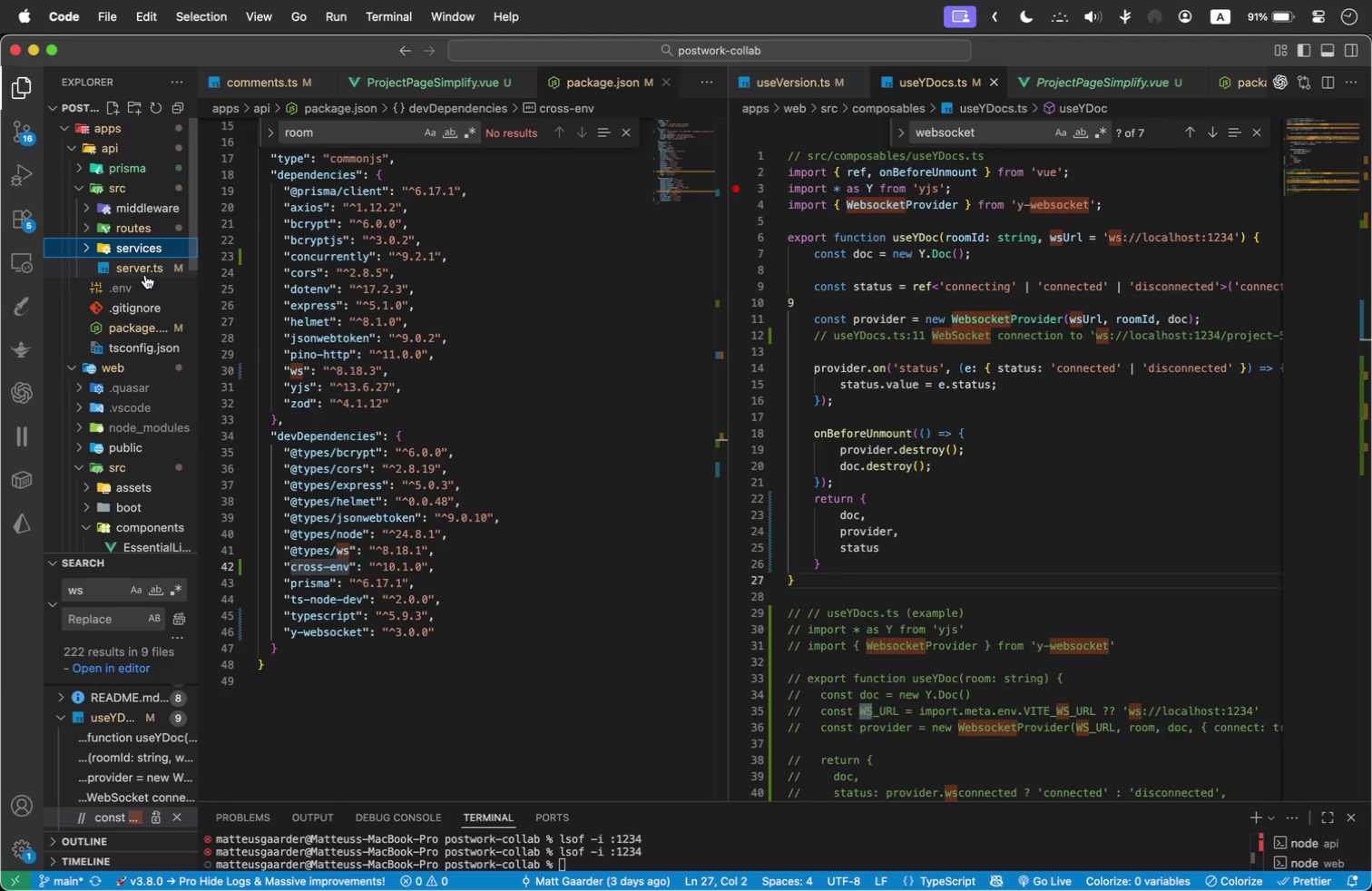 
left_click([134, 184])
 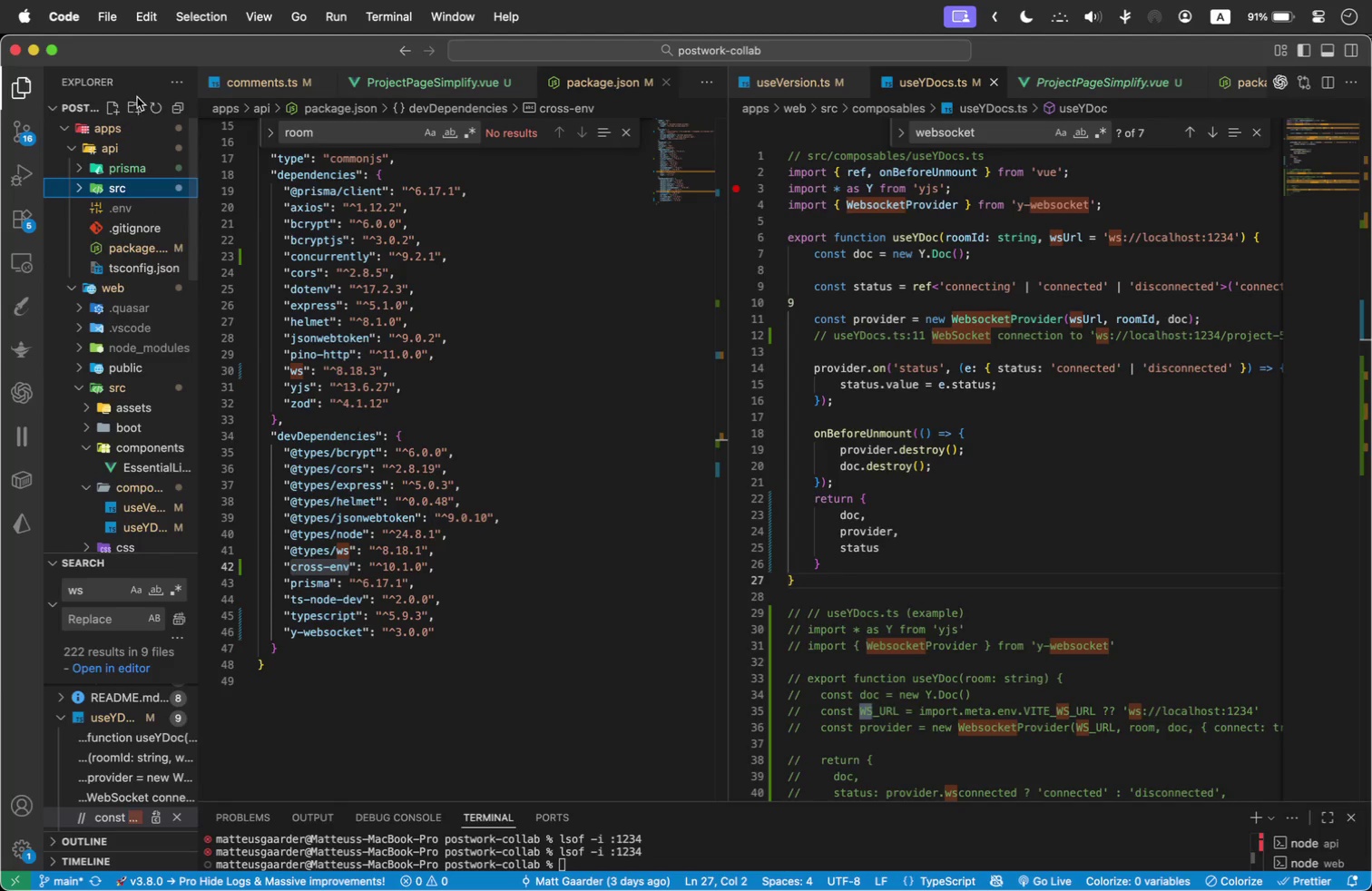 
left_click([133, 108])
 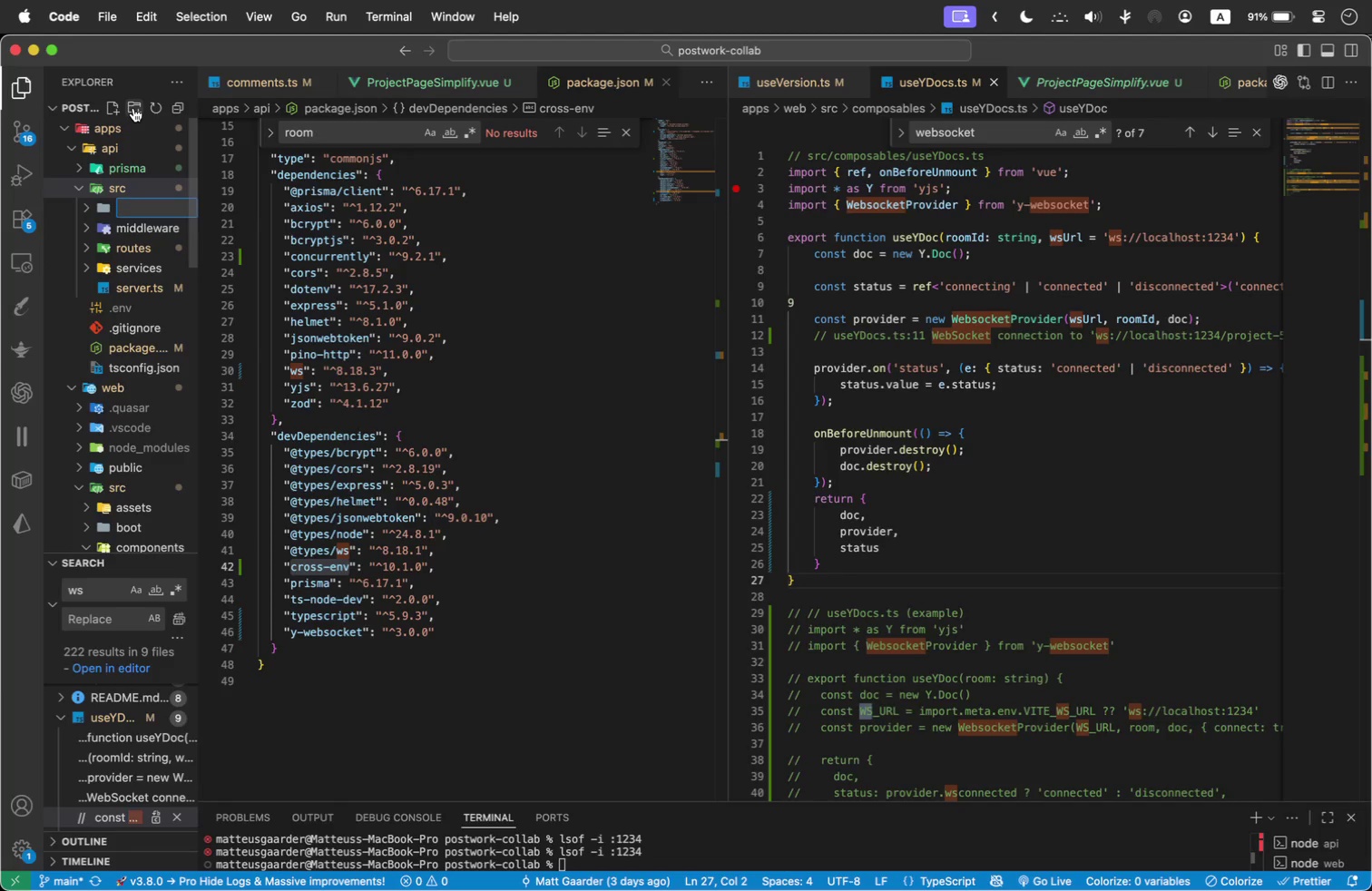 
type(scripts)
 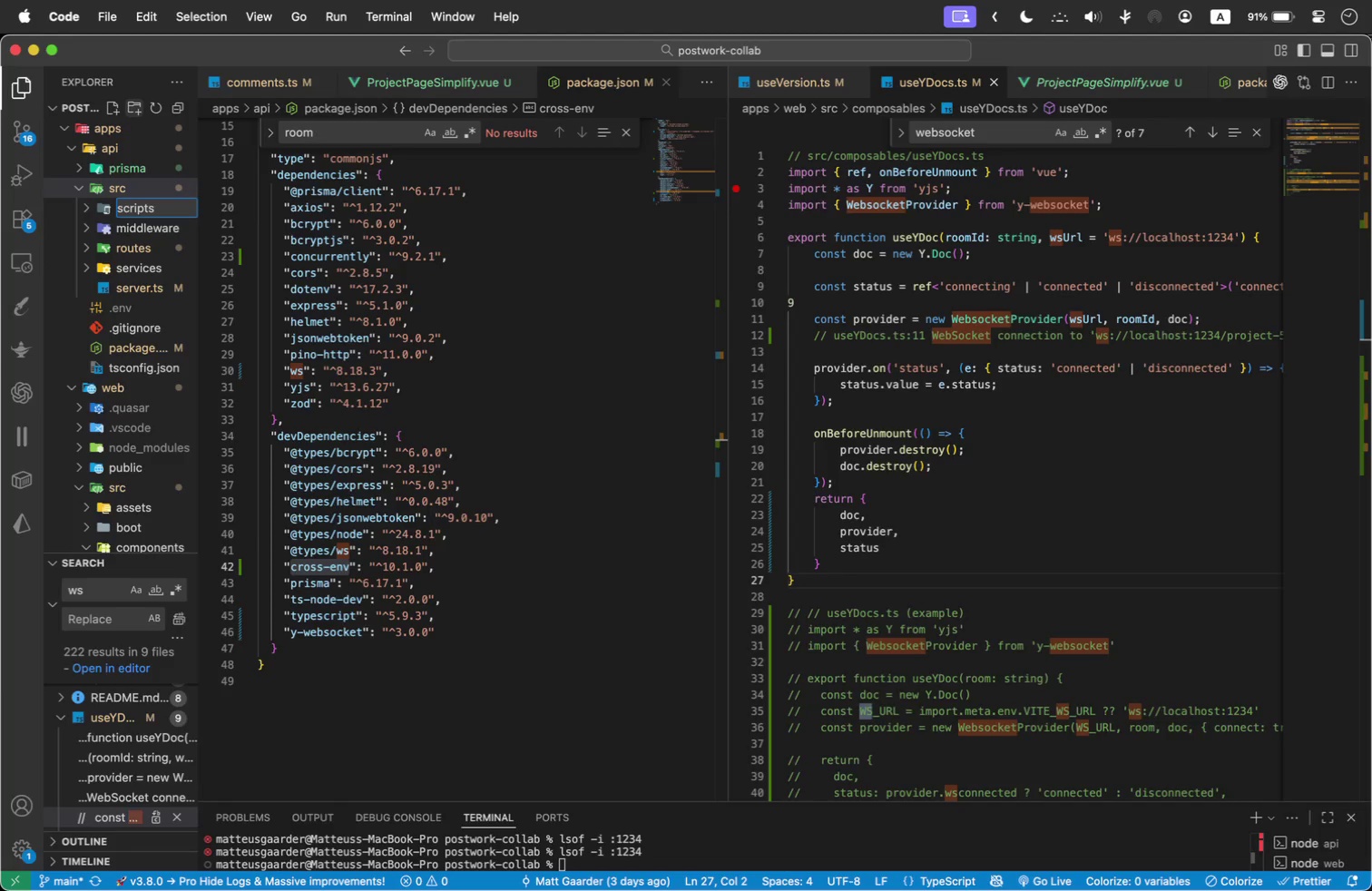 
key(Enter)
 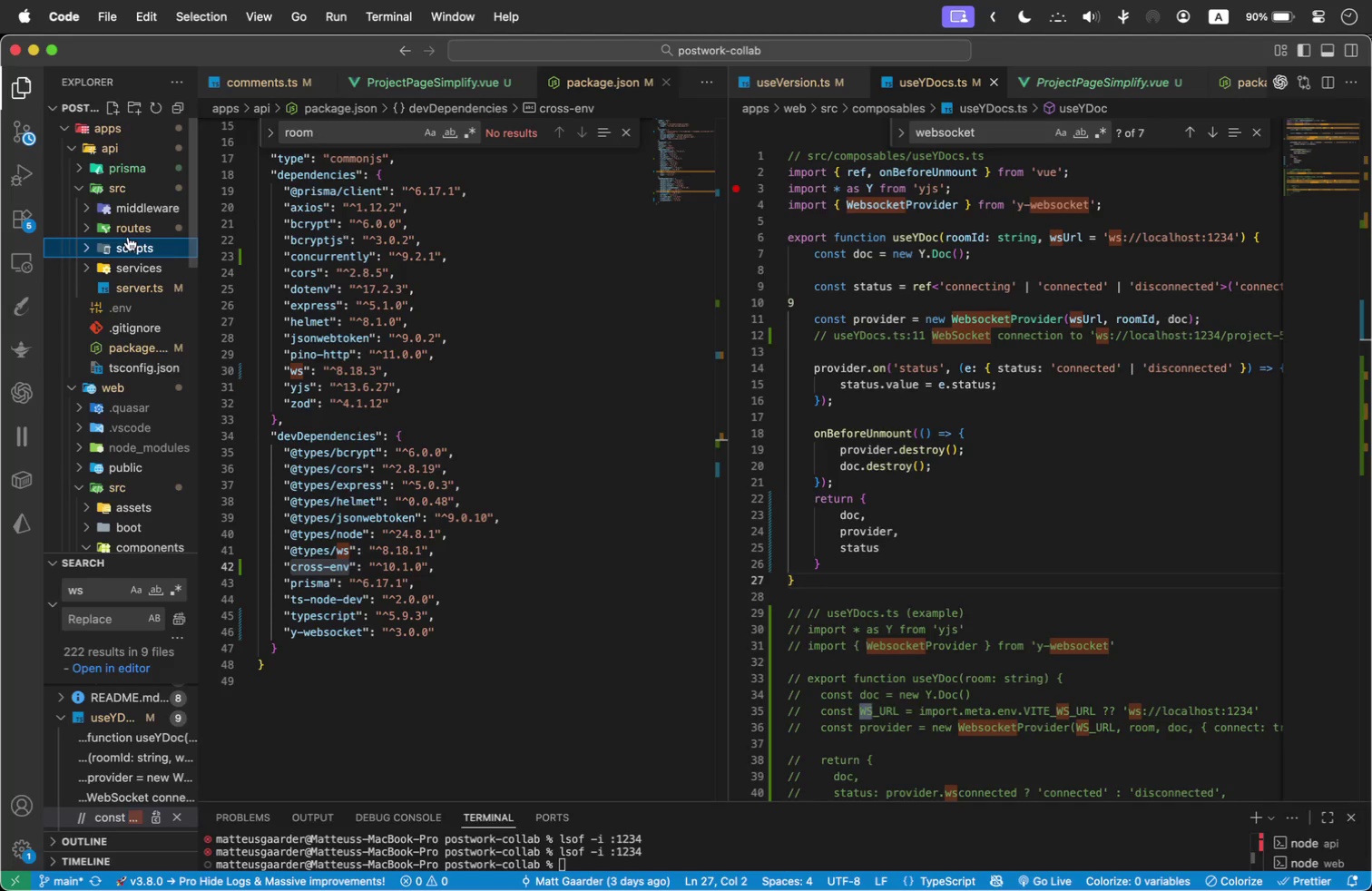 
left_click([126, 244])
 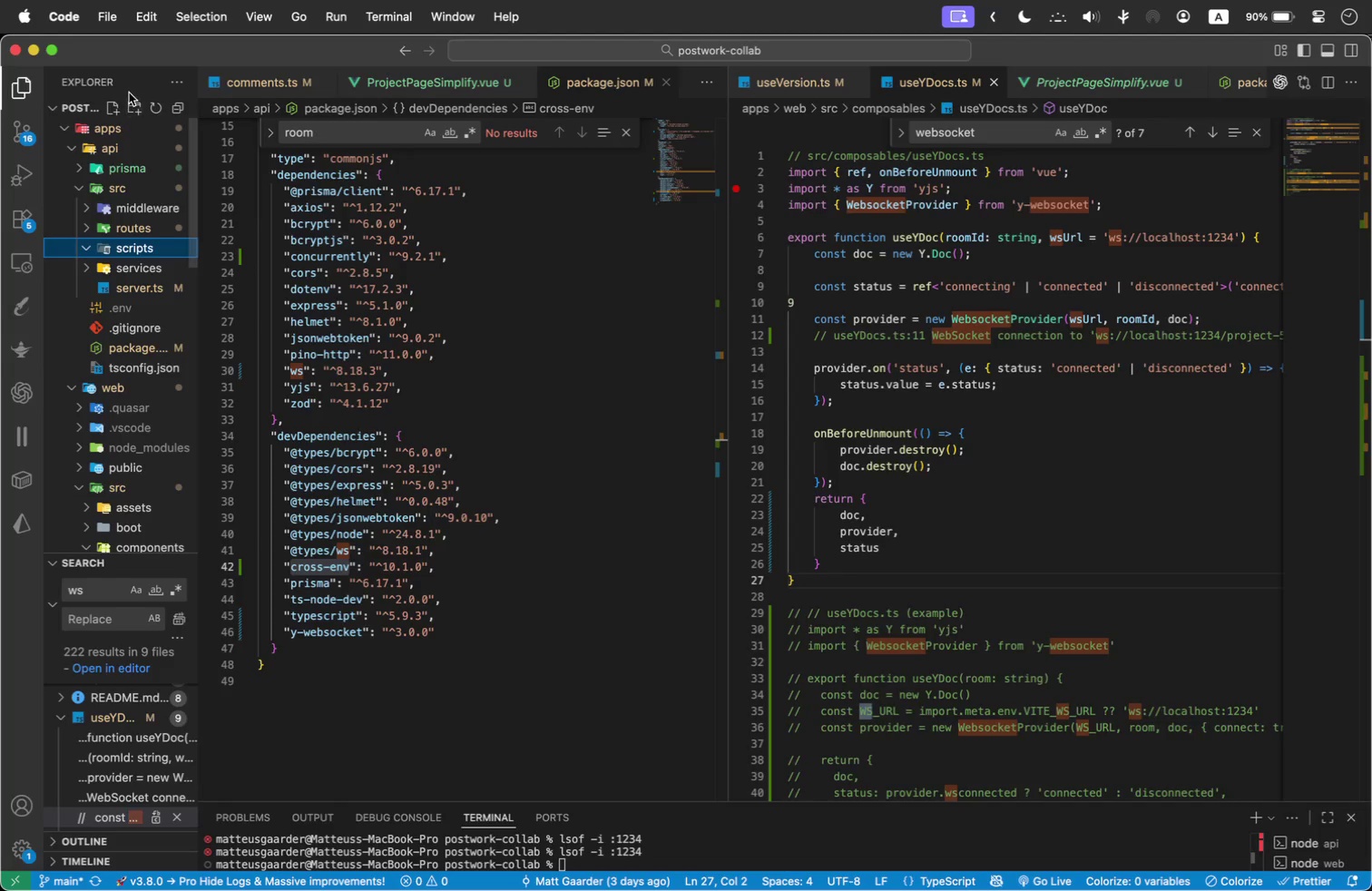 
left_click([114, 105])
 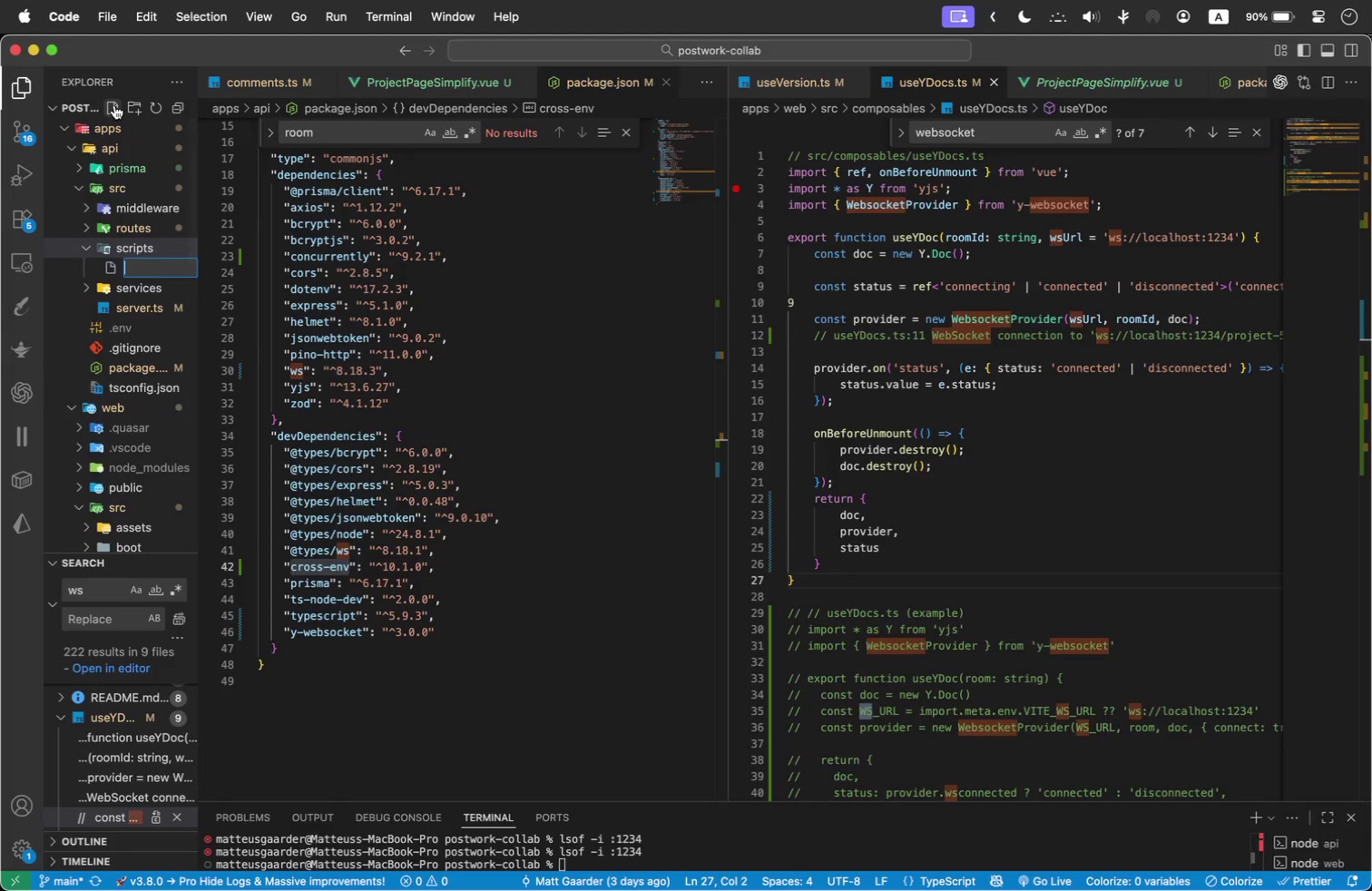 
type(y-server.ts)
 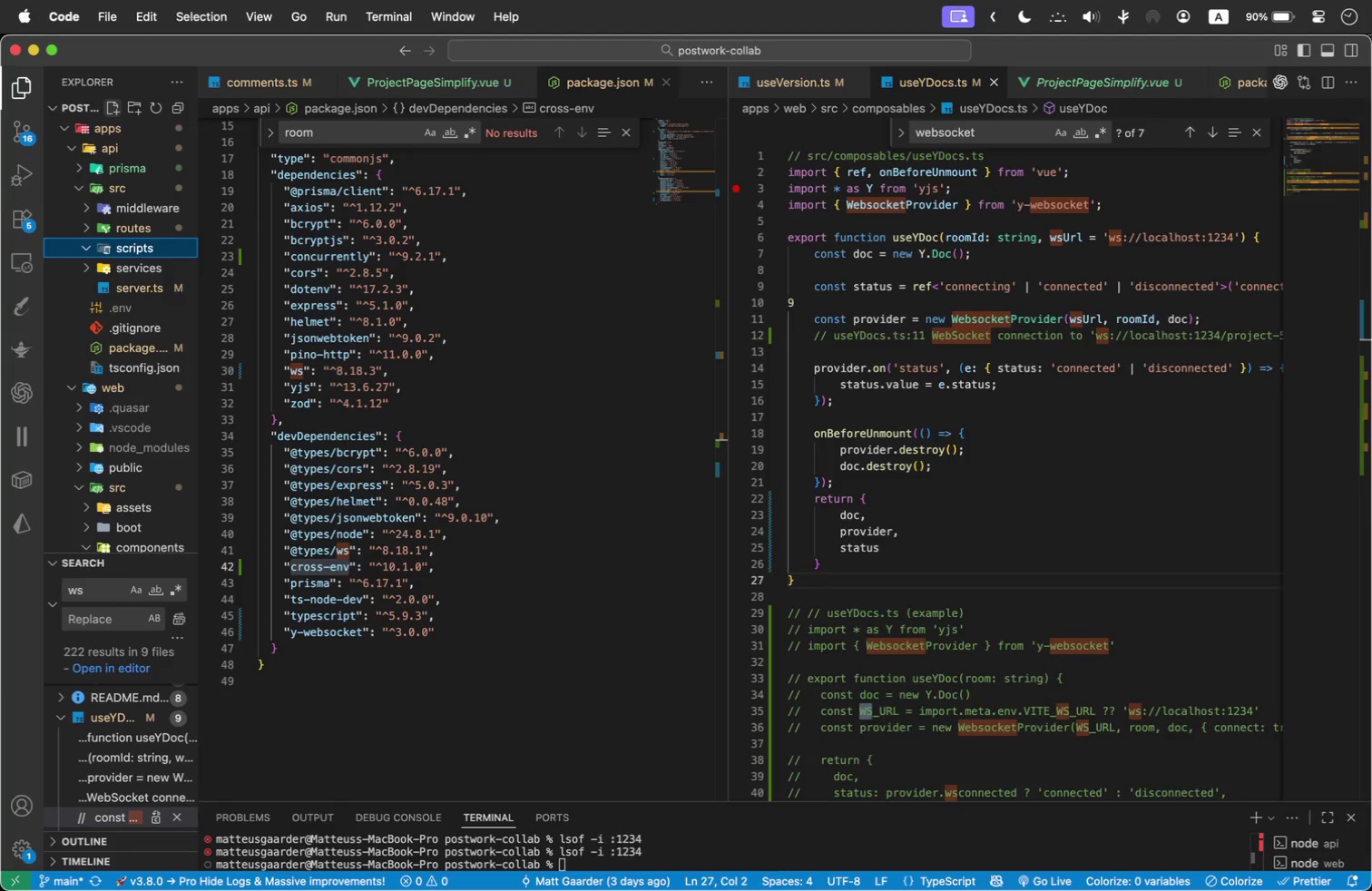 
key(Enter)
 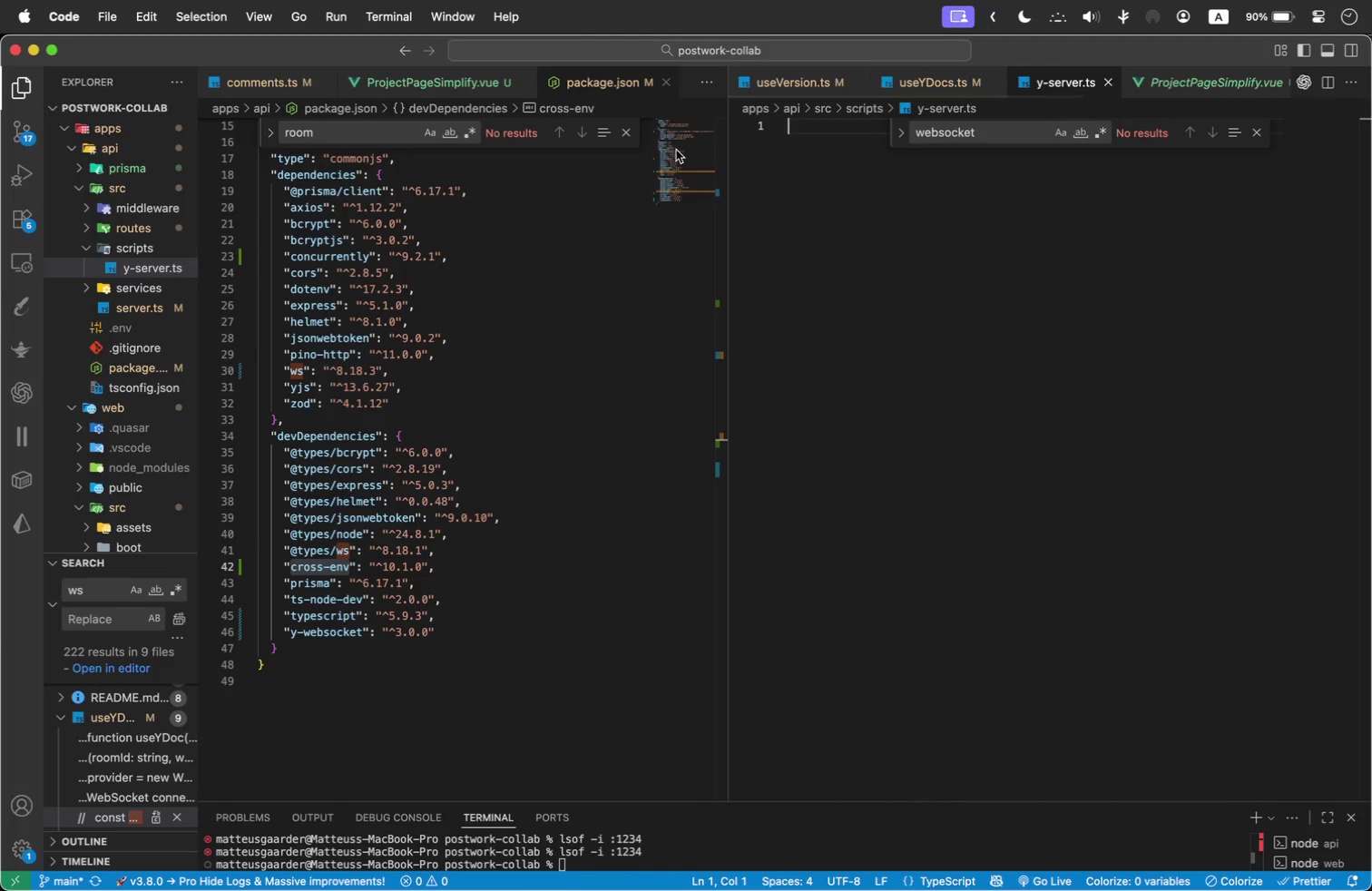 
key(Meta+V)
 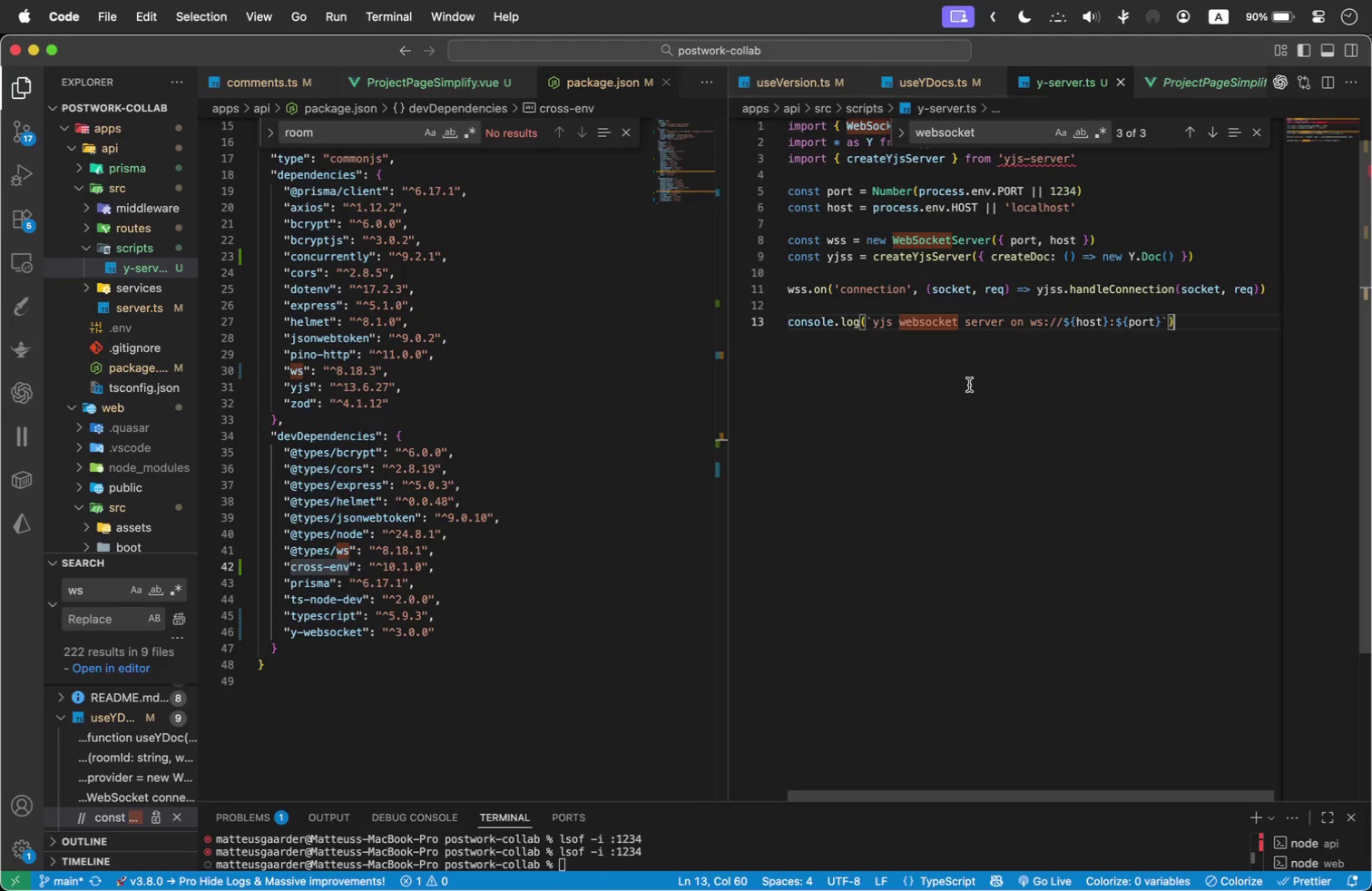 
scroll: coordinate [939, 434], scroll_direction: up, amount: 2.0
 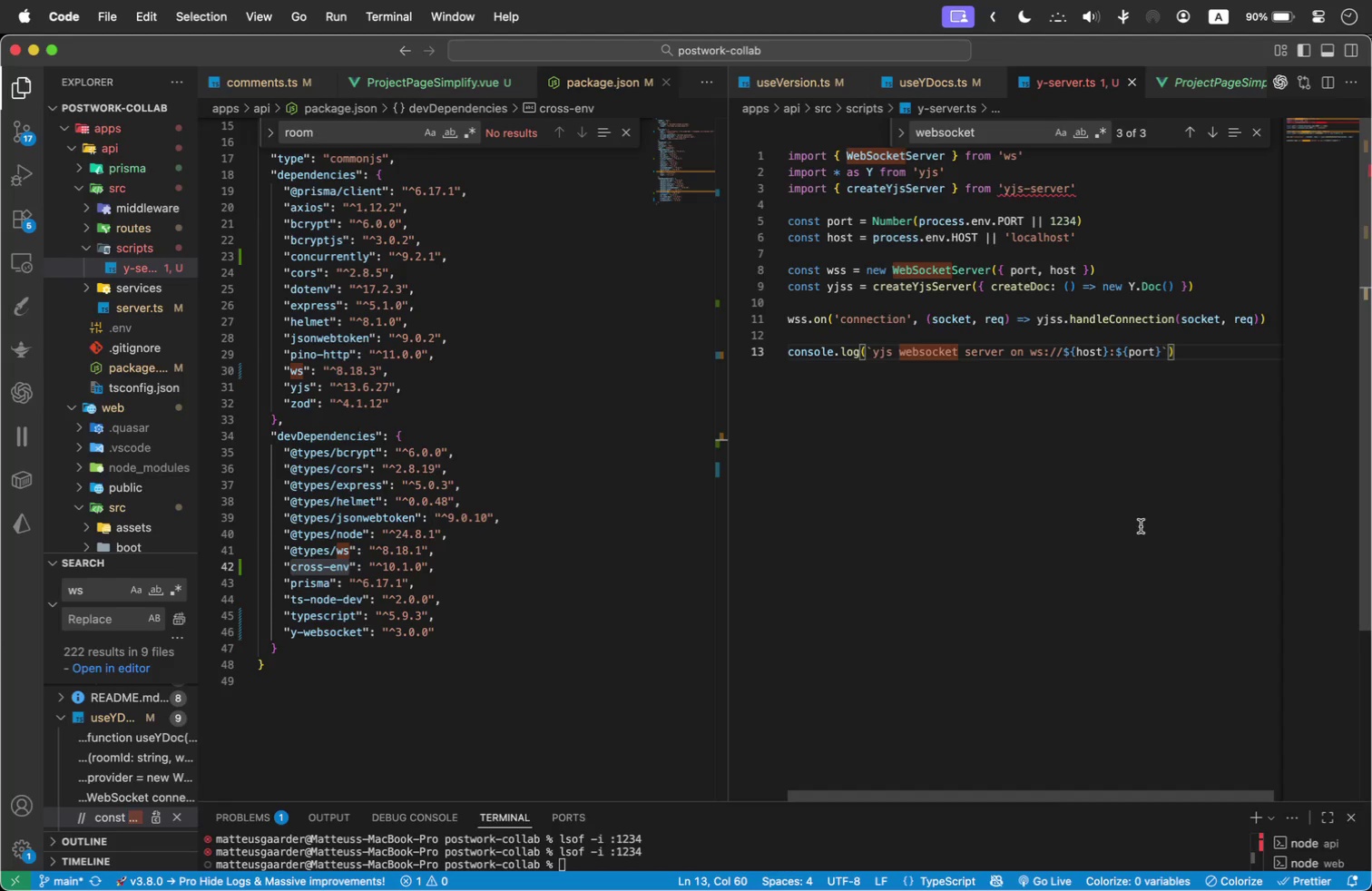 
key(Meta+Tab)
 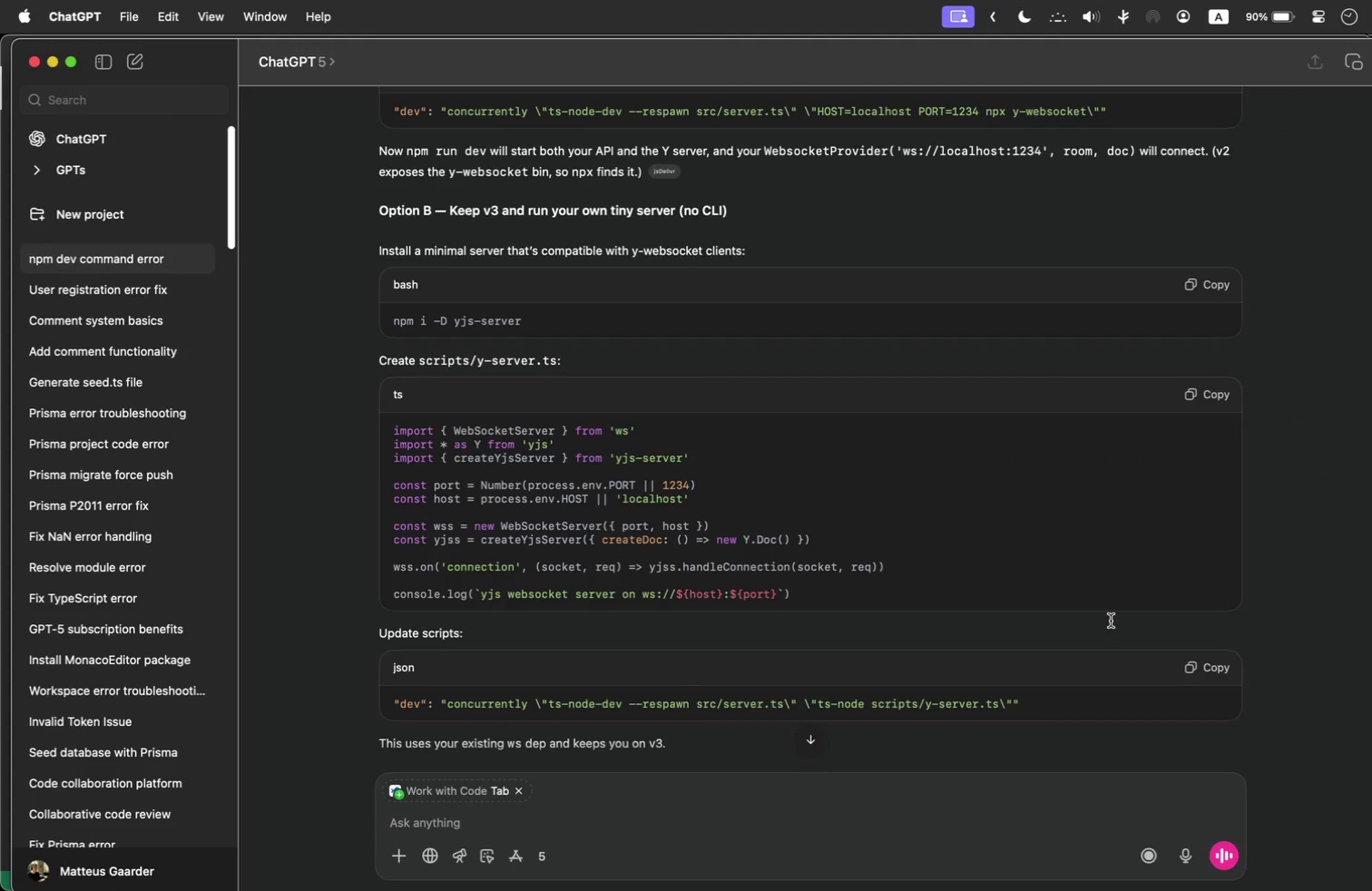 
wait(9.99)
 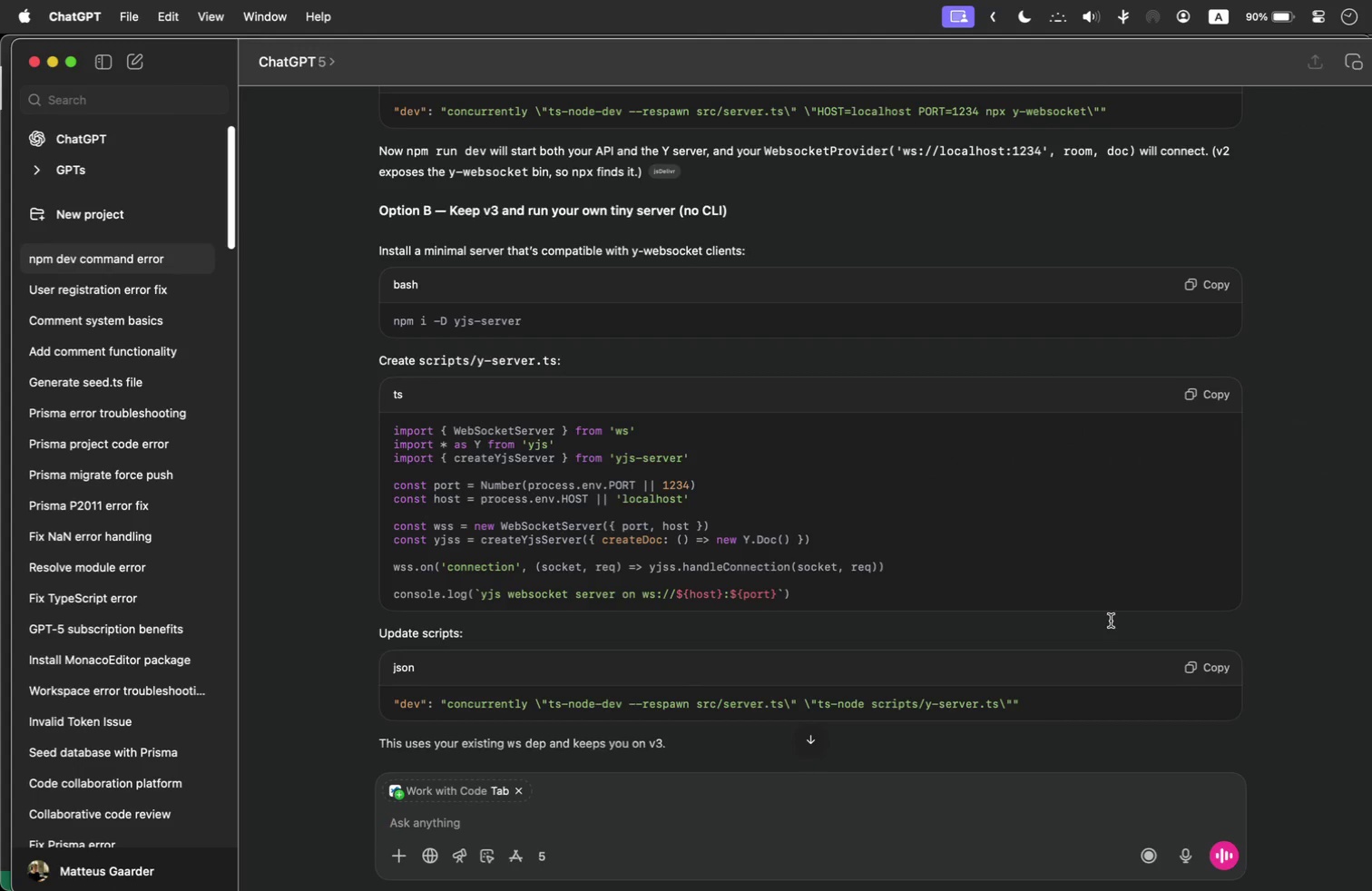 
left_click([1217, 291])
 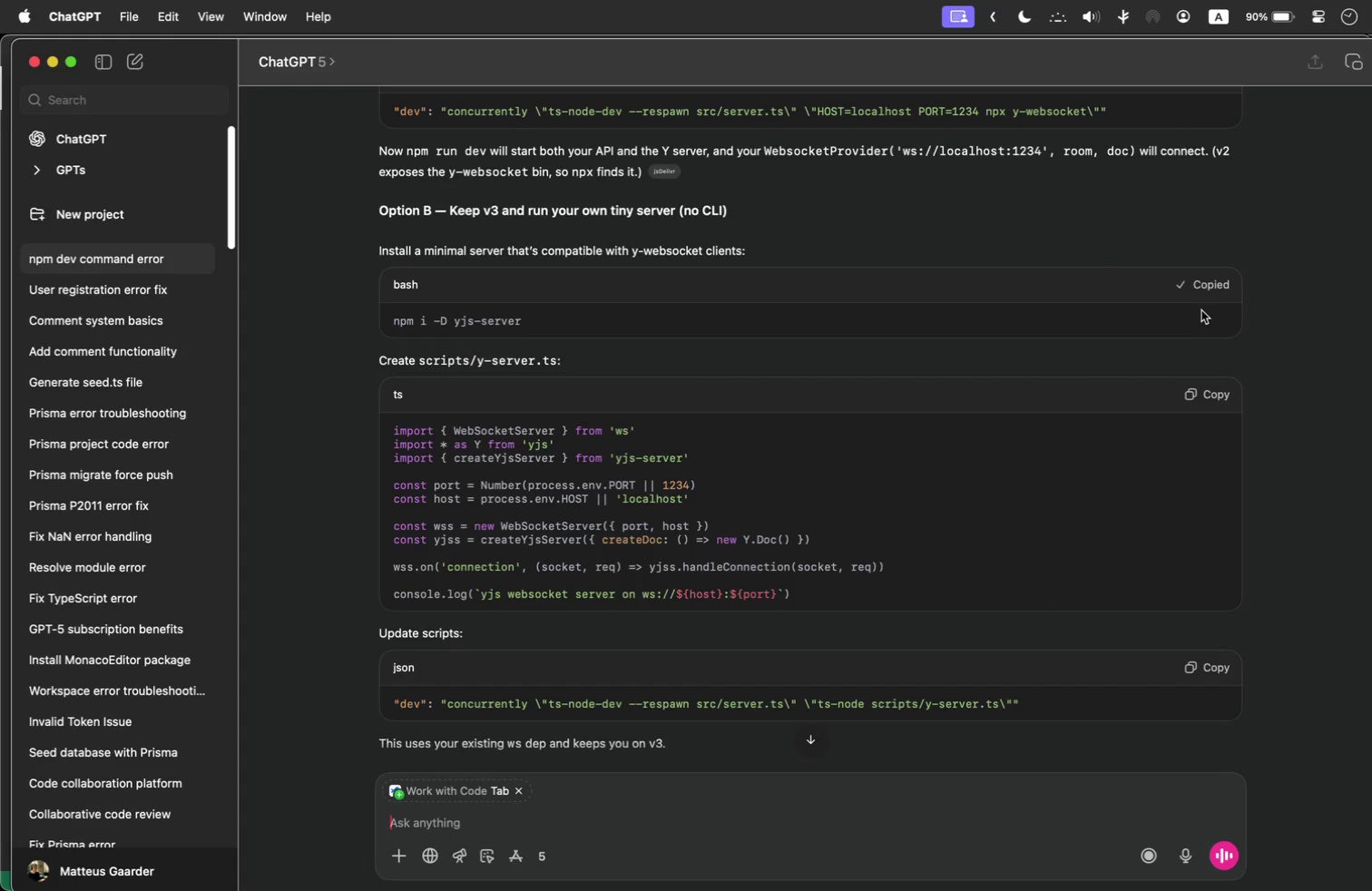 
key(Meta+Tab)
 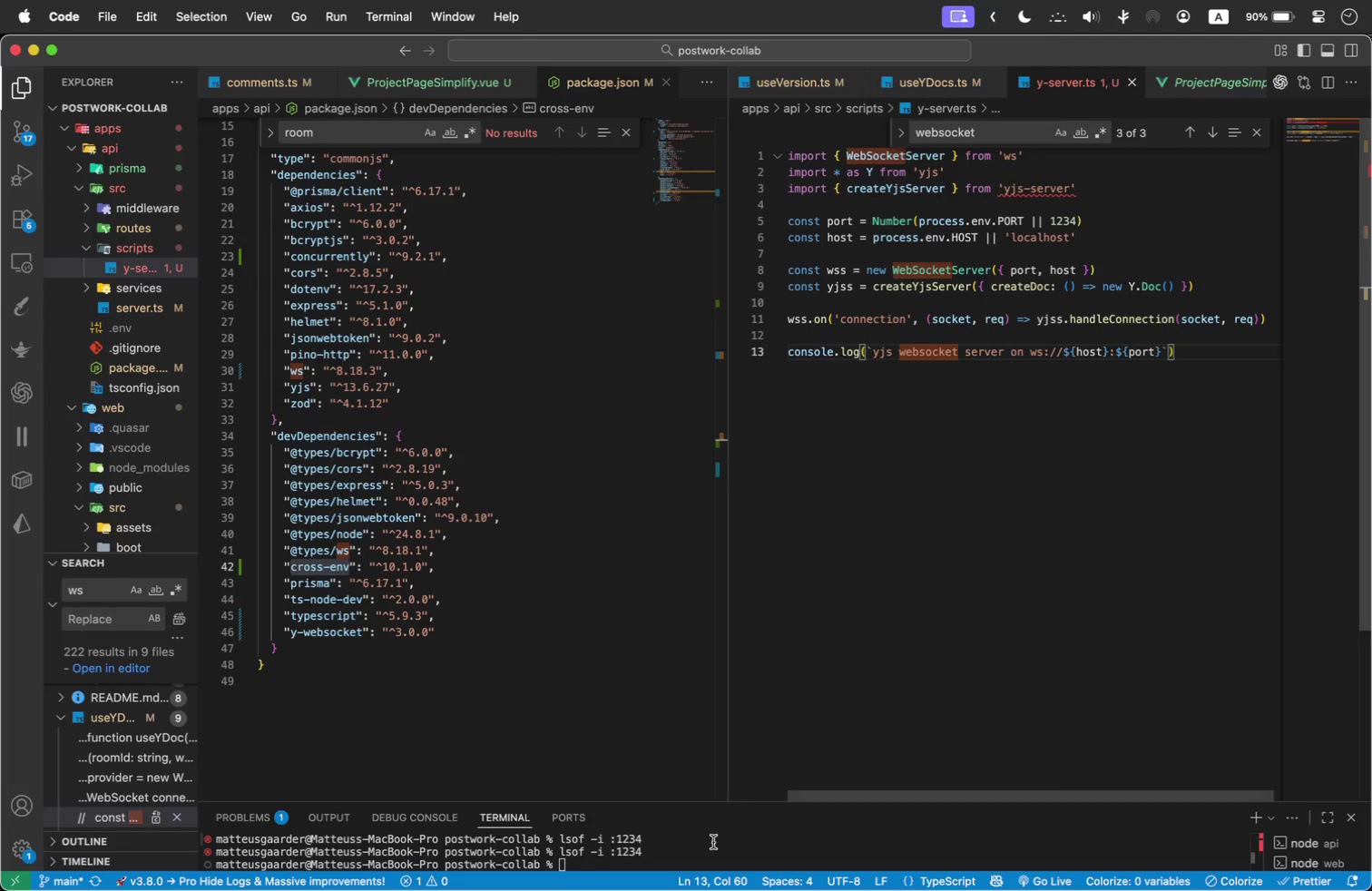 
left_click([713, 842])
 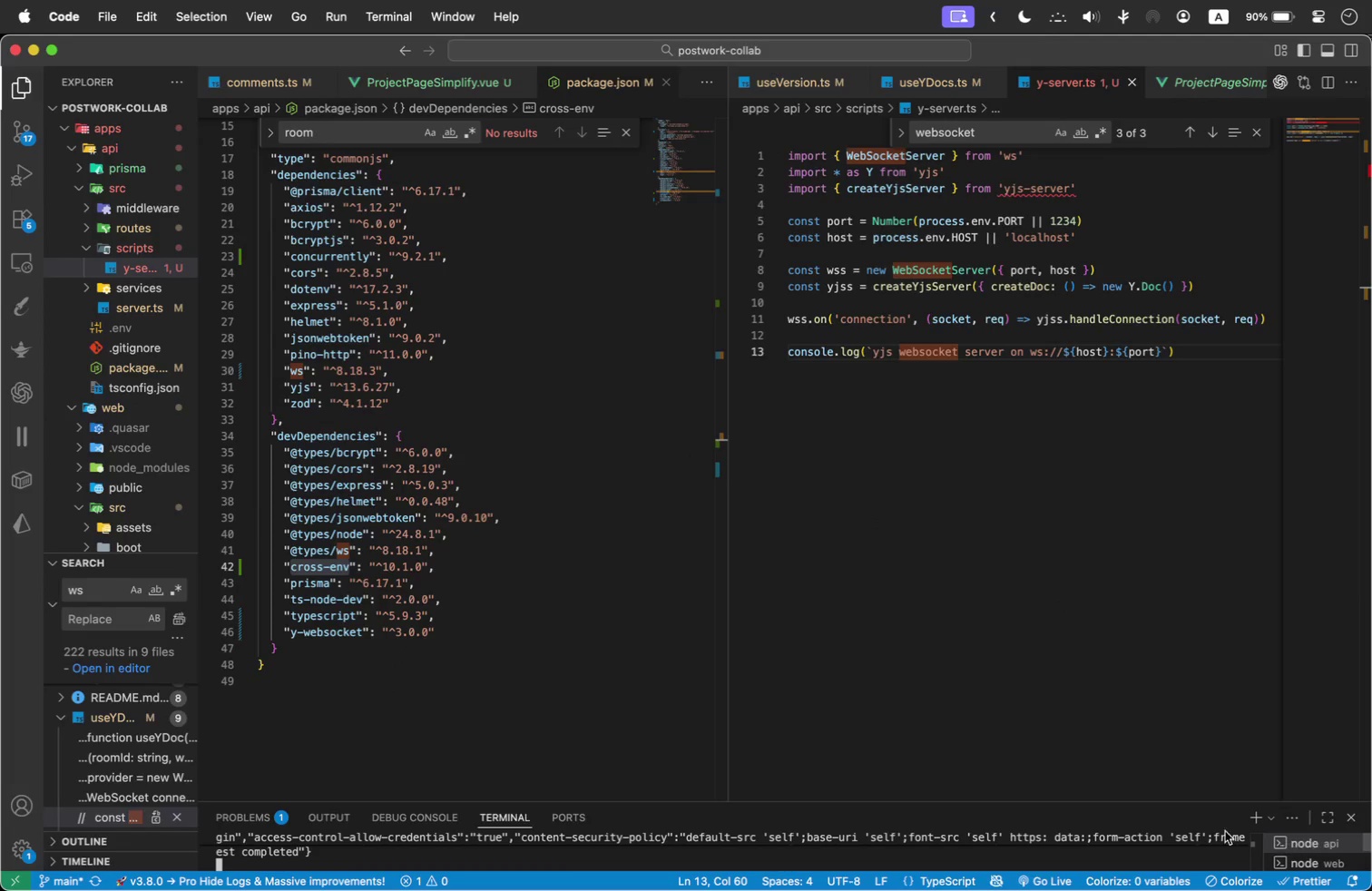 
left_click_drag(start_coordinate=[996, 801], to_coordinate=[1019, 525])
 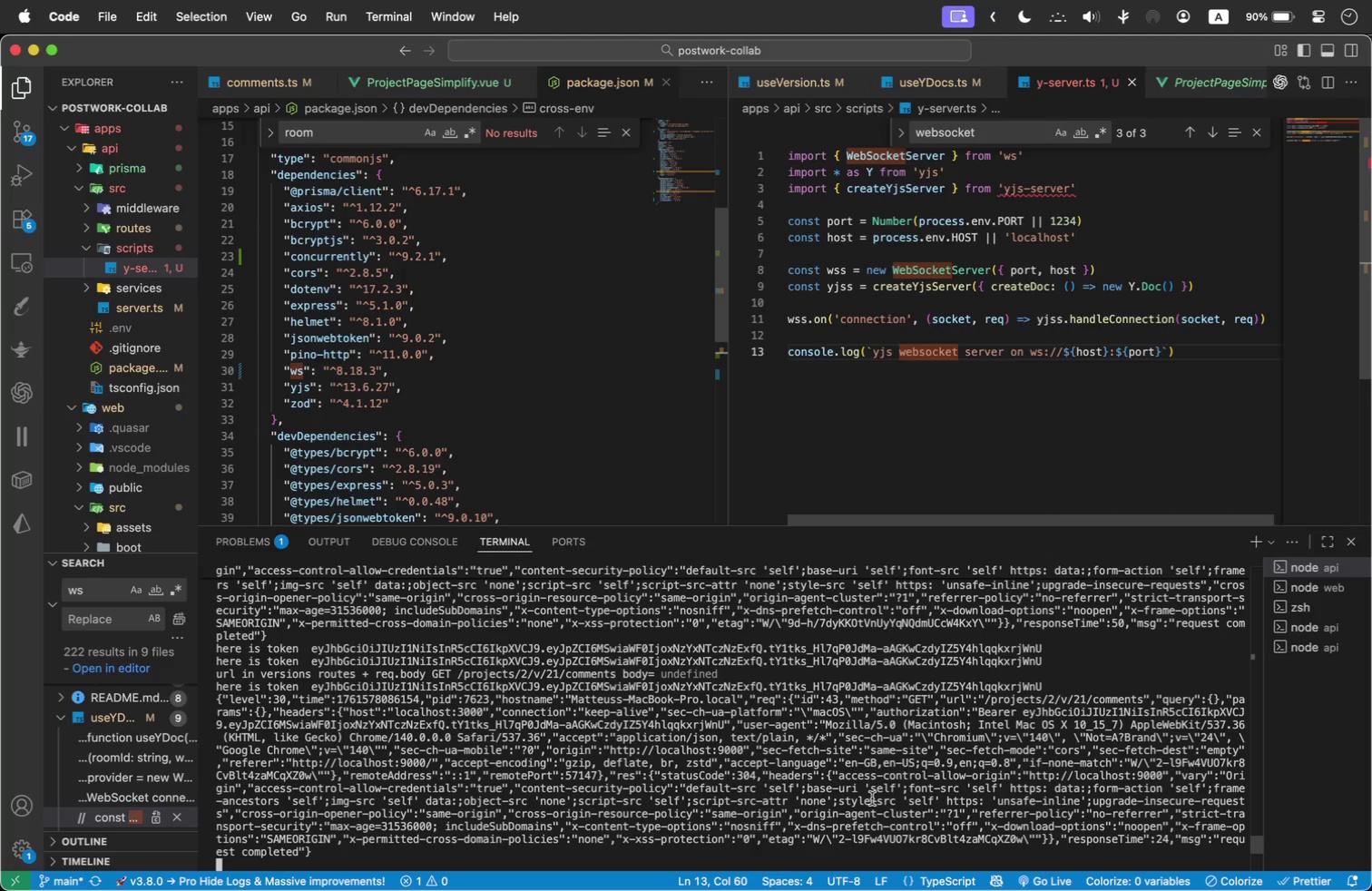 
left_click([872, 798])
 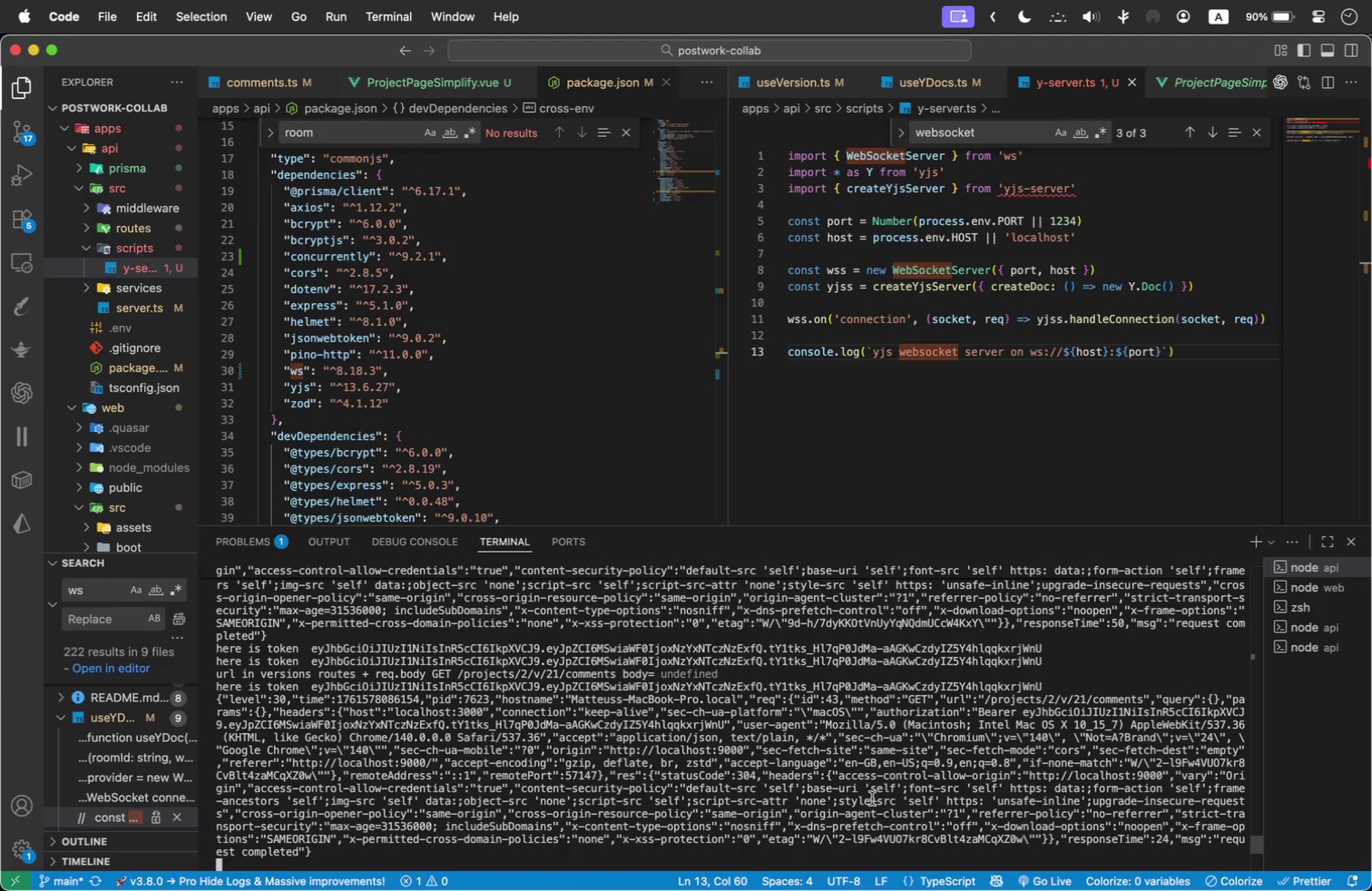 
key(Control+C)
 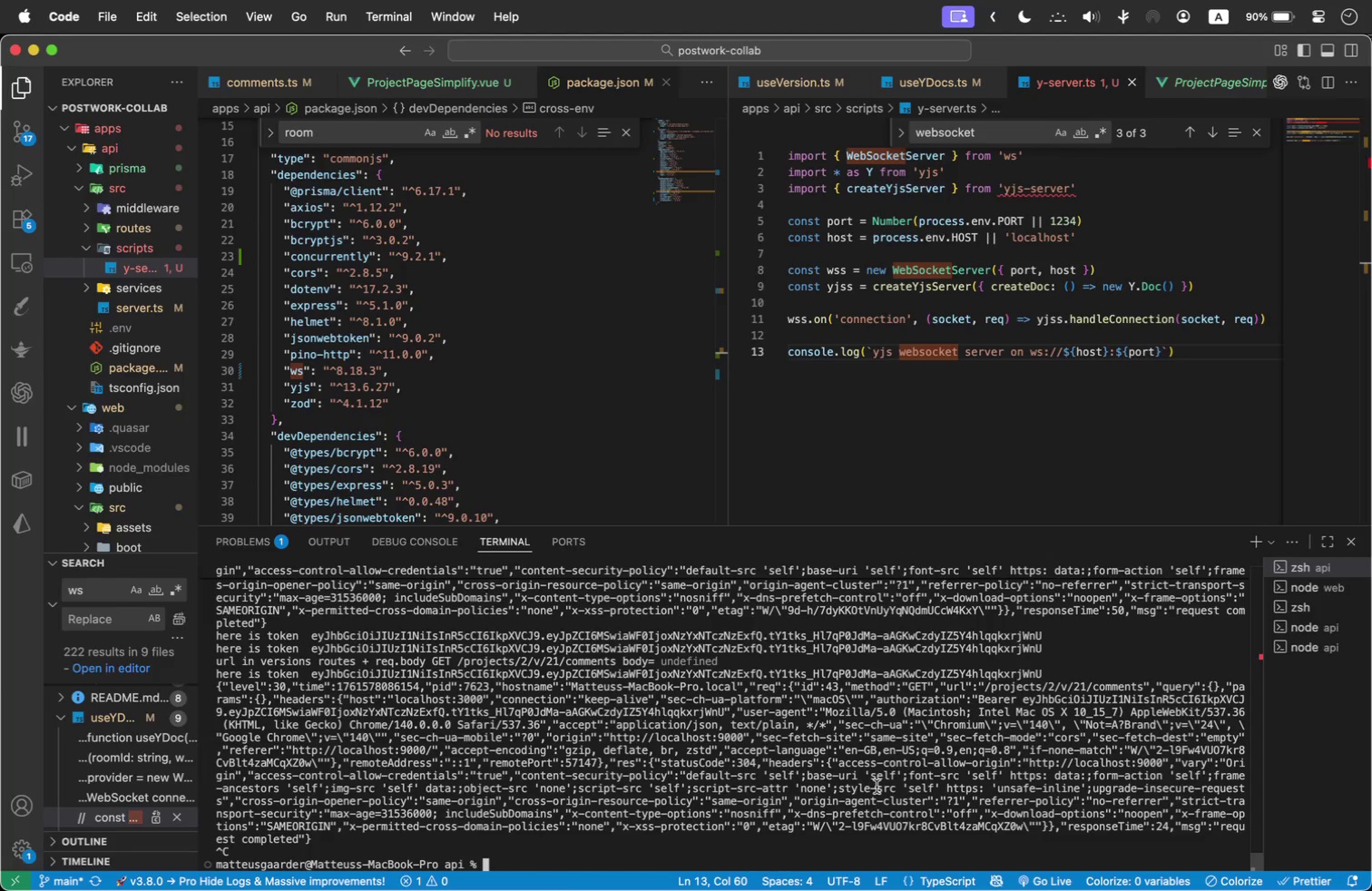 
key(Meta+V)
 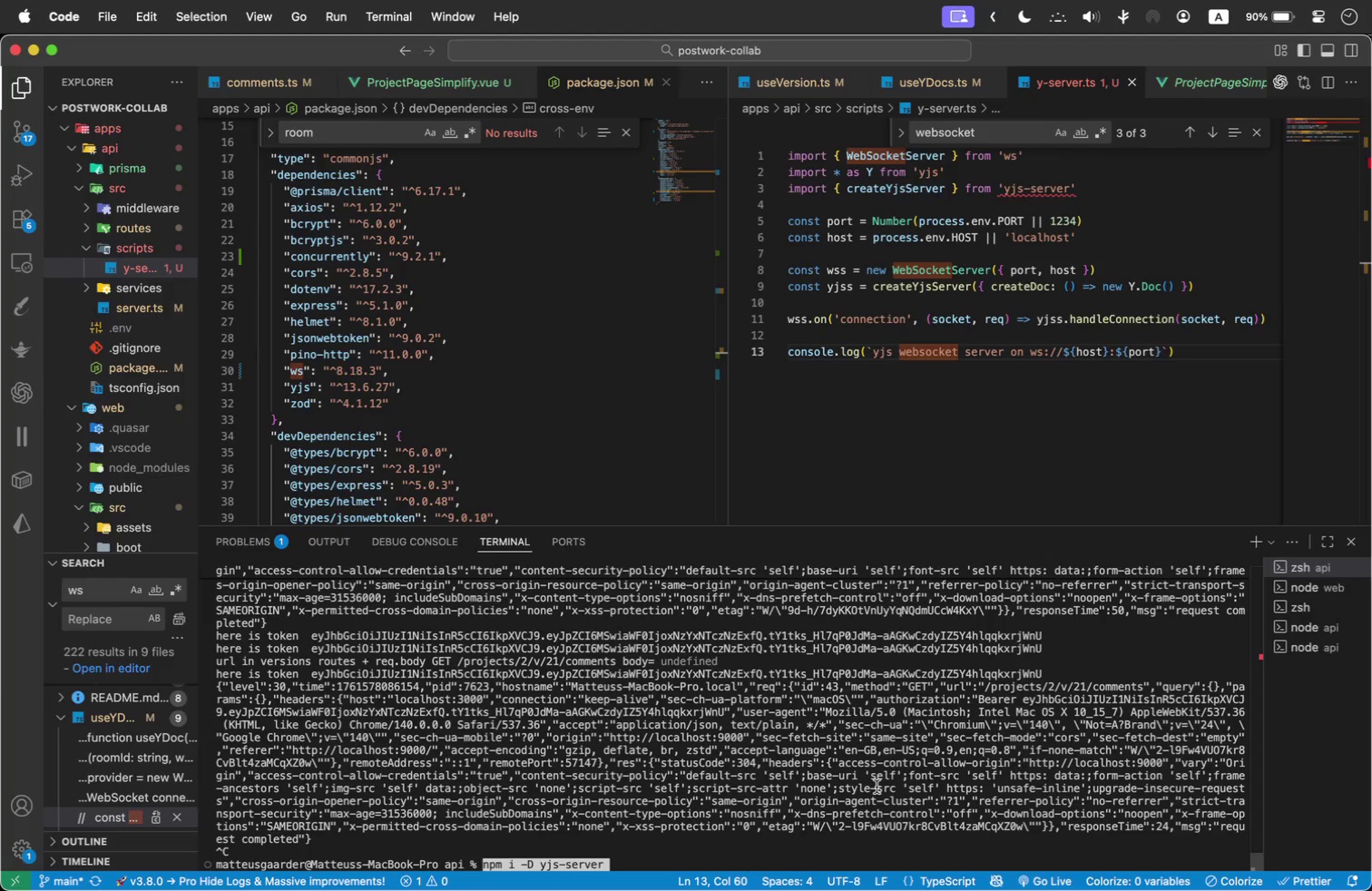 
key(Enter)
 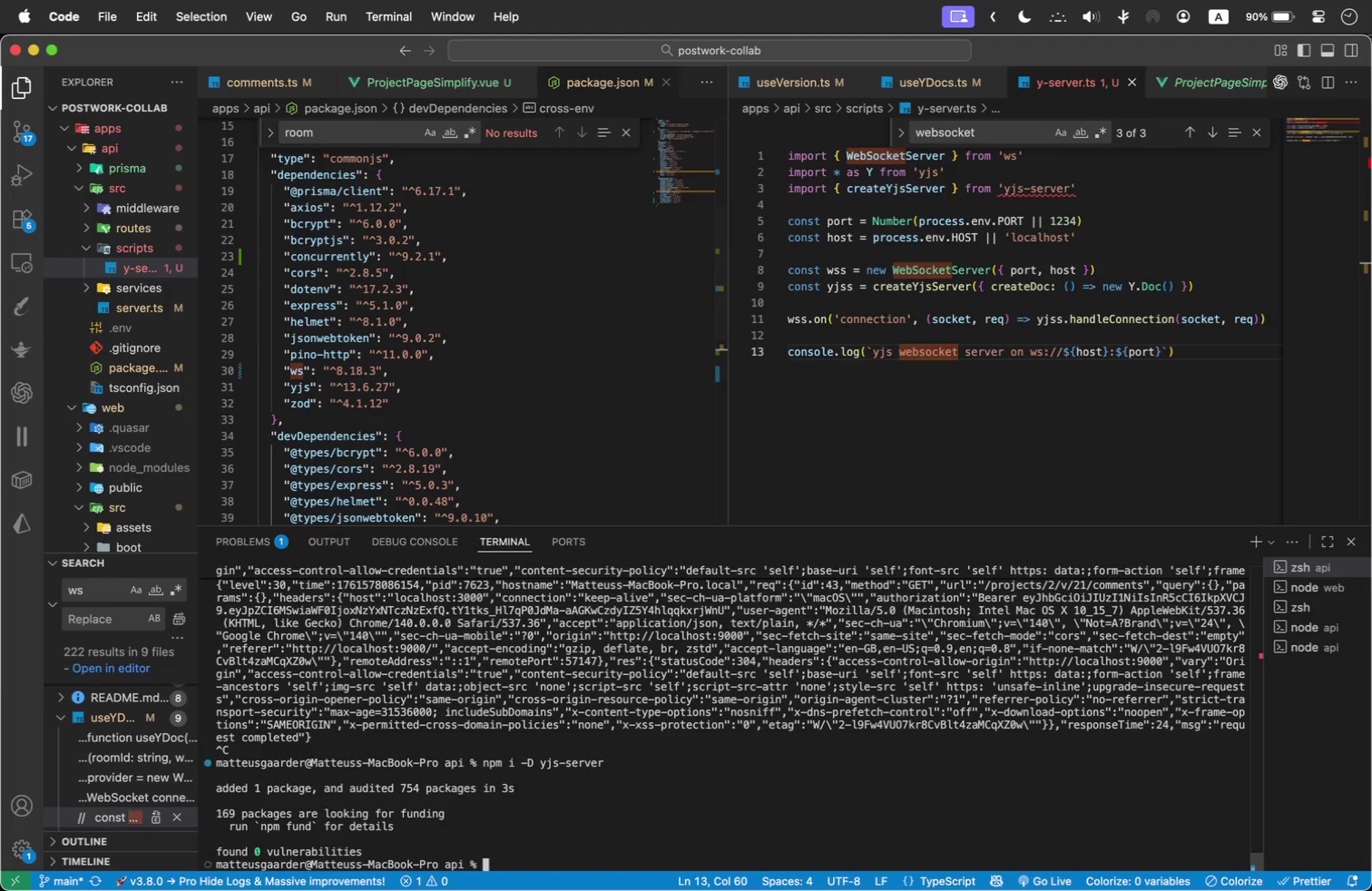 
wait(6.09)
 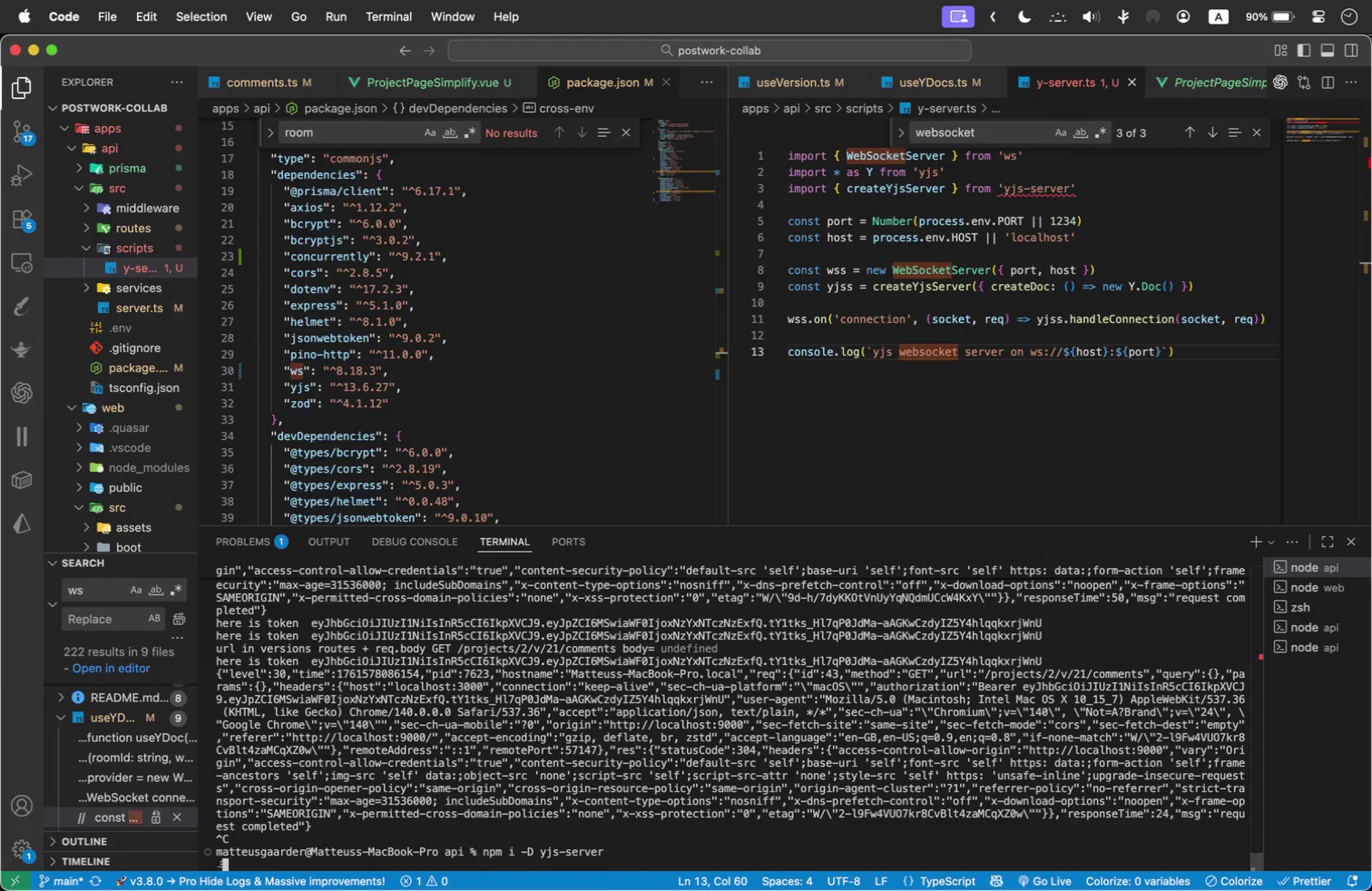 
left_click([1166, 188])
 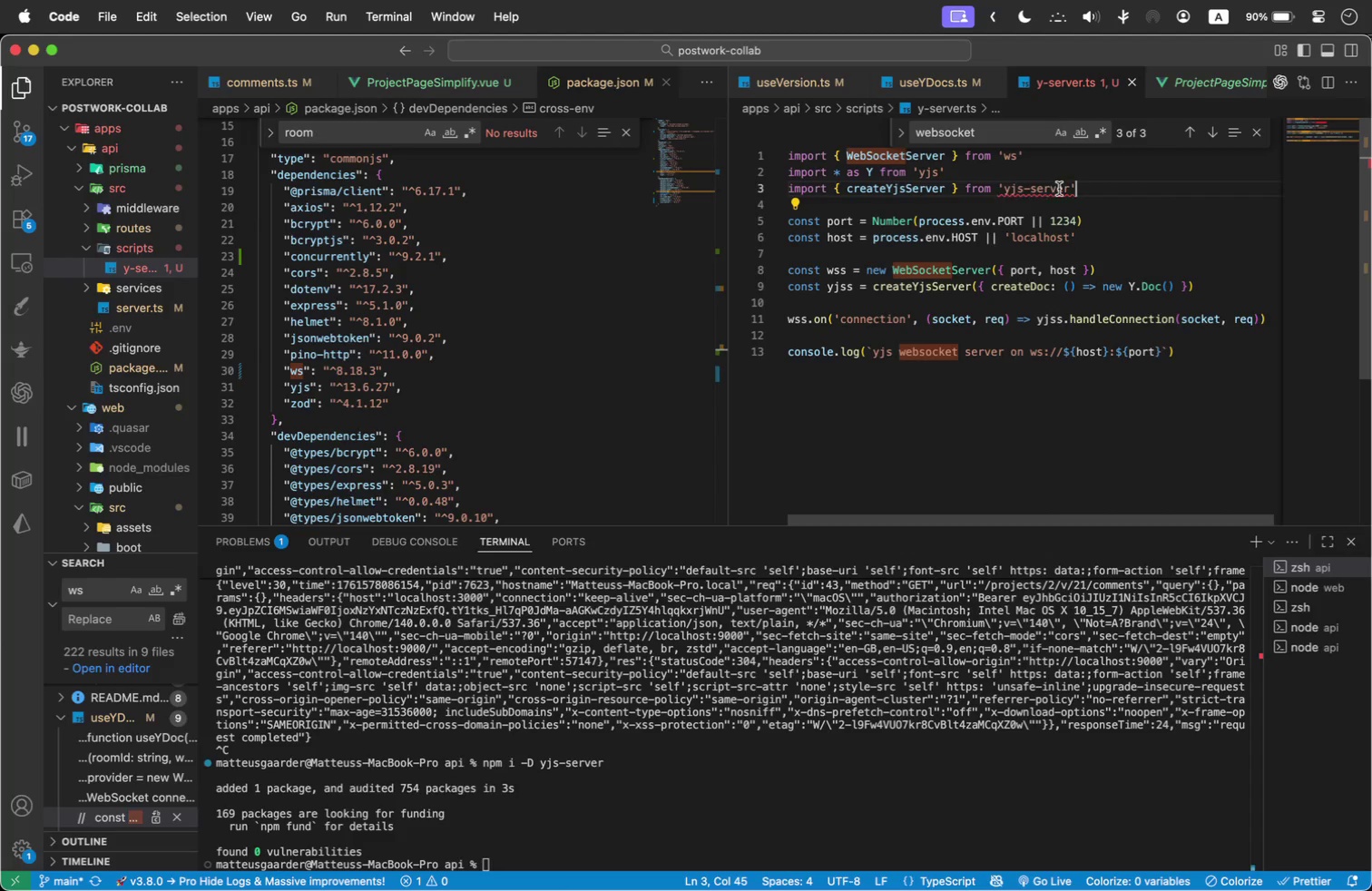 
double_click([1059, 189])
 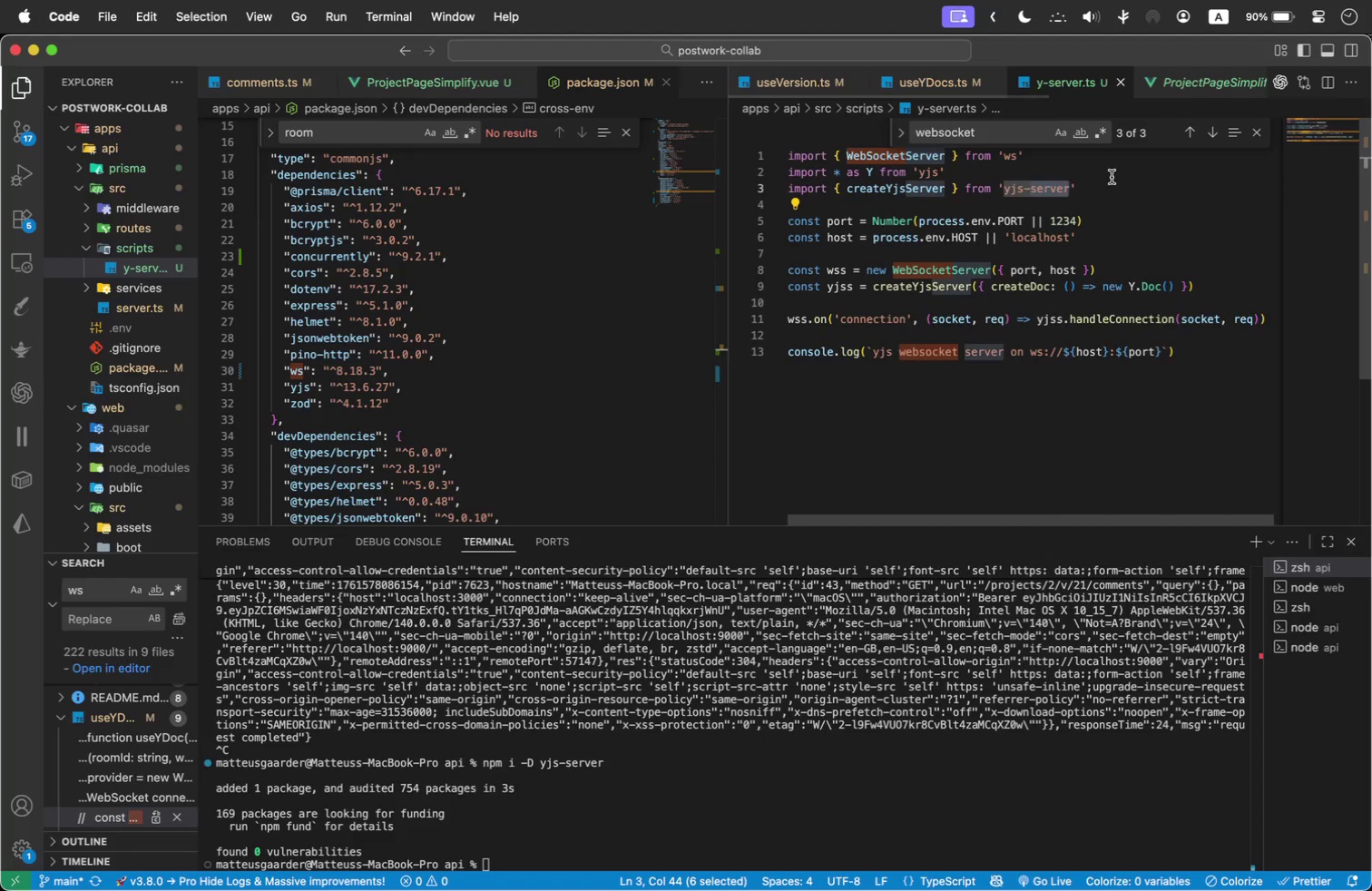 
triple_click([1112, 177])
 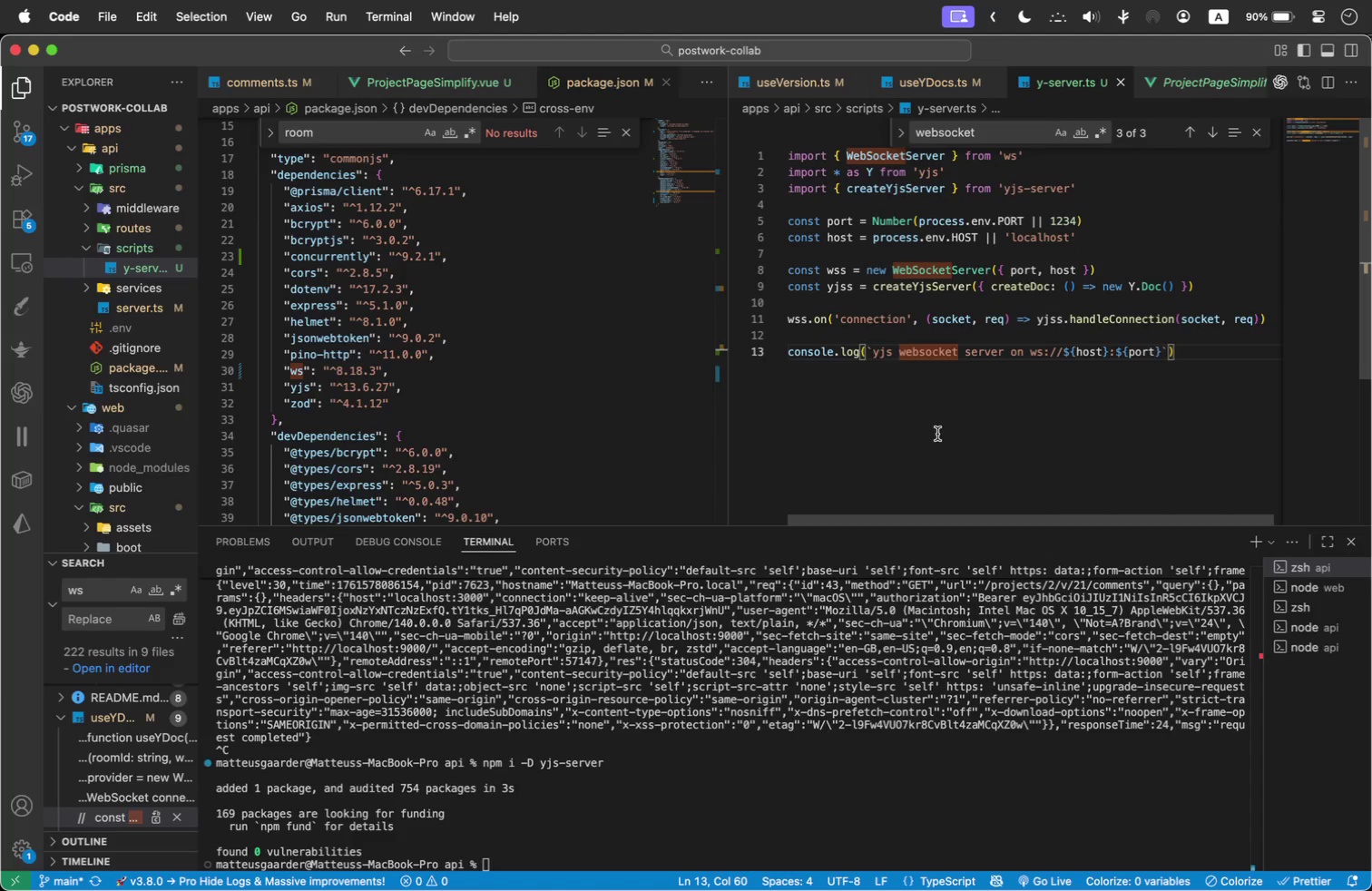 
key(Meta+Tab)
 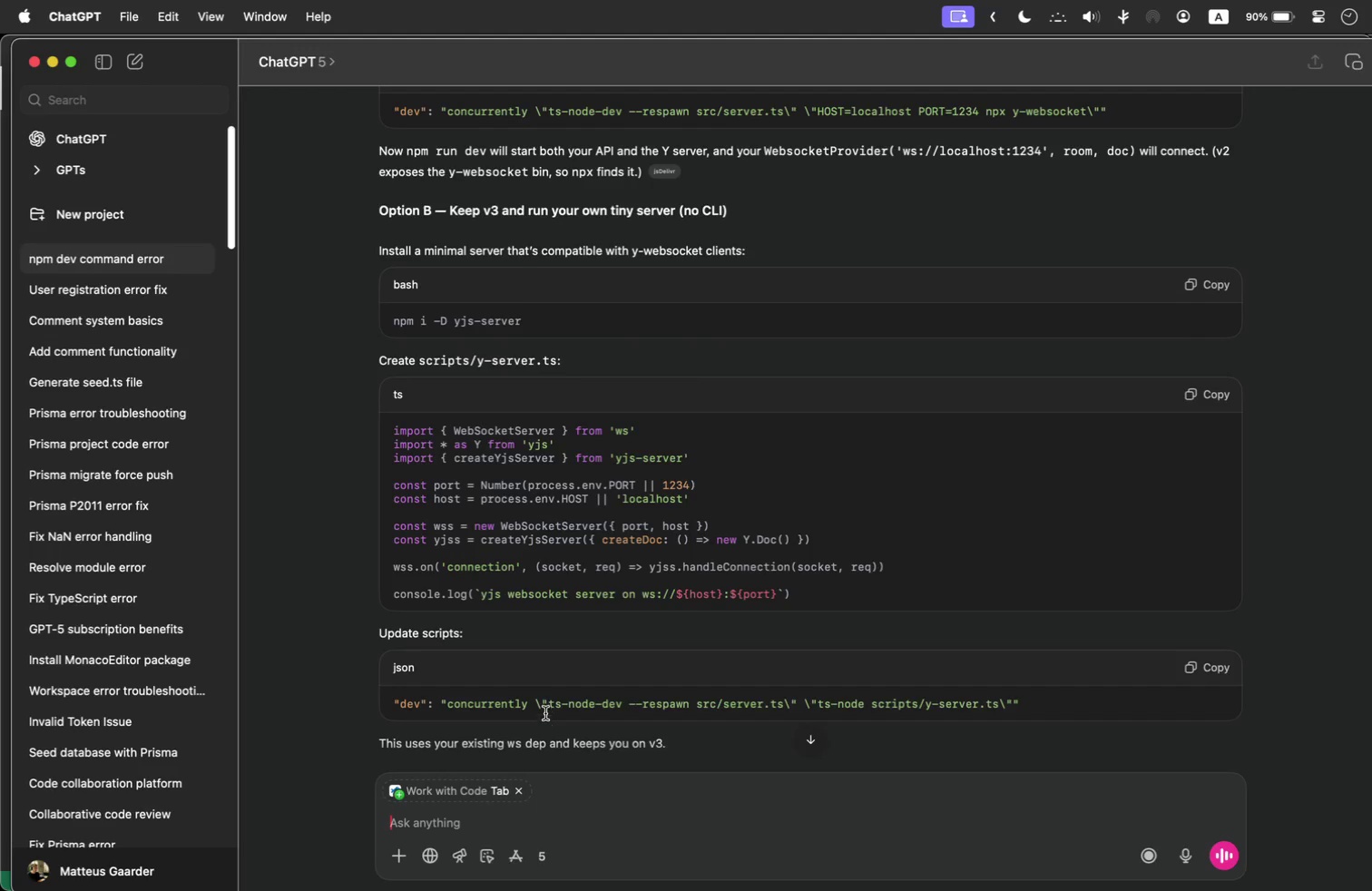 
left_click([502, 703])
 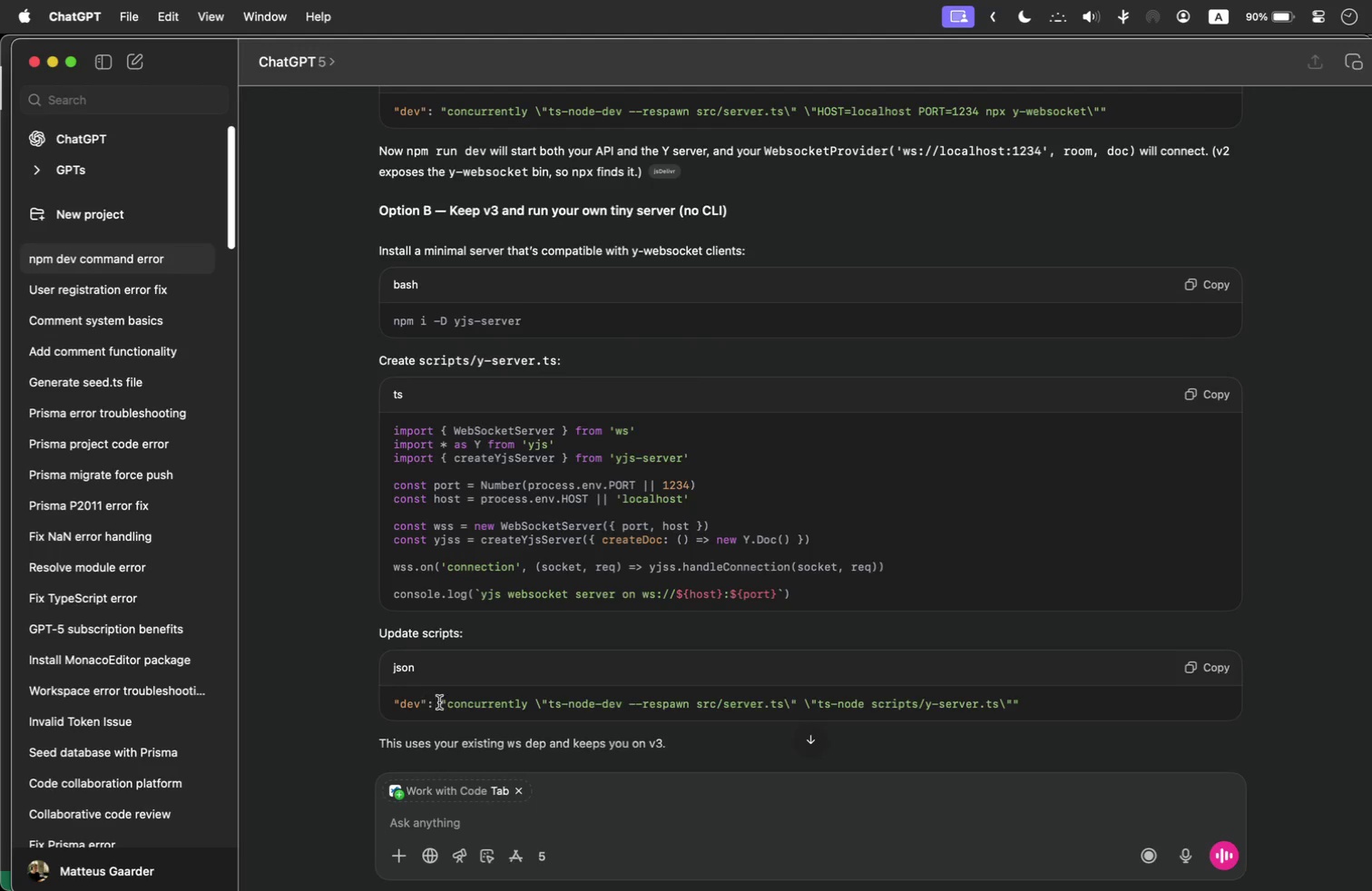 
left_click_drag(start_coordinate=[439, 702], to_coordinate=[1026, 703])
 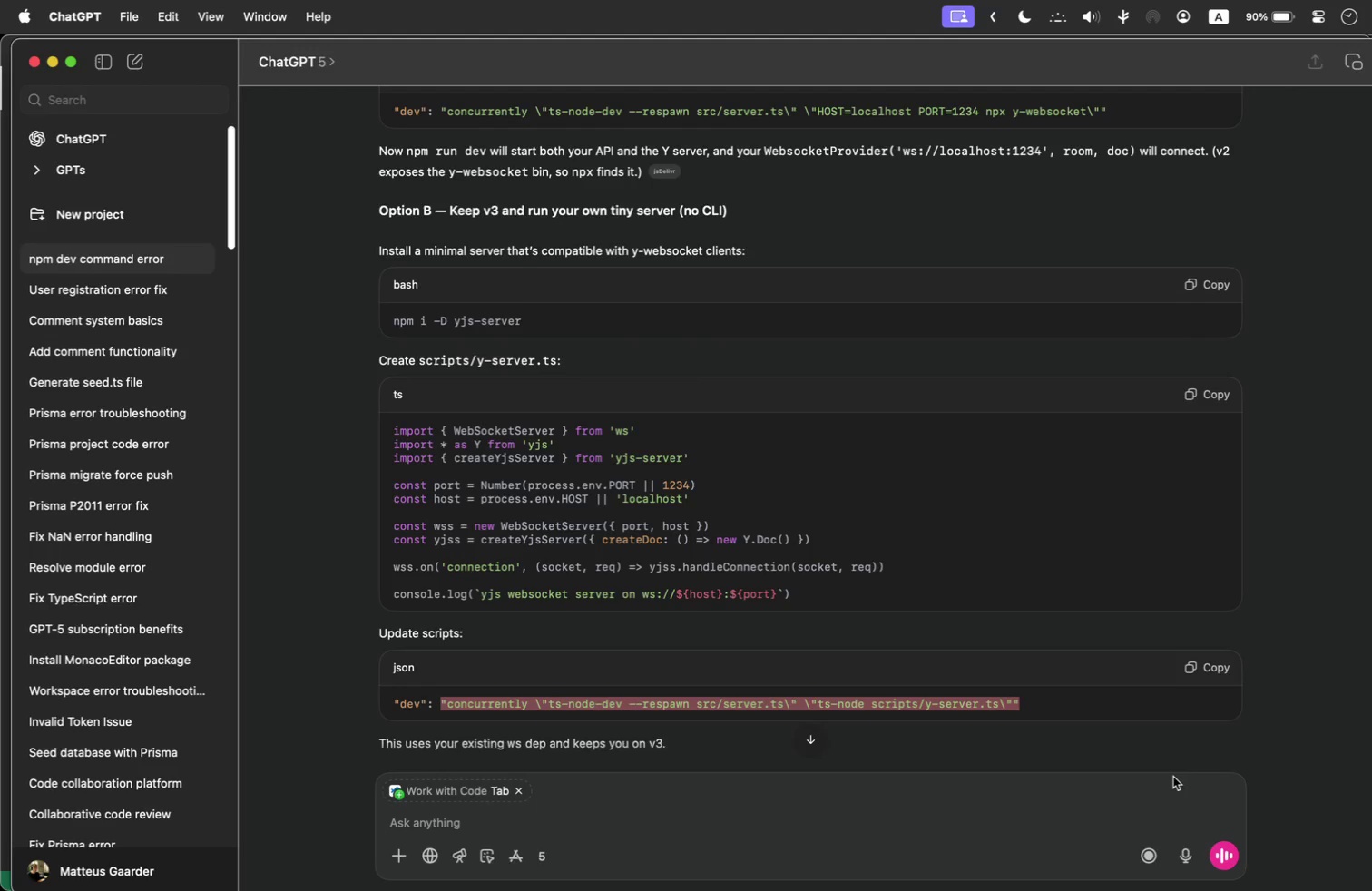 
key(Meta+C)
 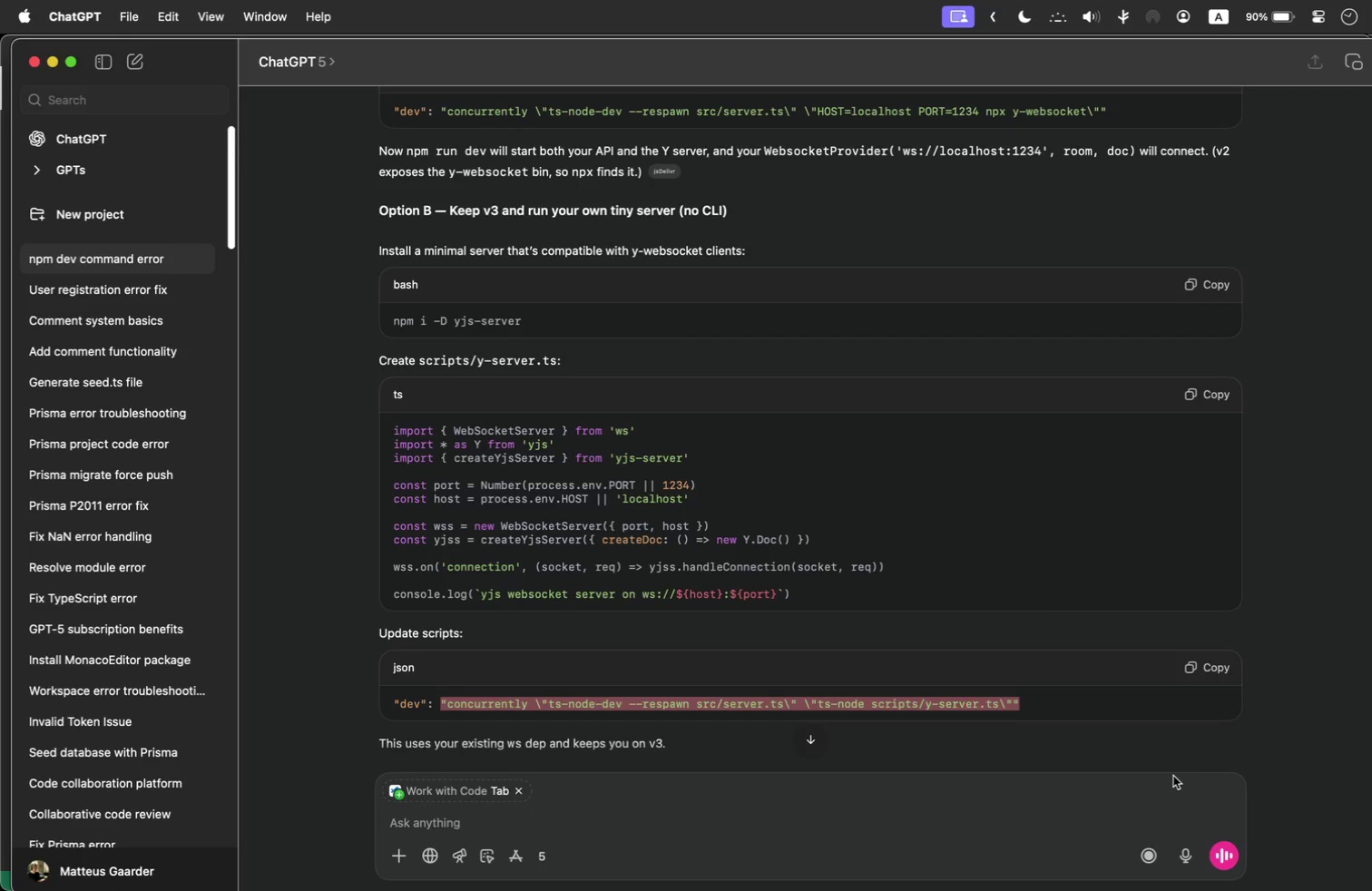 
key(Meta+Tab)
 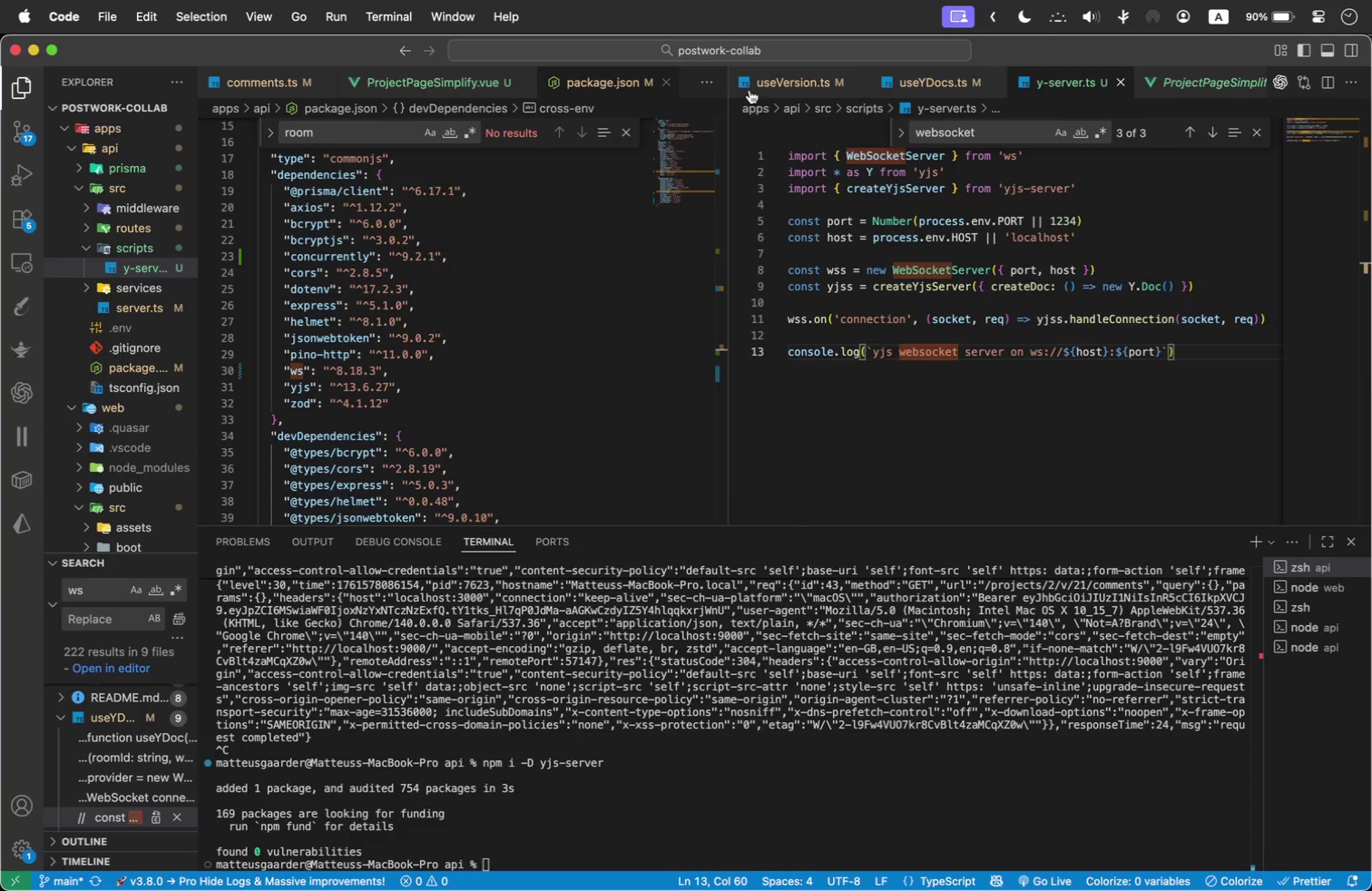 
wait(10.54)
 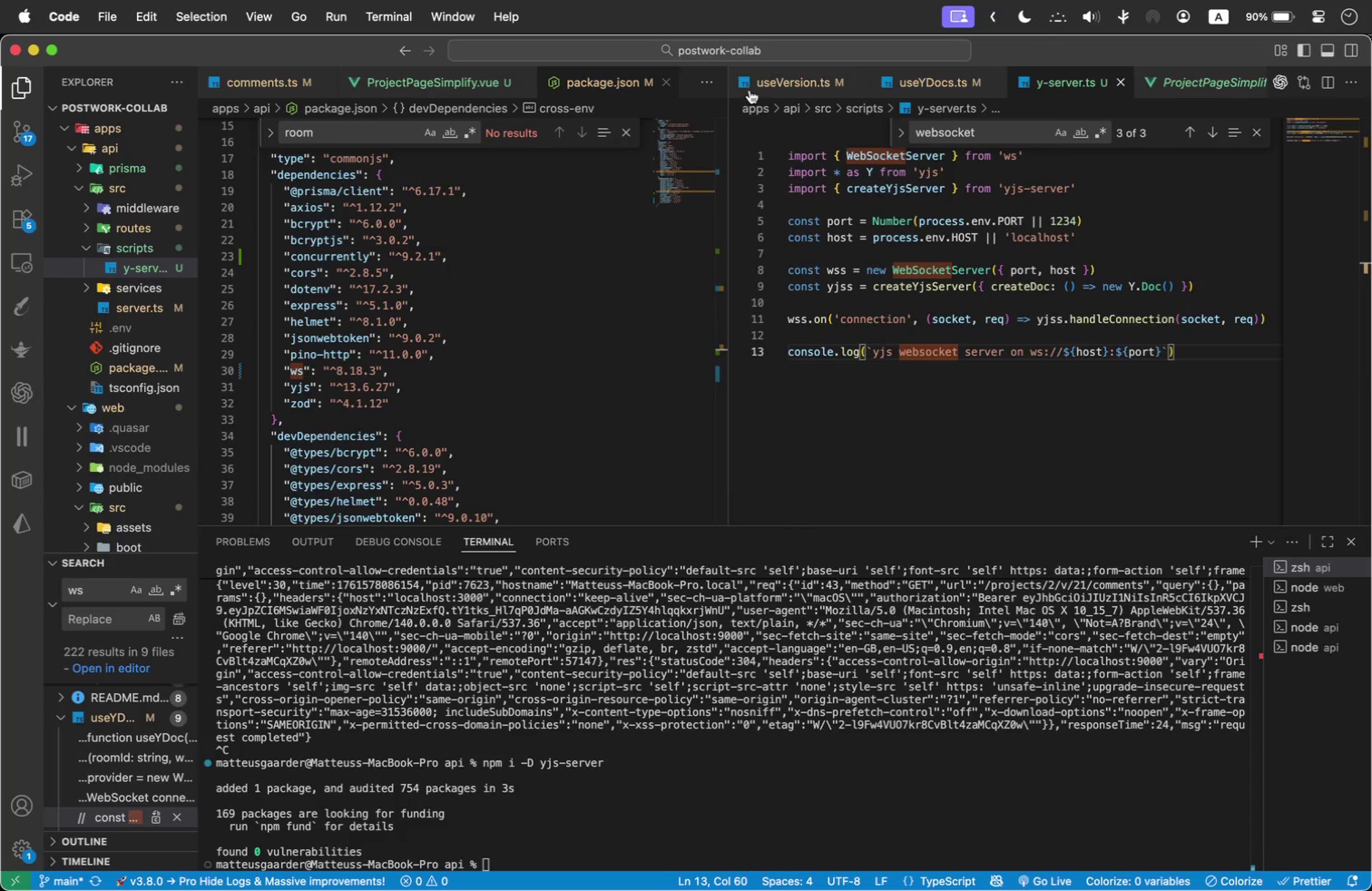 
left_click([72, 406])
 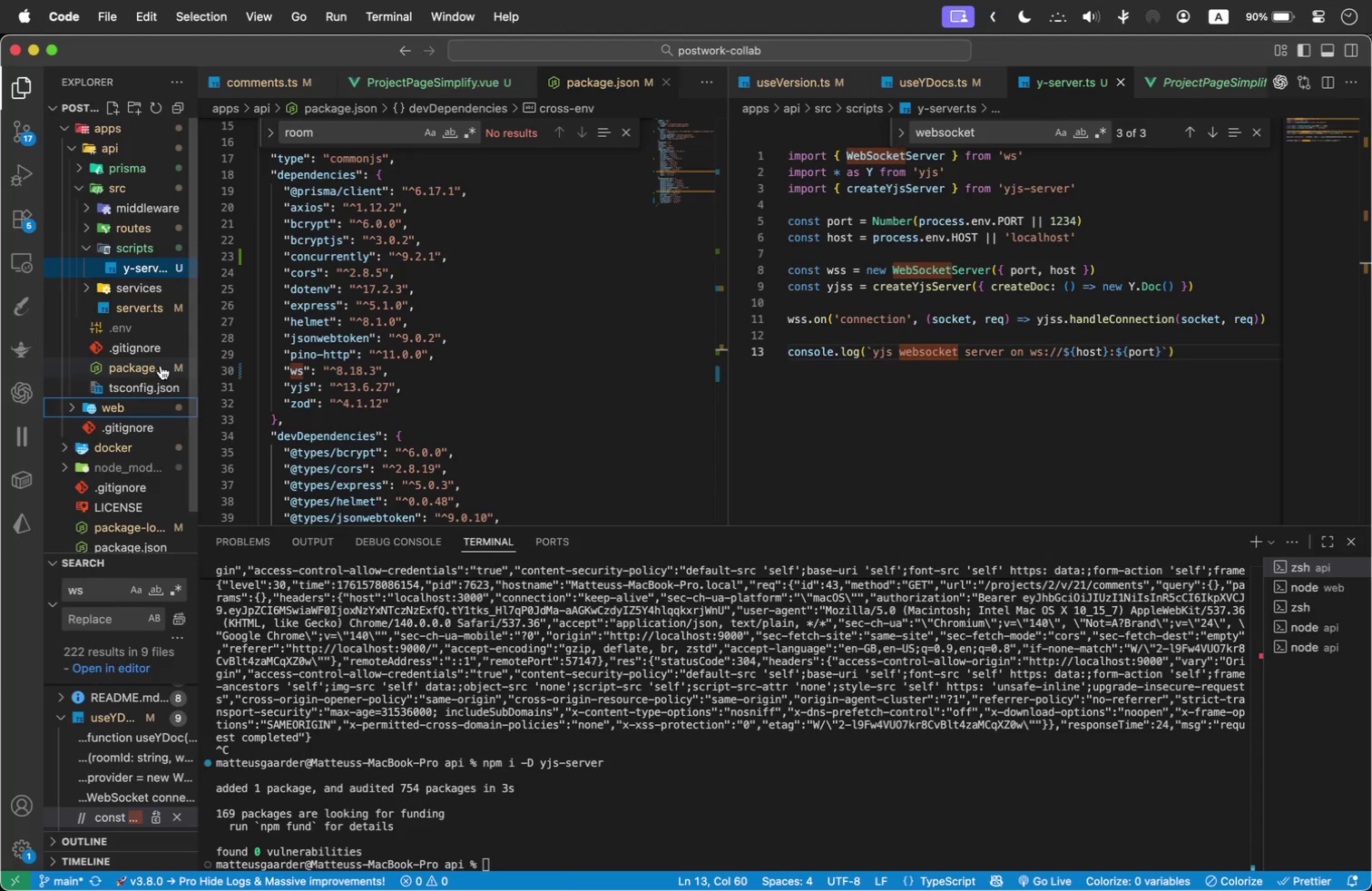 
left_click([153, 366])
 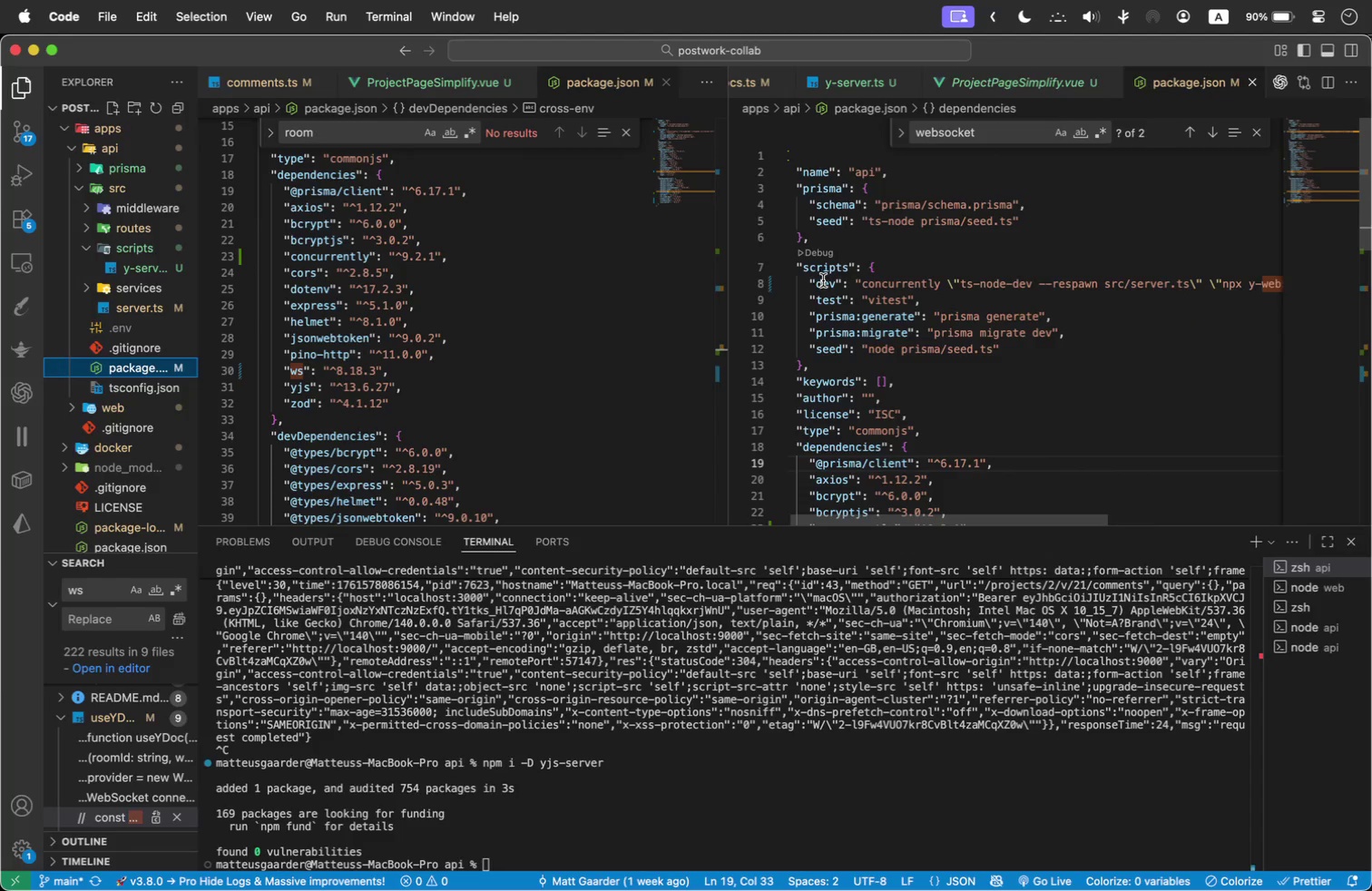 
left_click_drag(start_coordinate=[806, 278], to_coordinate=[1198, 298])
 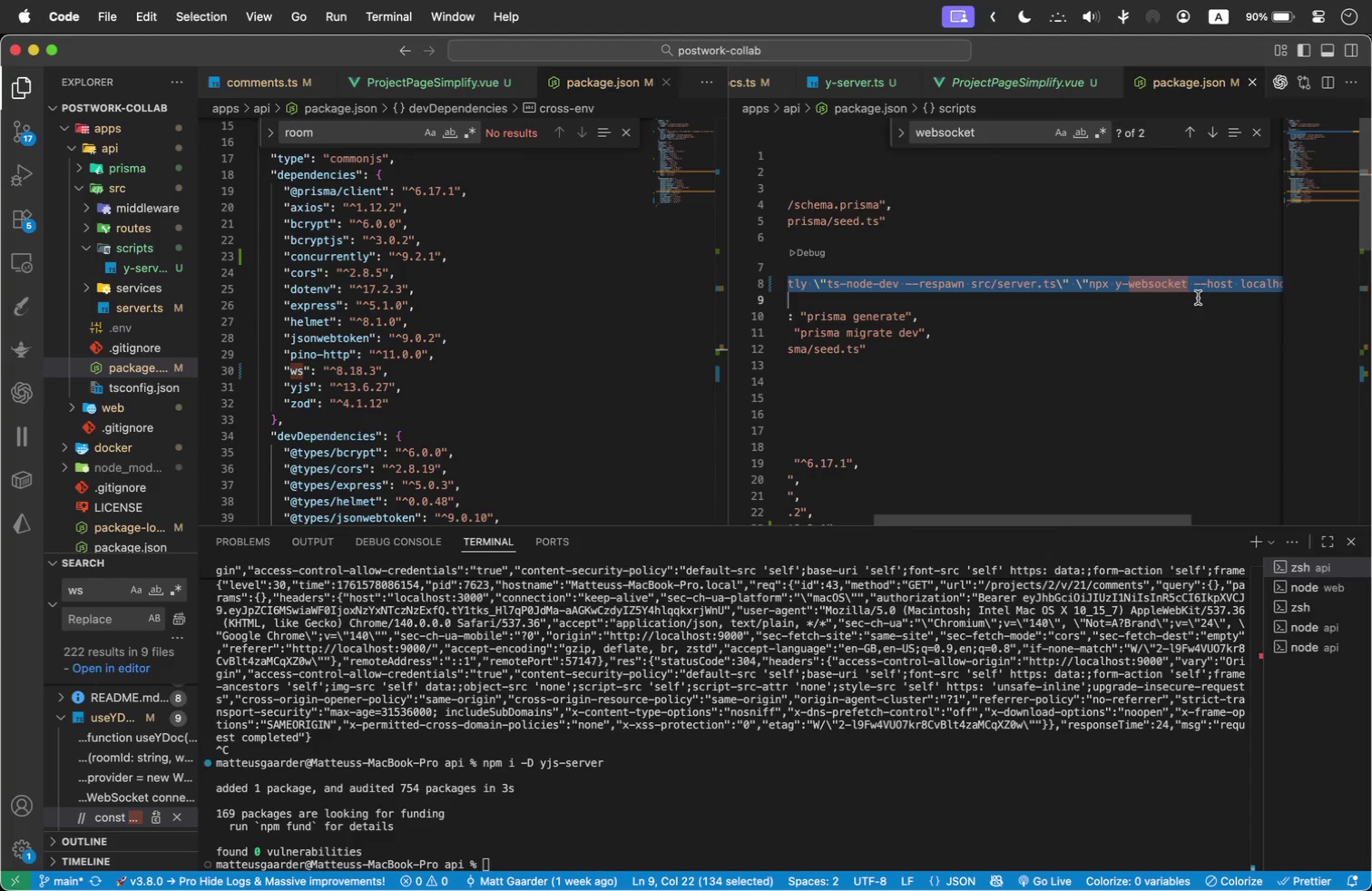 
key(Meta+CommandLeft)
 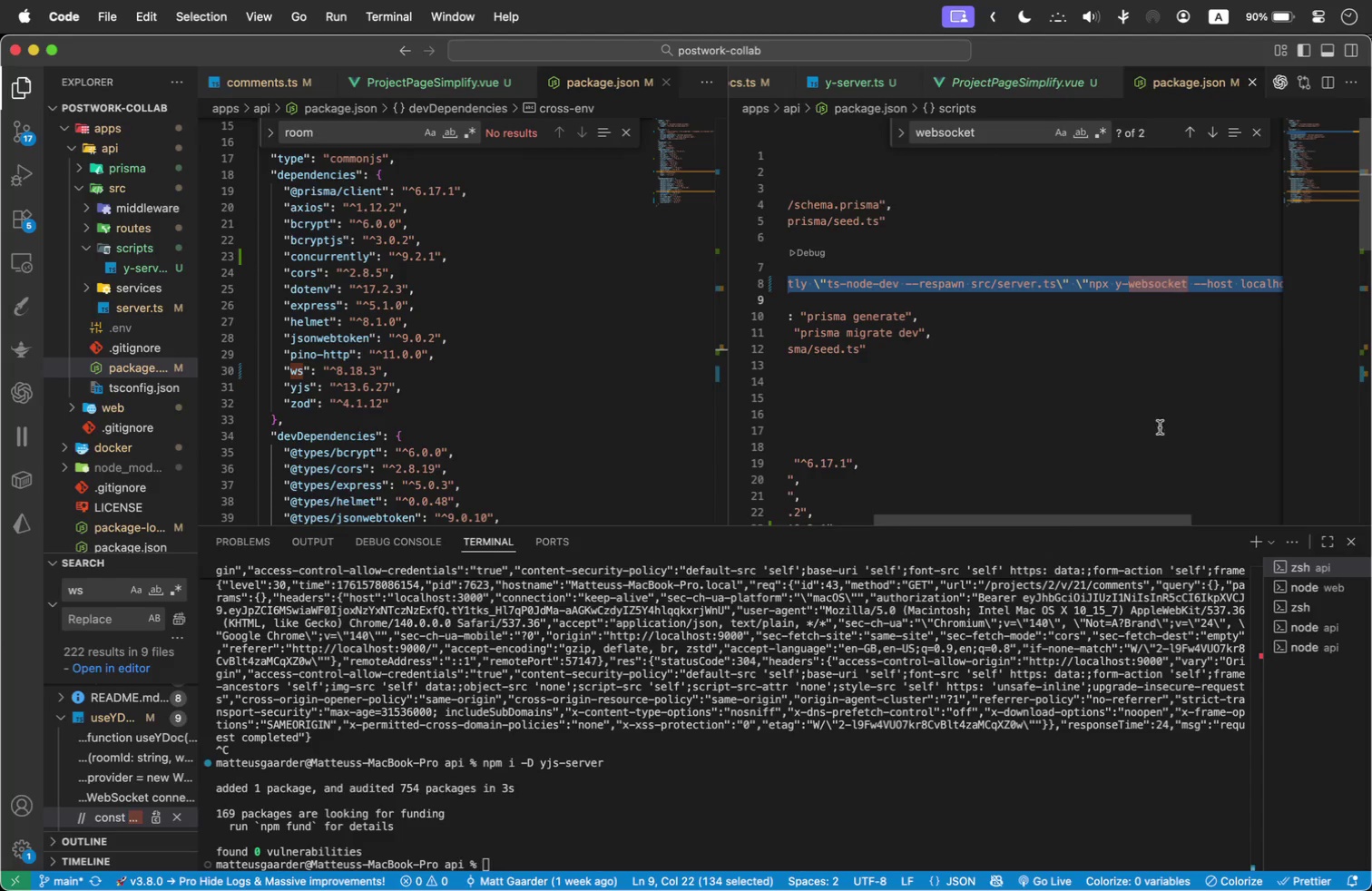 
key(Meta+Tab)
 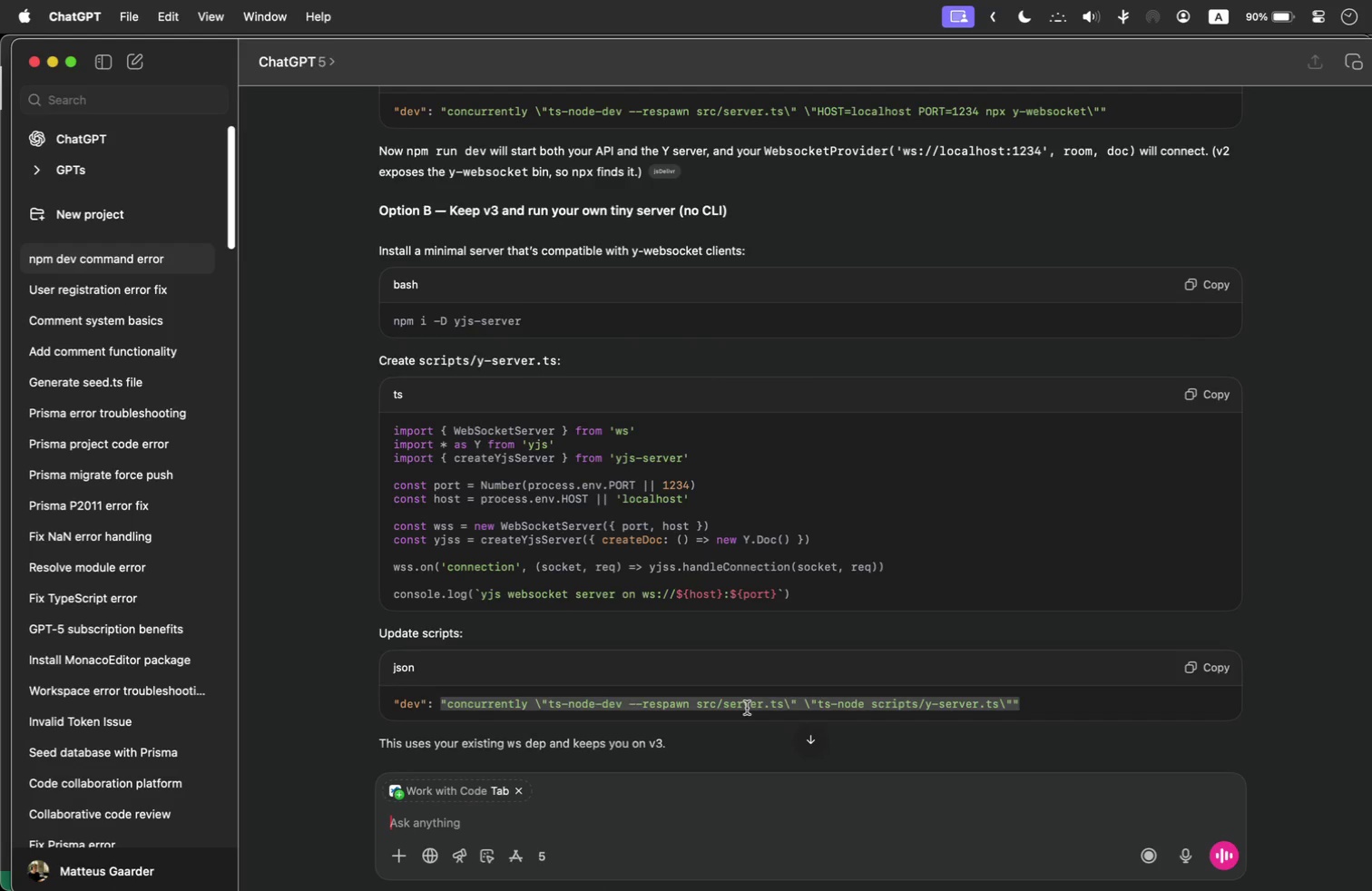 
key(Meta+CommandLeft)
 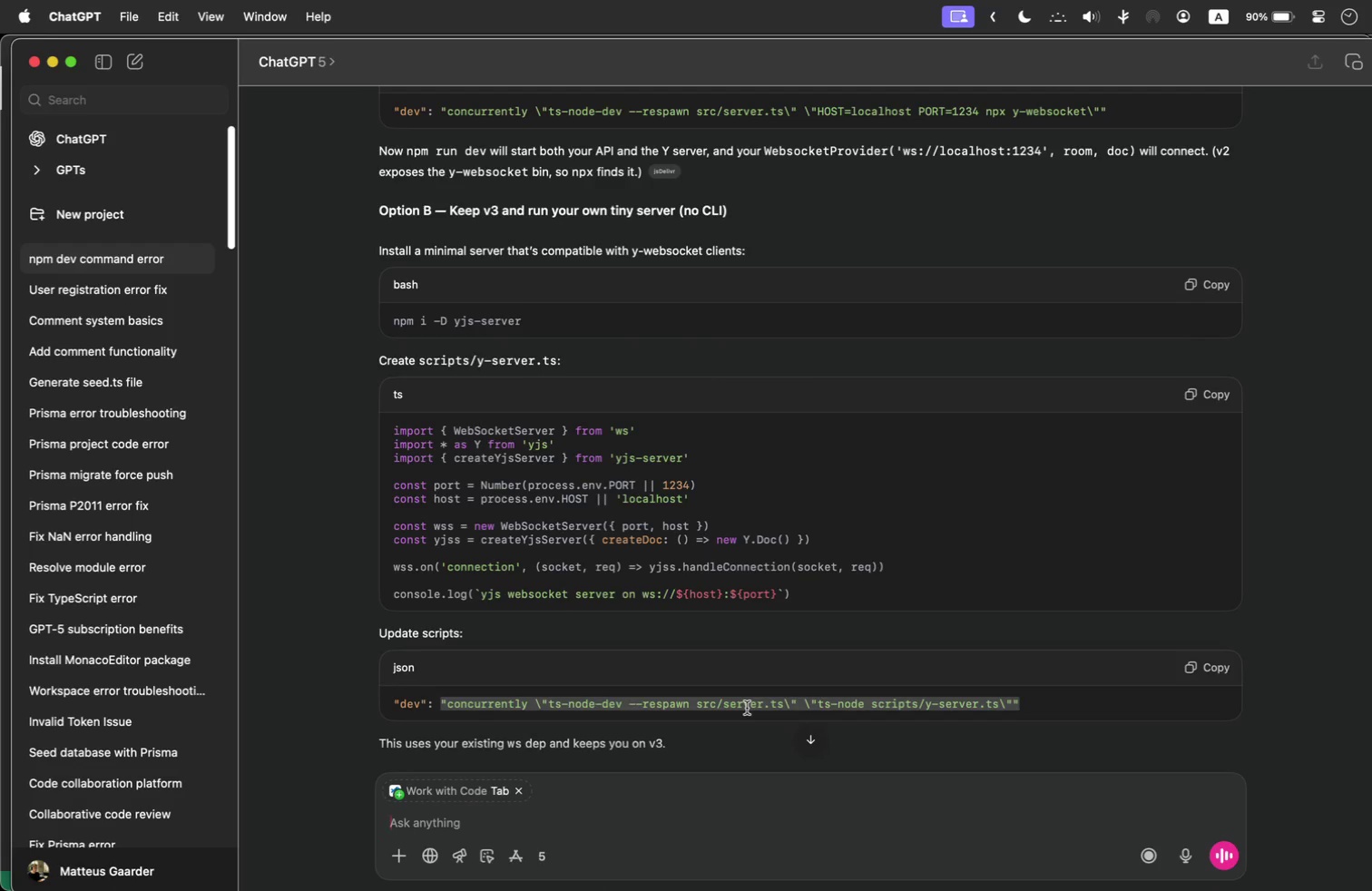 
key(Meta+Tab)
 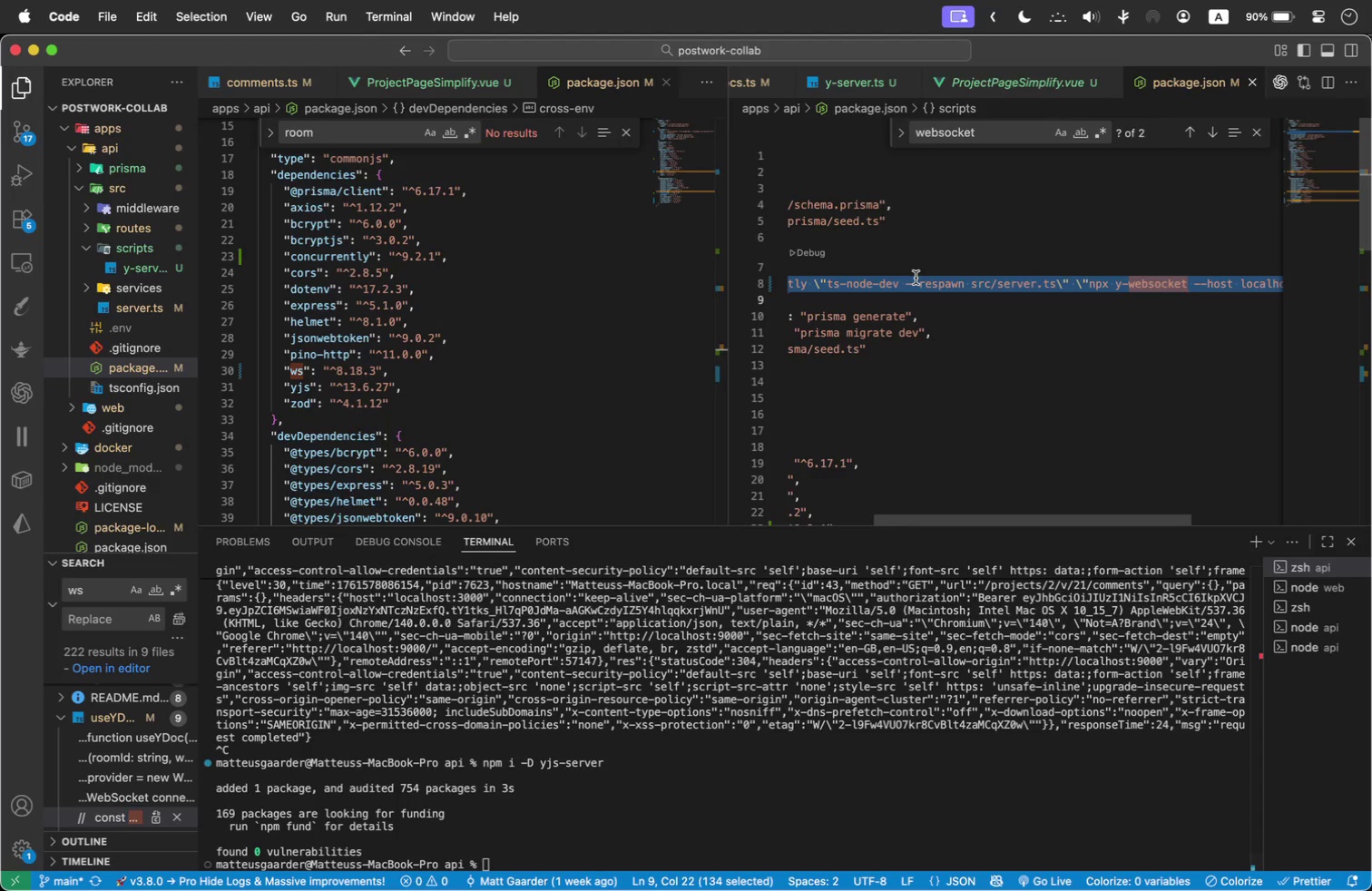 
left_click([1049, 250])
 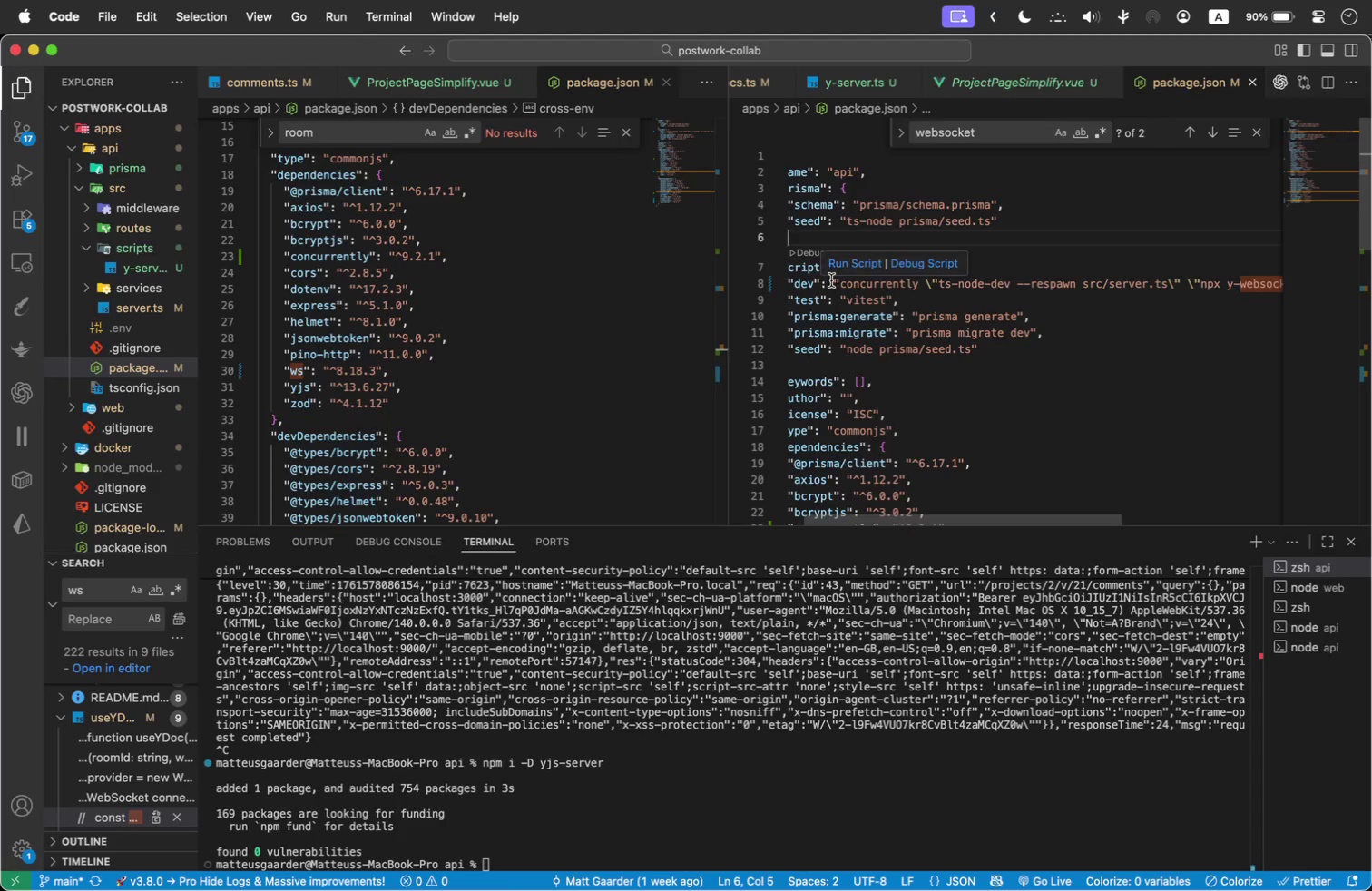 
left_click_drag(start_coordinate=[831, 280], to_coordinate=[1250, 279])
 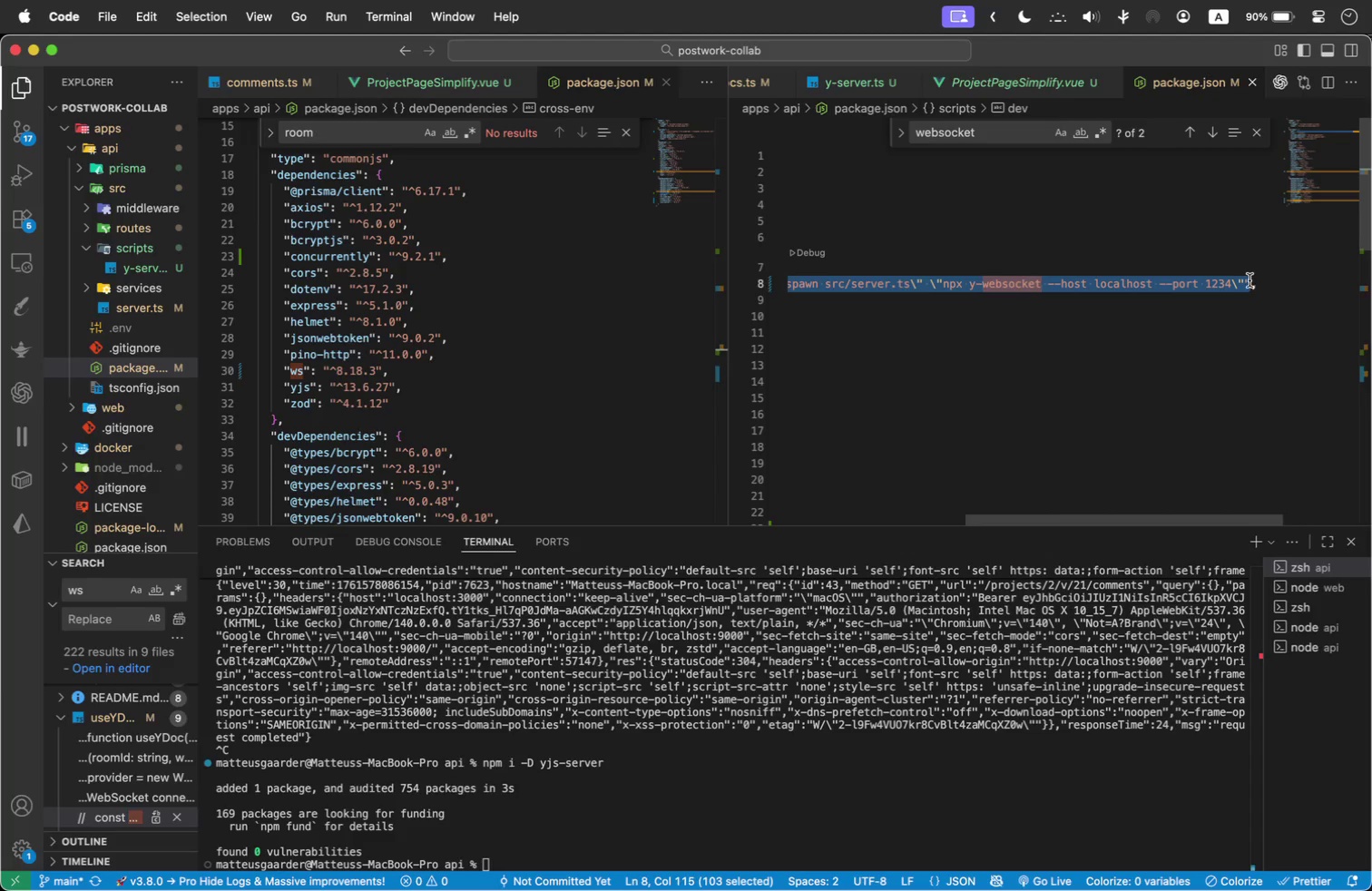 
key(Meta+V)
 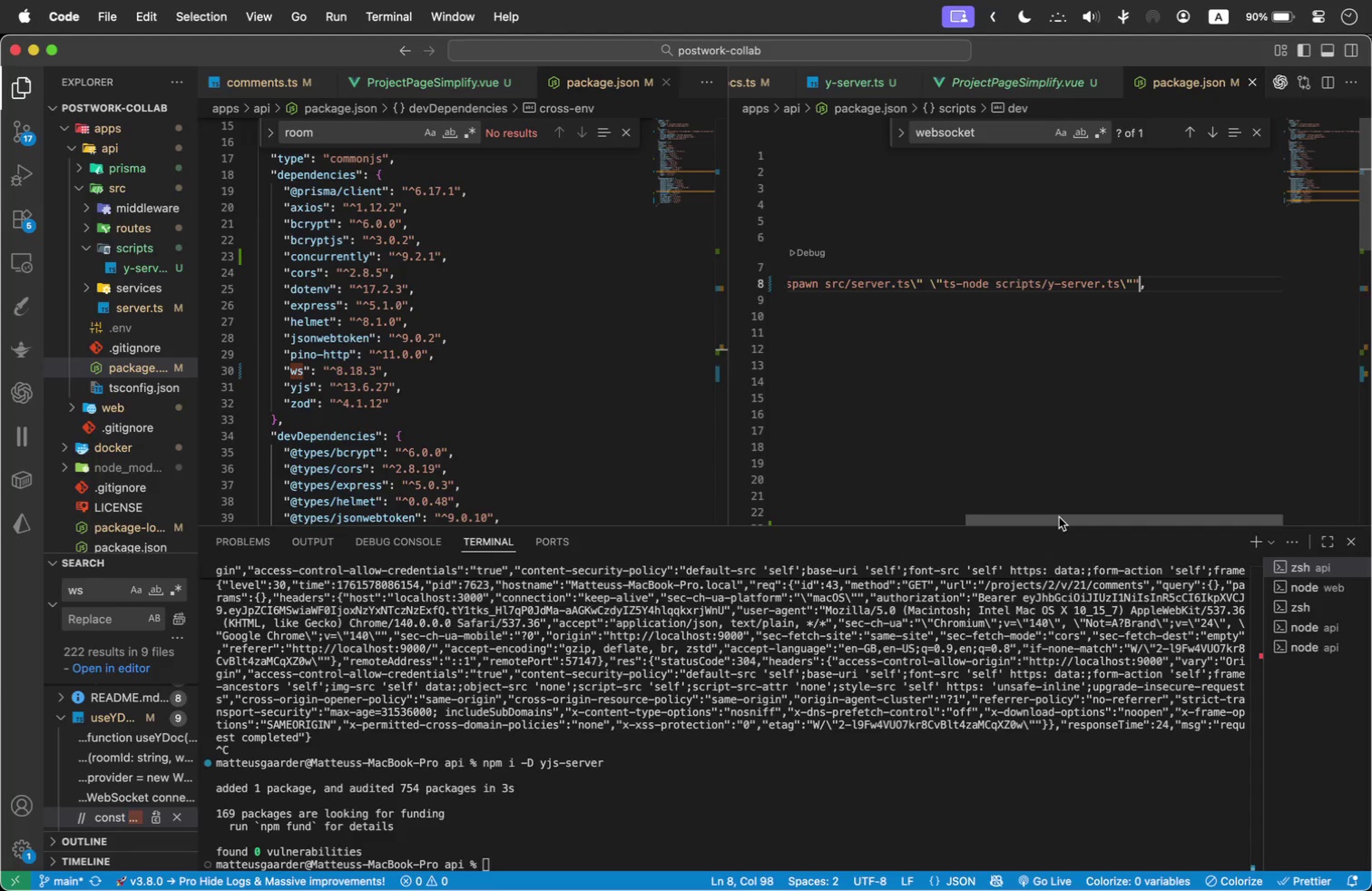 
left_click_drag(start_coordinate=[1059, 517], to_coordinate=[817, 537])
 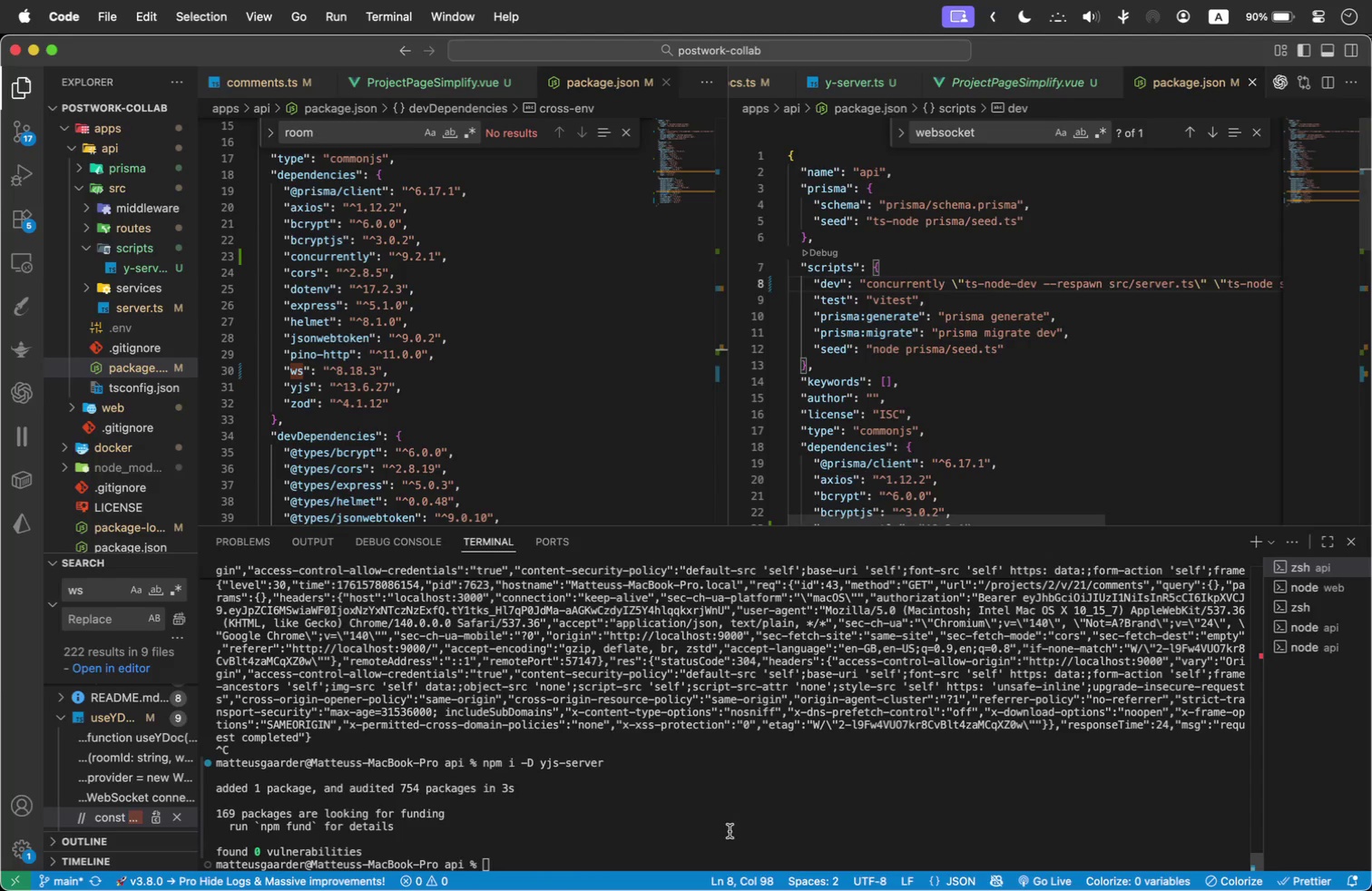 
left_click([730, 833])
 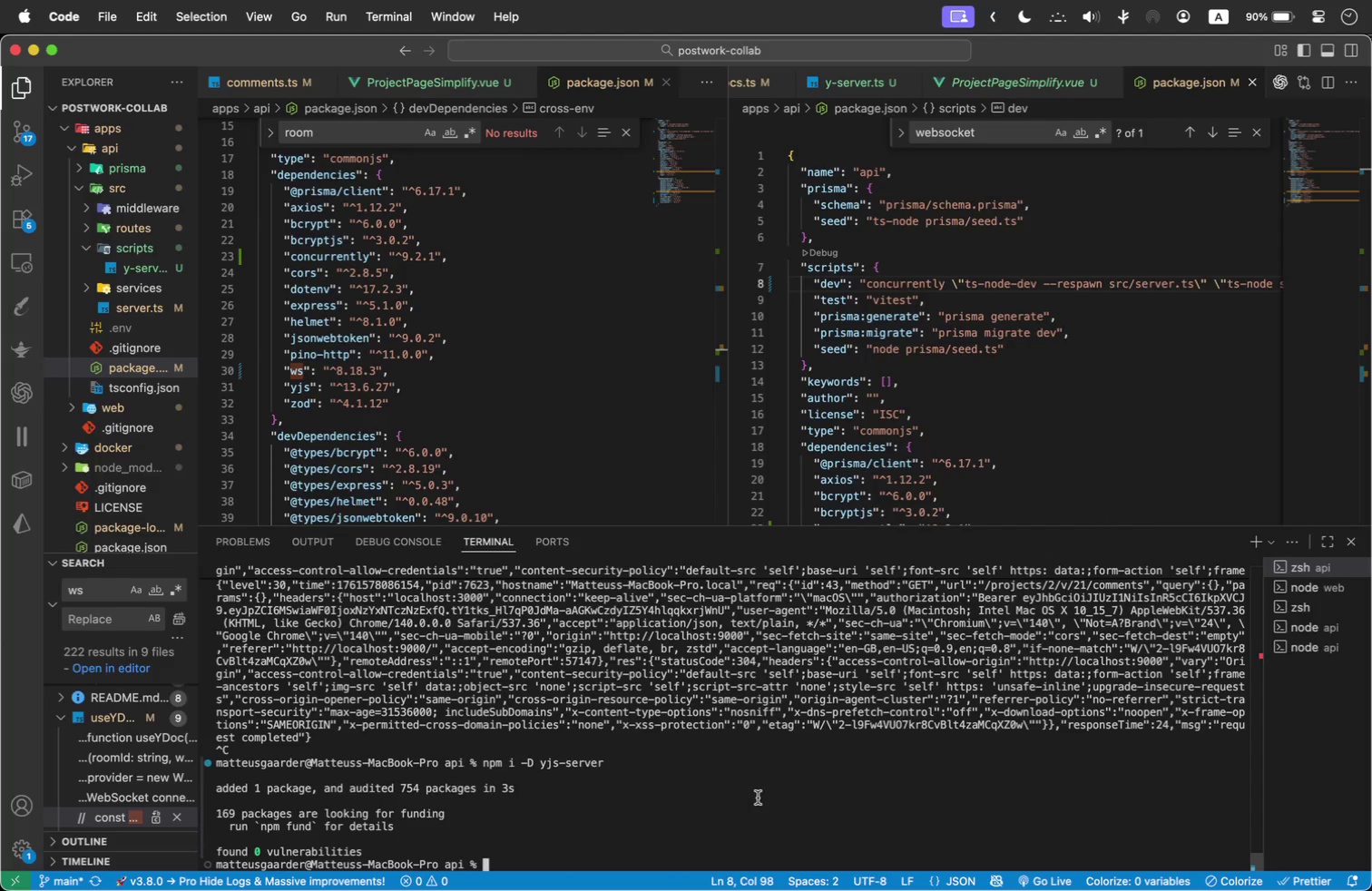 
key(ArrowUp)
 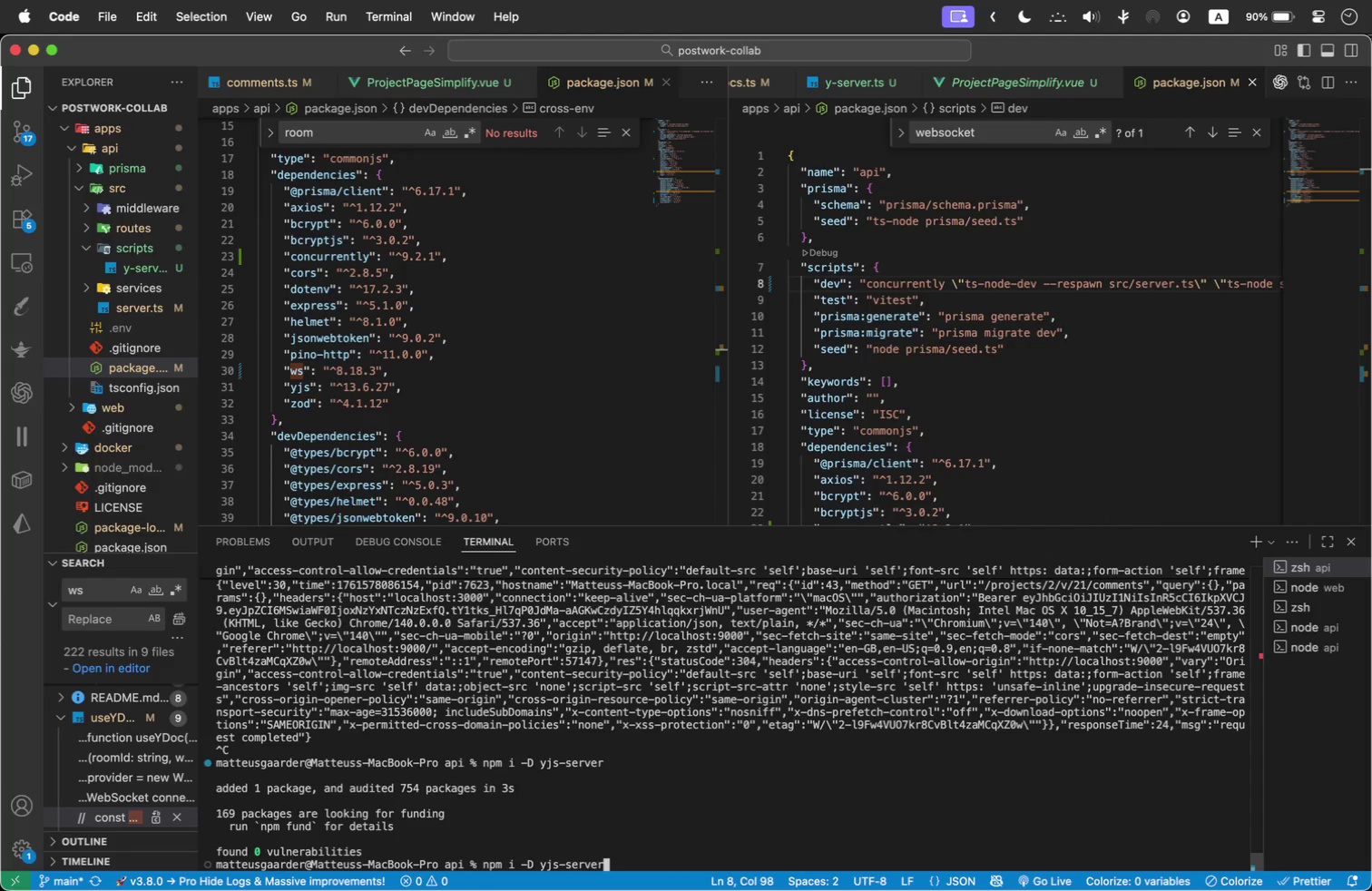 
key(ArrowUp)
 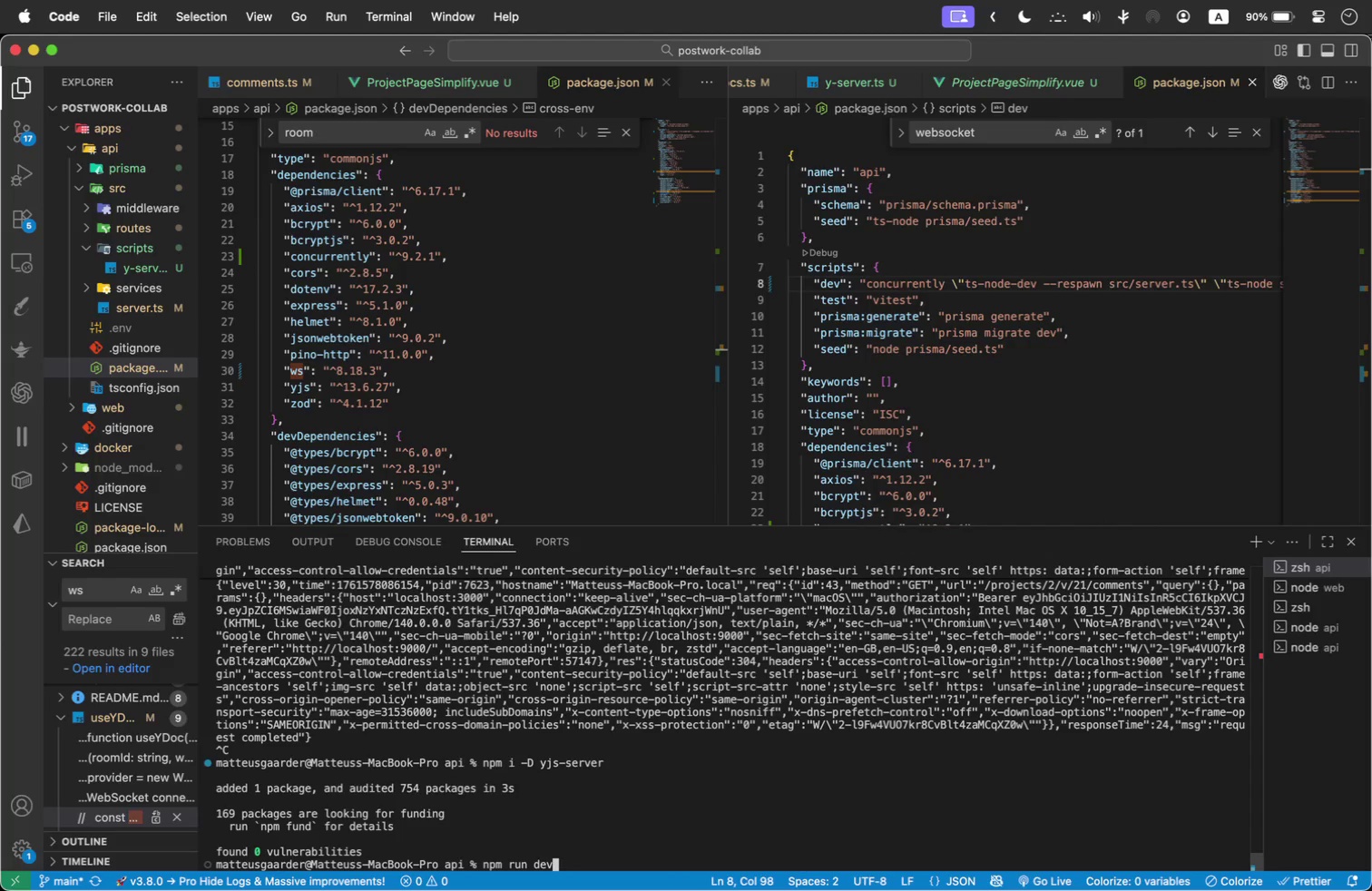 
key(Enter)
 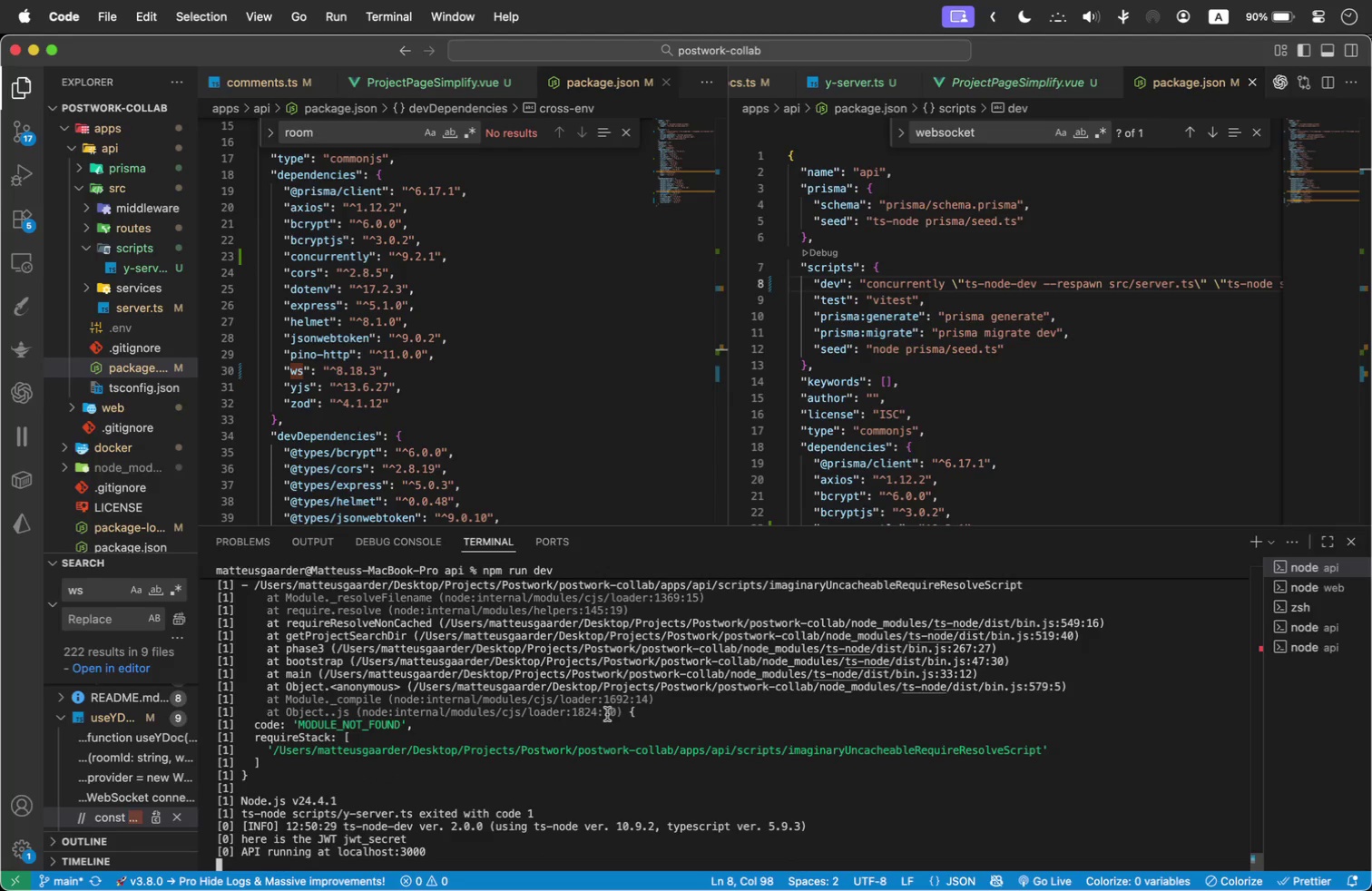 
scroll: coordinate [607, 714], scroll_direction: up, amount: 1.0
 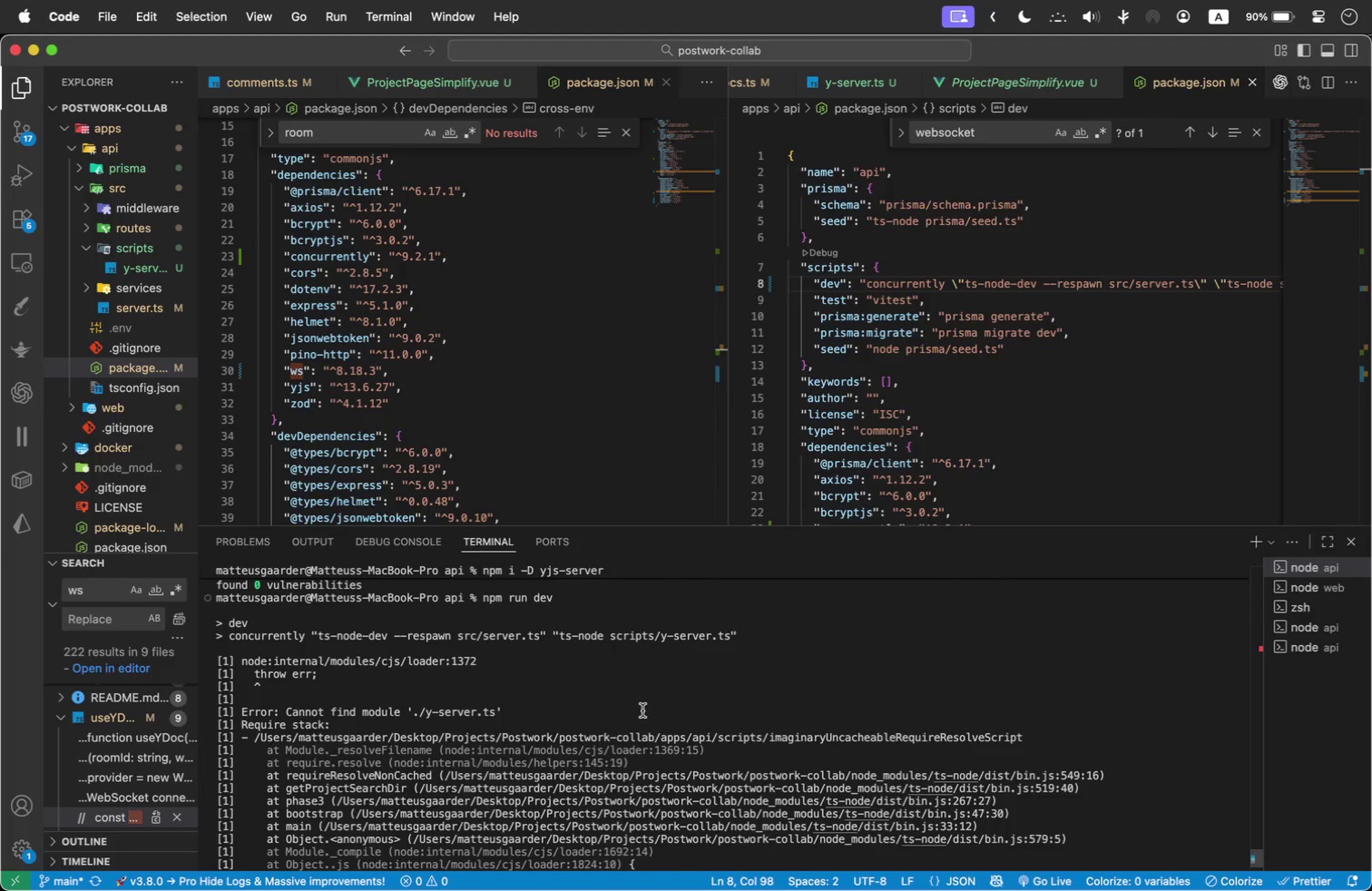 
wait(8.73)
 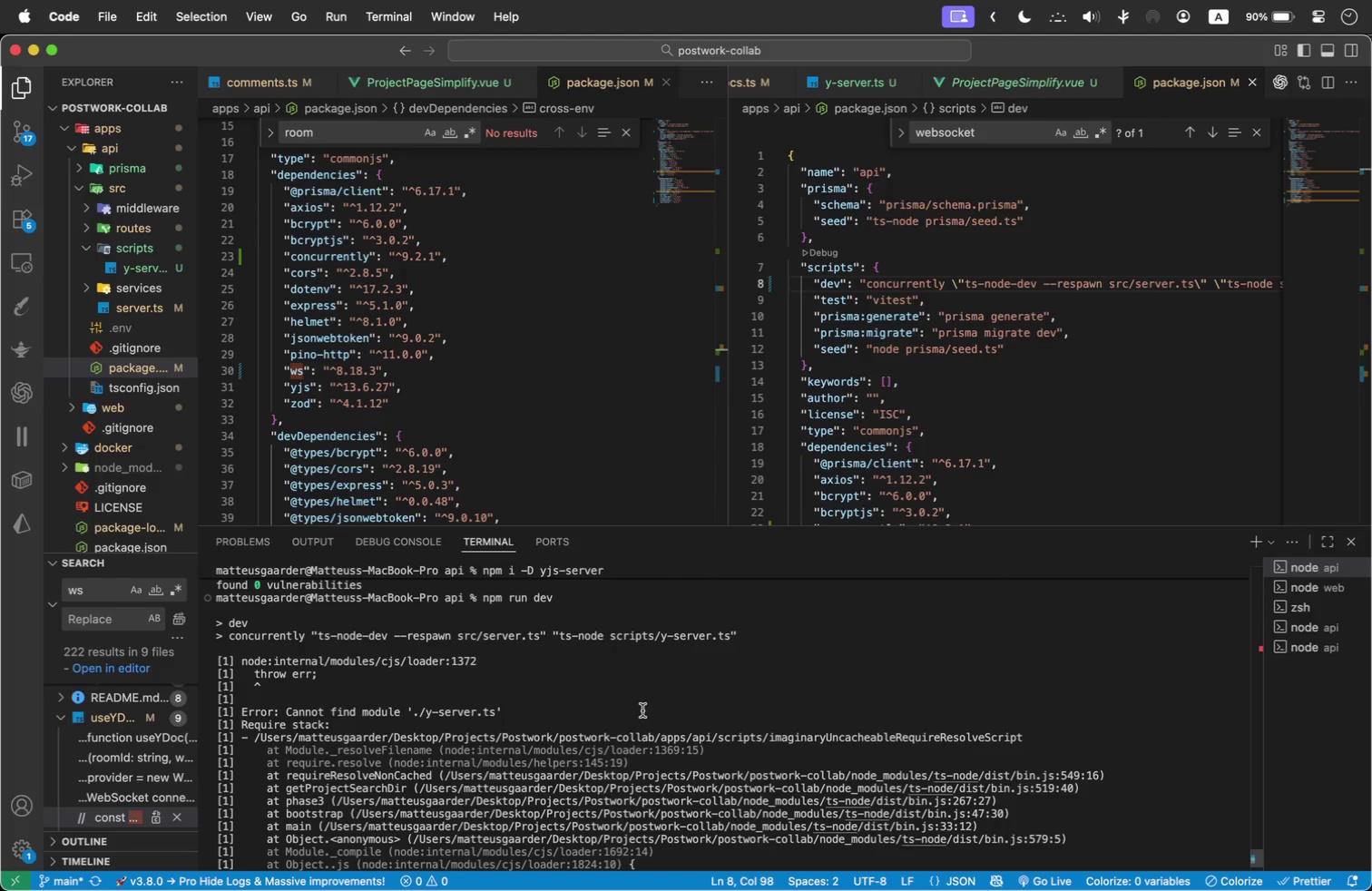 
left_click_drag(start_coordinate=[1141, 284], to_coordinate=[1234, 280])
 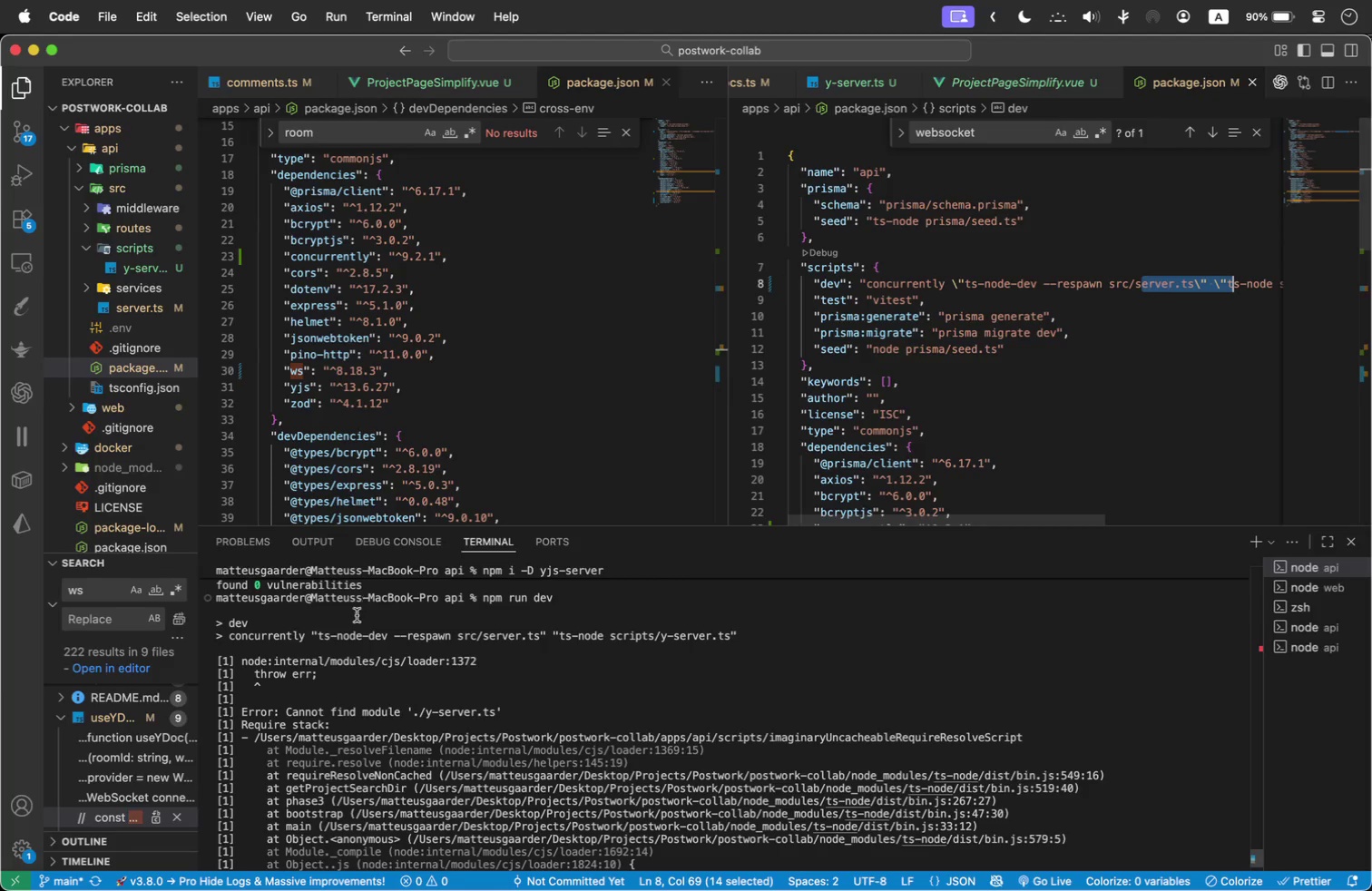 
scroll: coordinate [360, 657], scroll_direction: up, amount: 1.0
 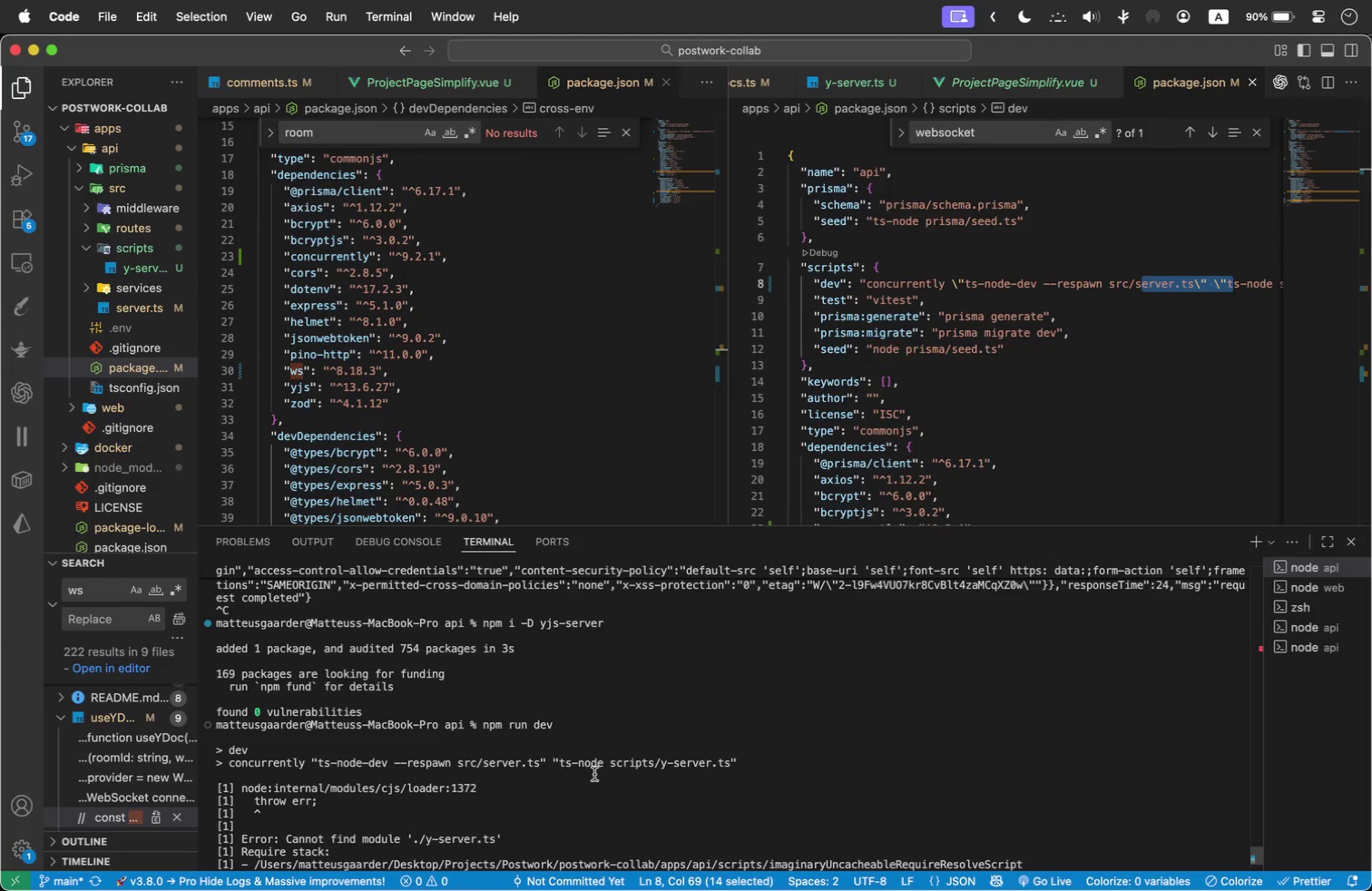 
scroll: coordinate [469, 729], scroll_direction: down, amount: 3.0
 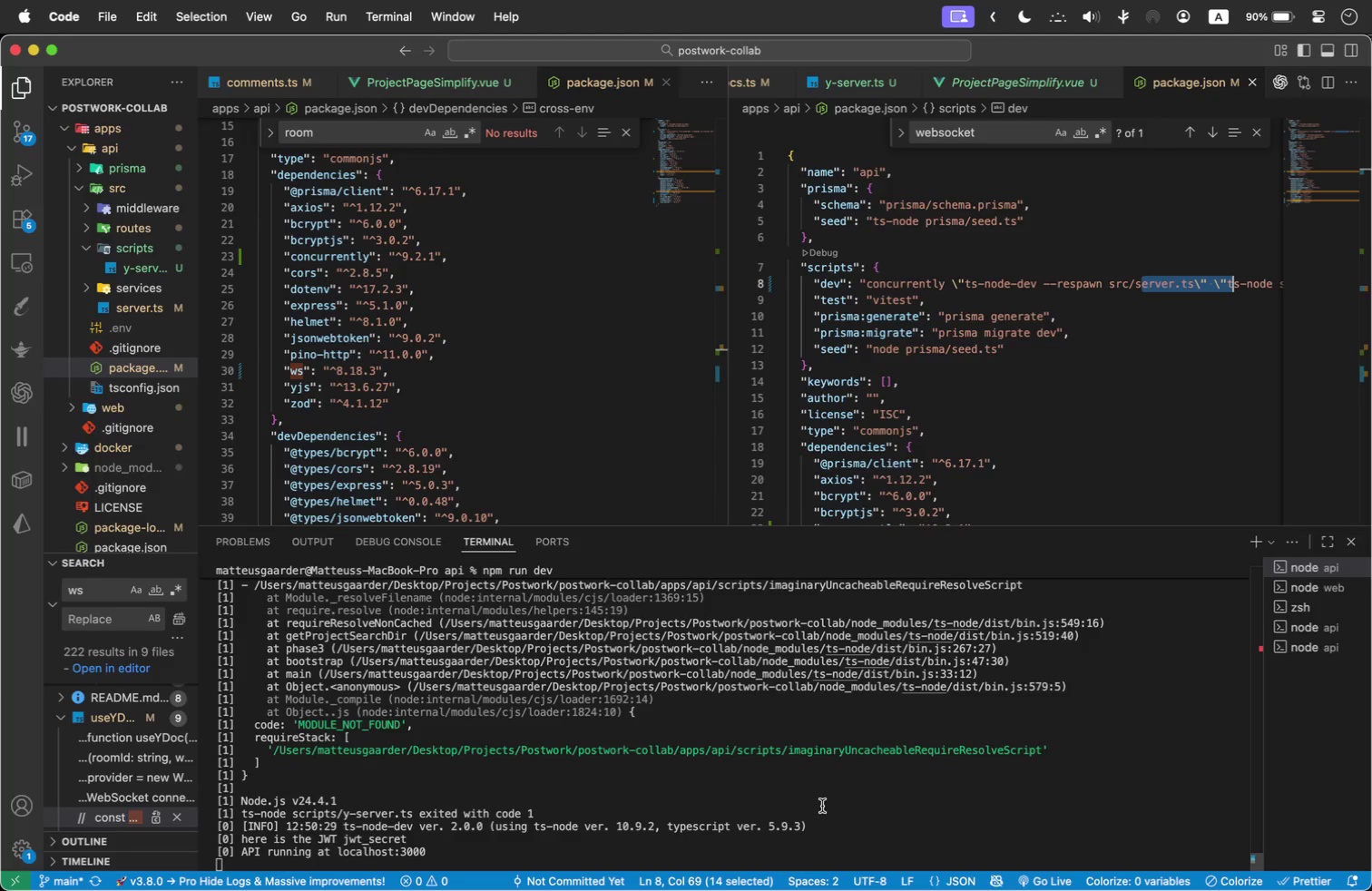 
wait(5.3)
 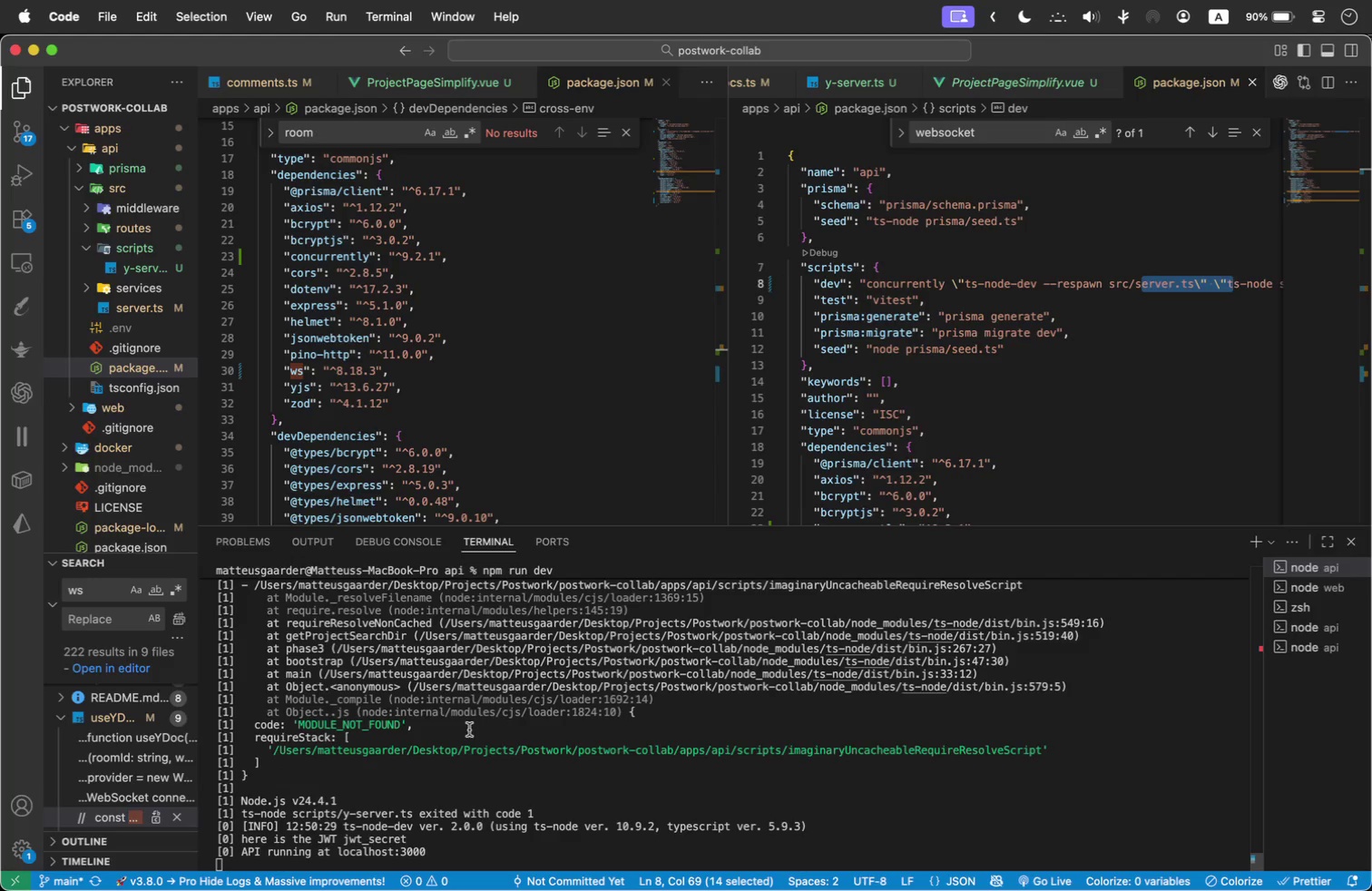 
left_click_drag(start_coordinate=[1252, 284], to_coordinate=[1272, 281])
 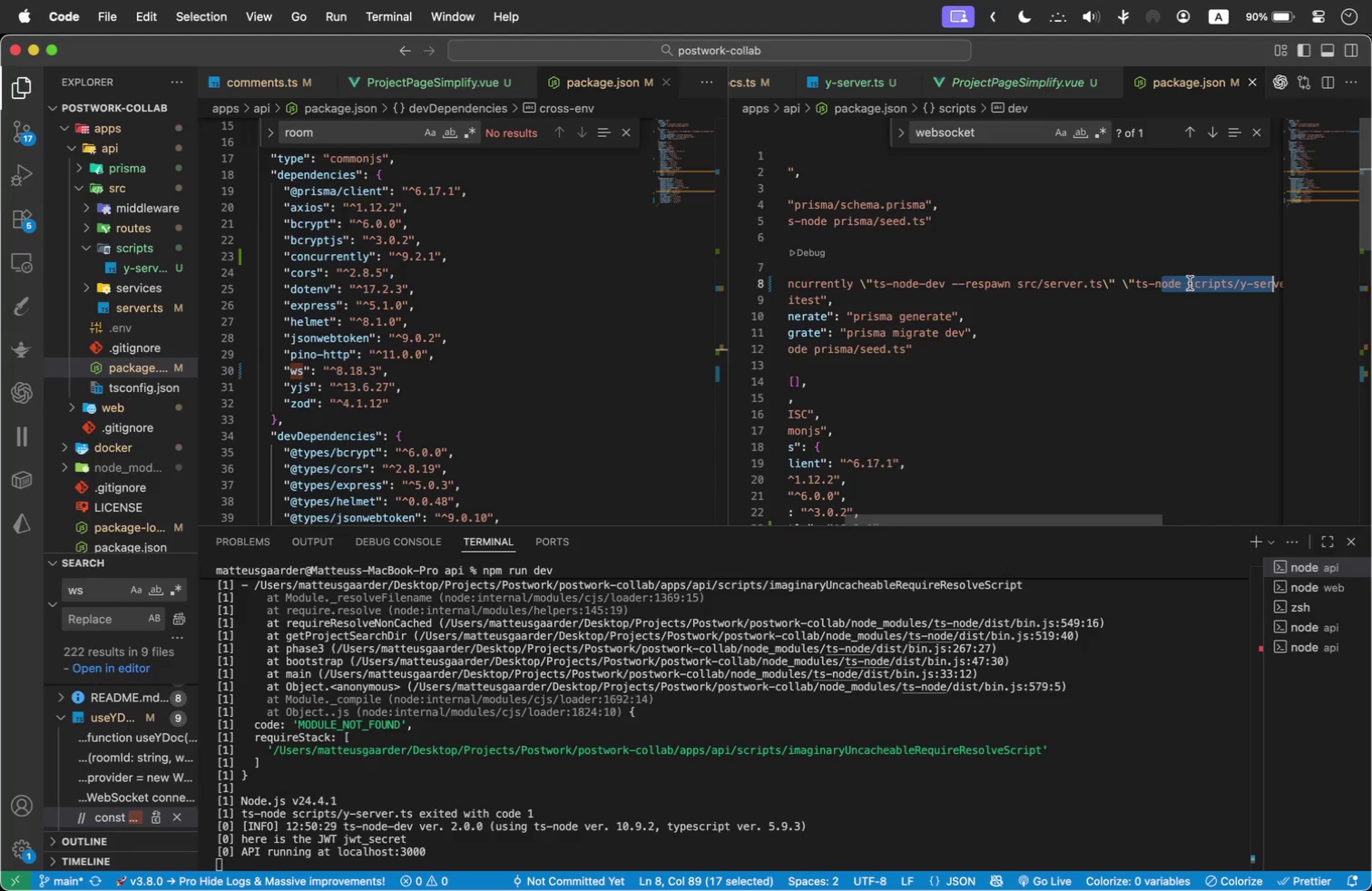 
left_click([1188, 281])
 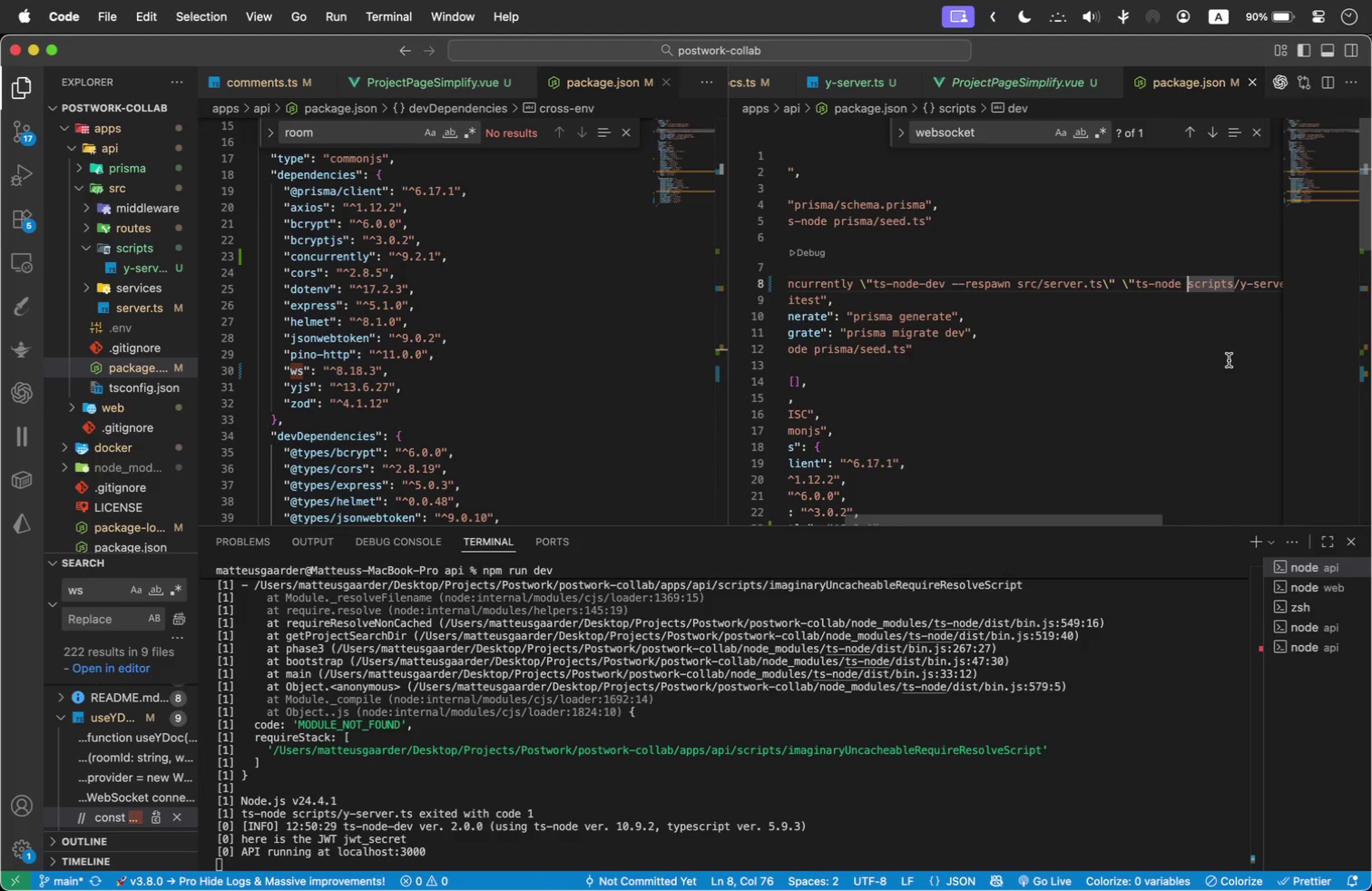 
type(src/)
 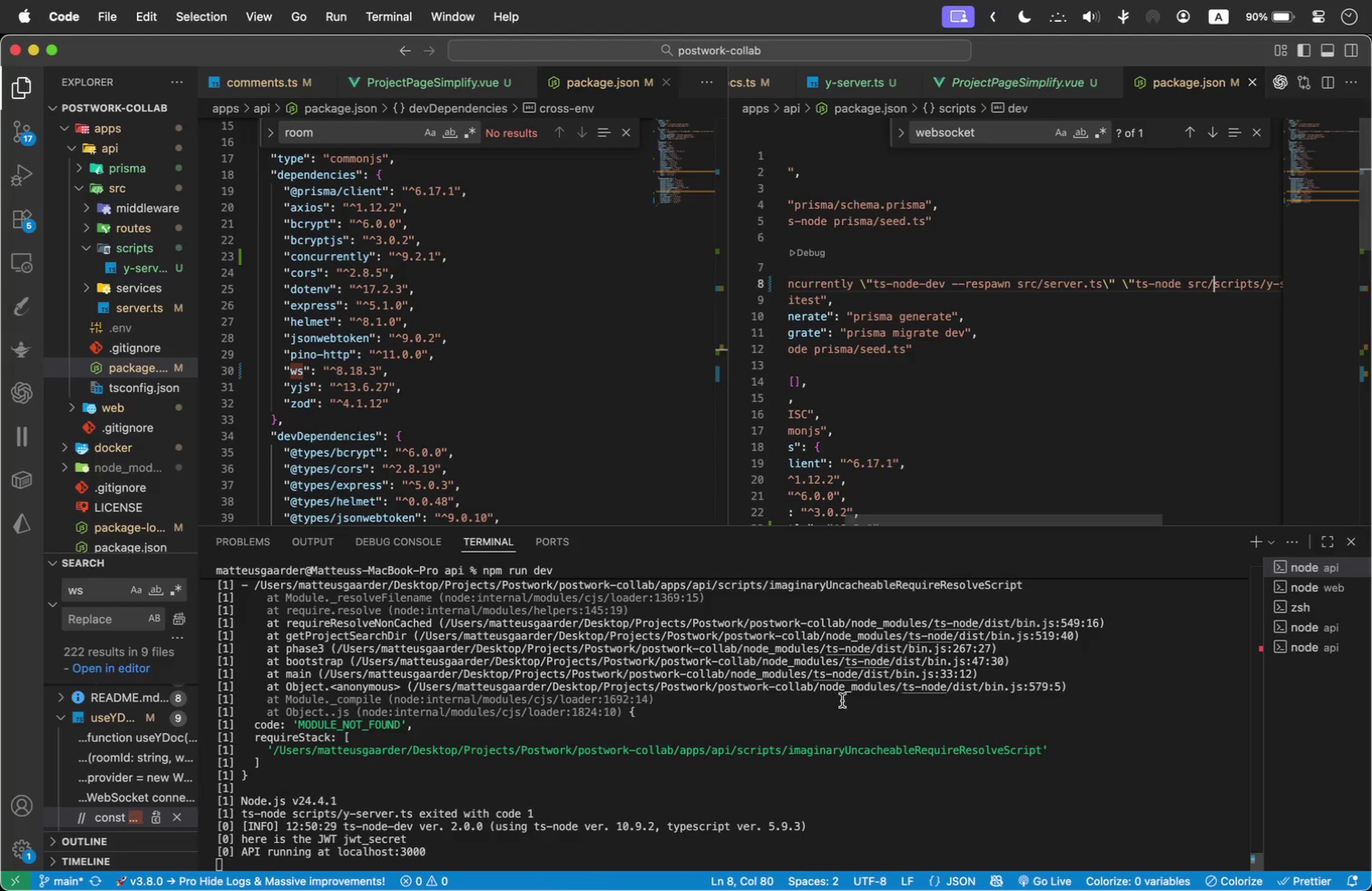 
left_click([858, 815])
 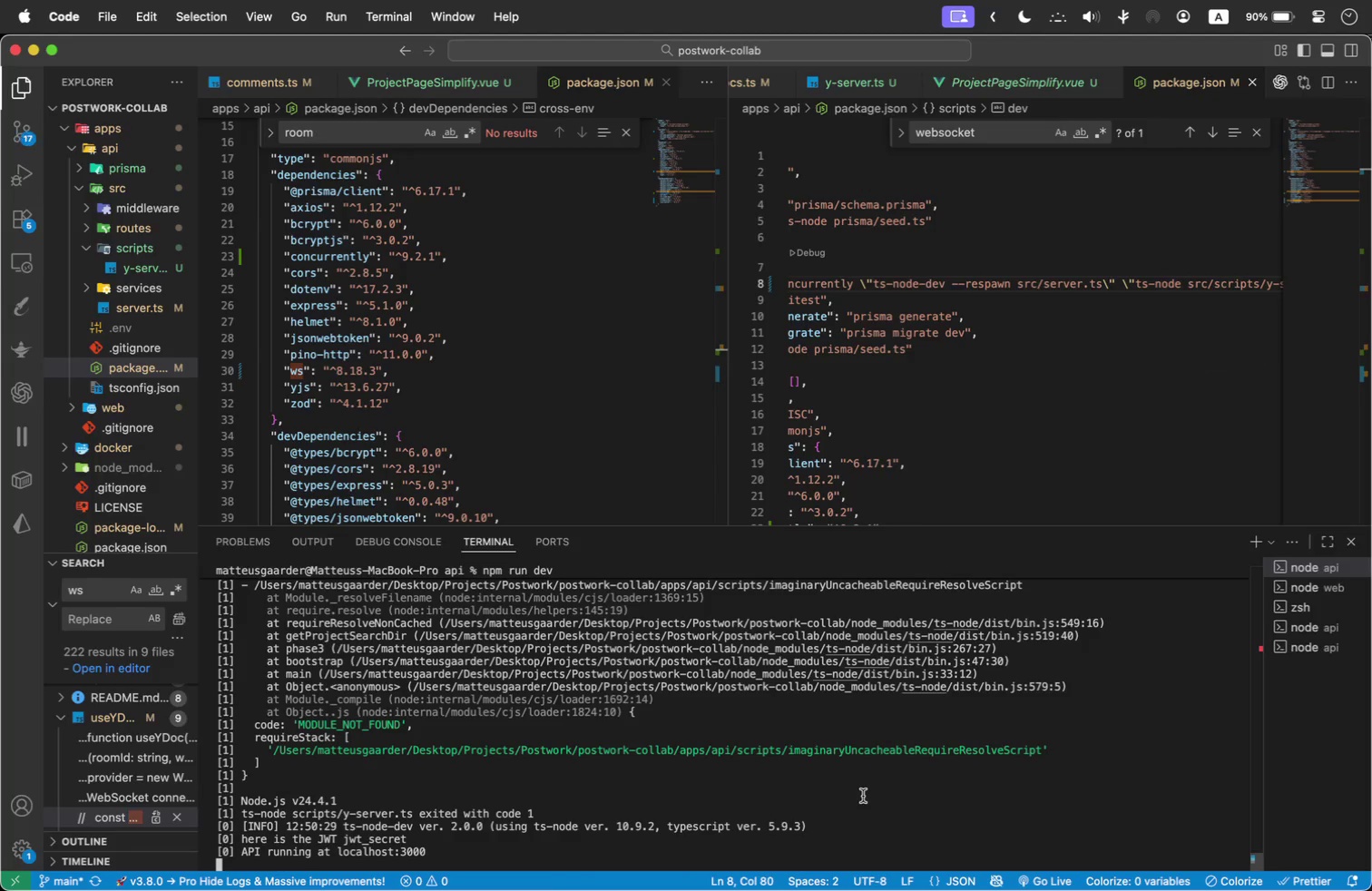 
hold_key(key=ControlLeft, duration=0.83)
 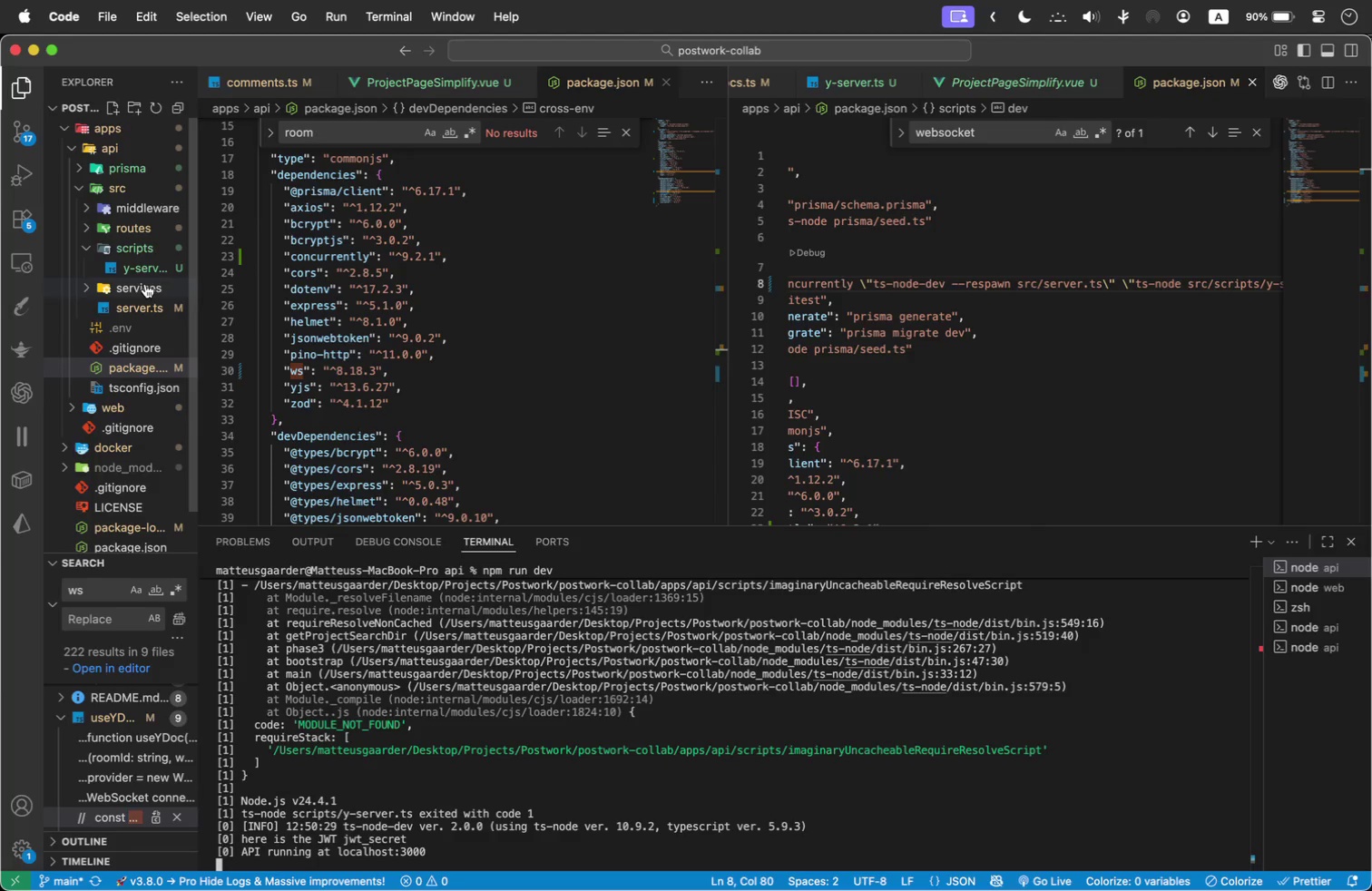 
left_click_drag(start_coordinate=[142, 245], to_coordinate=[112, 144])
 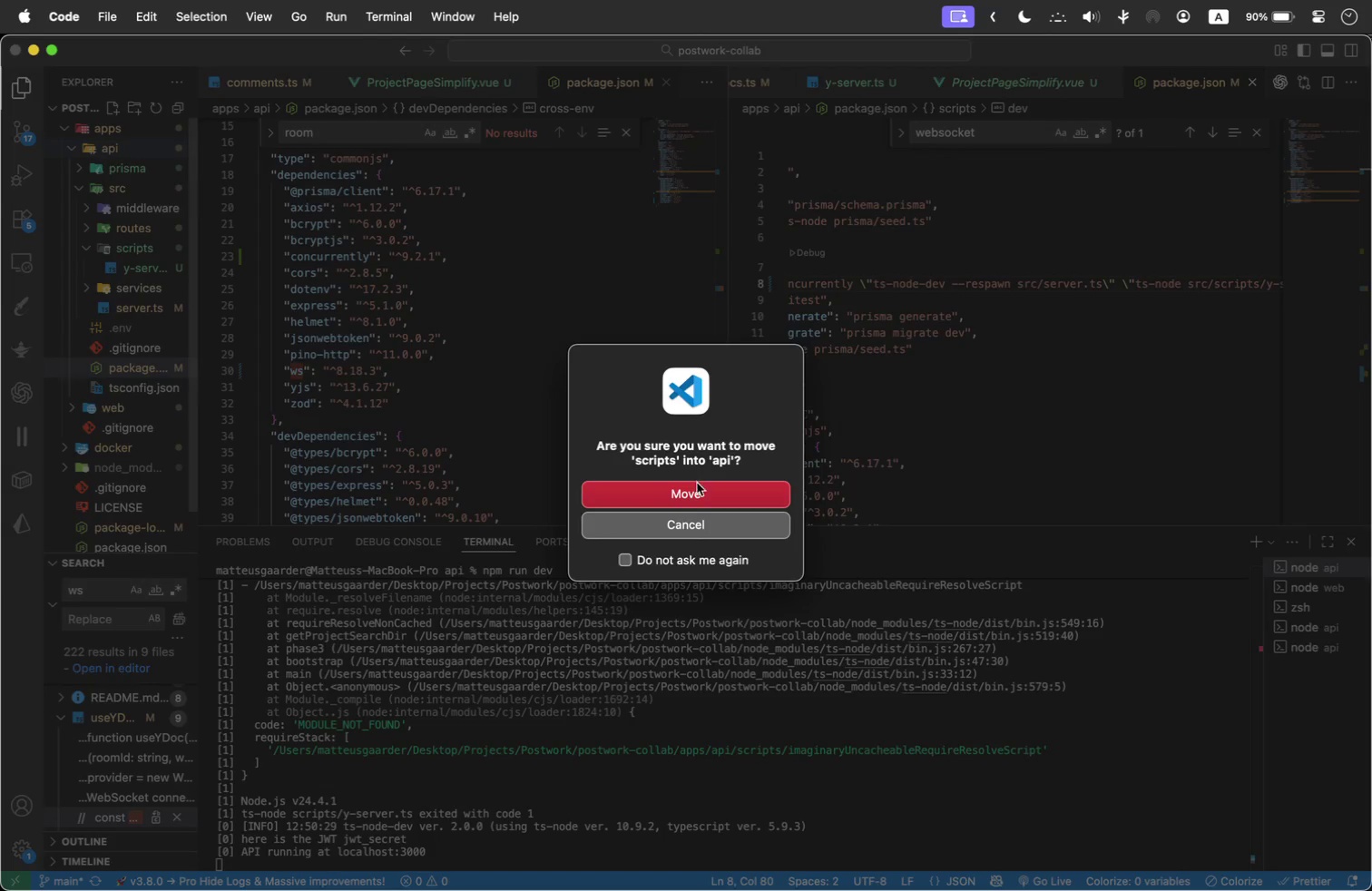 
left_click([692, 499])
 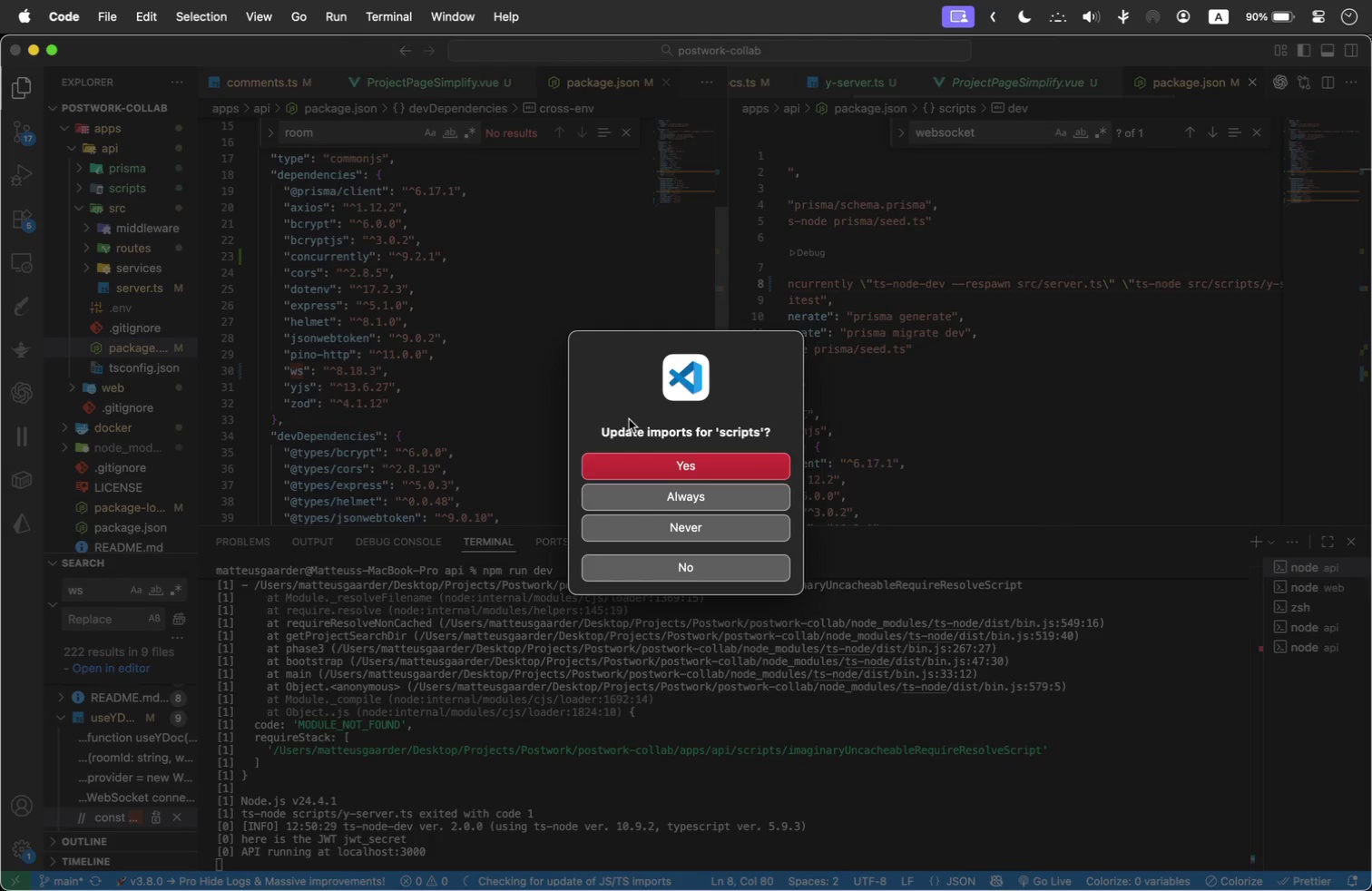 
left_click([725, 466])
 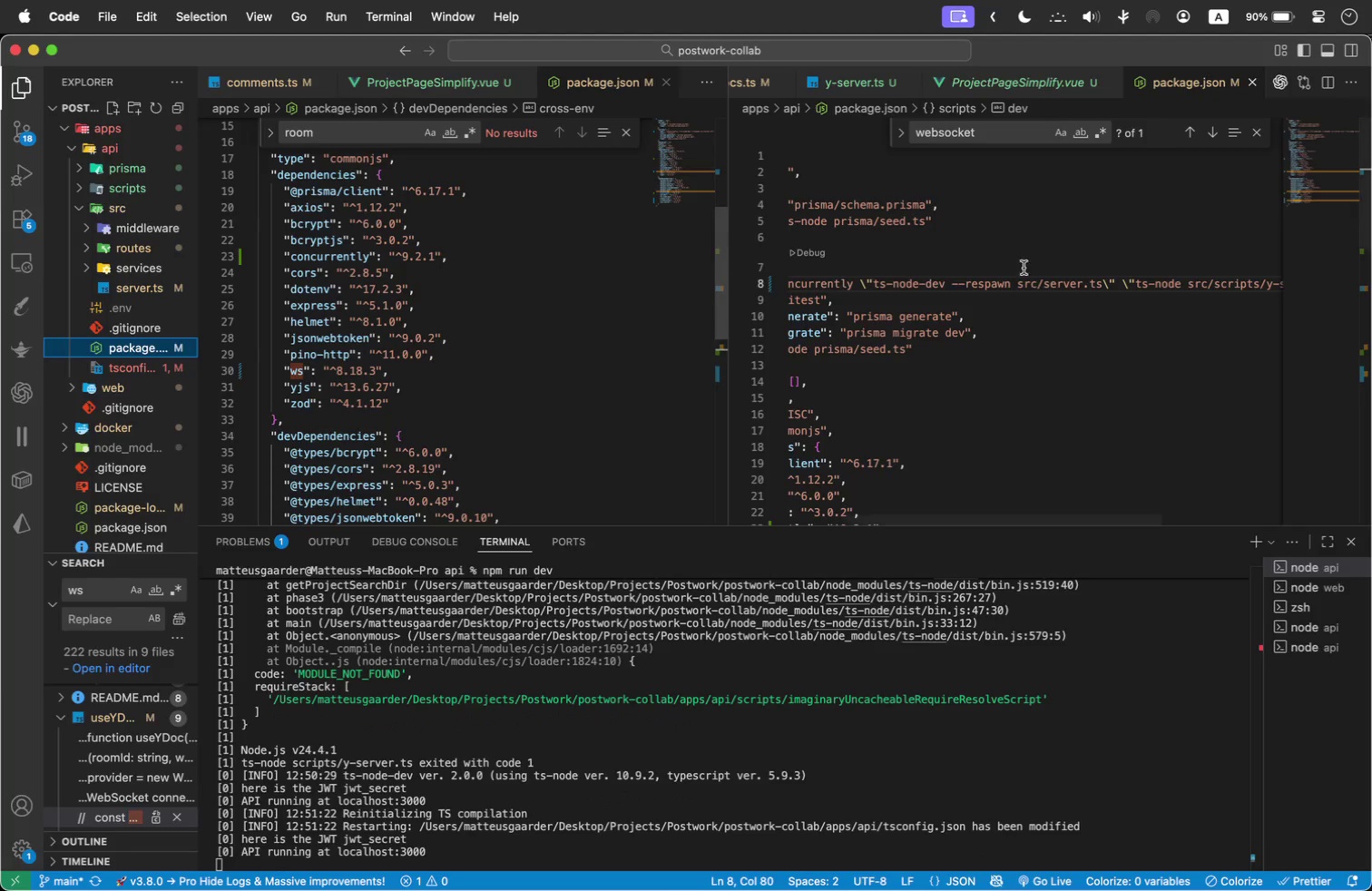 
wait(6.46)
 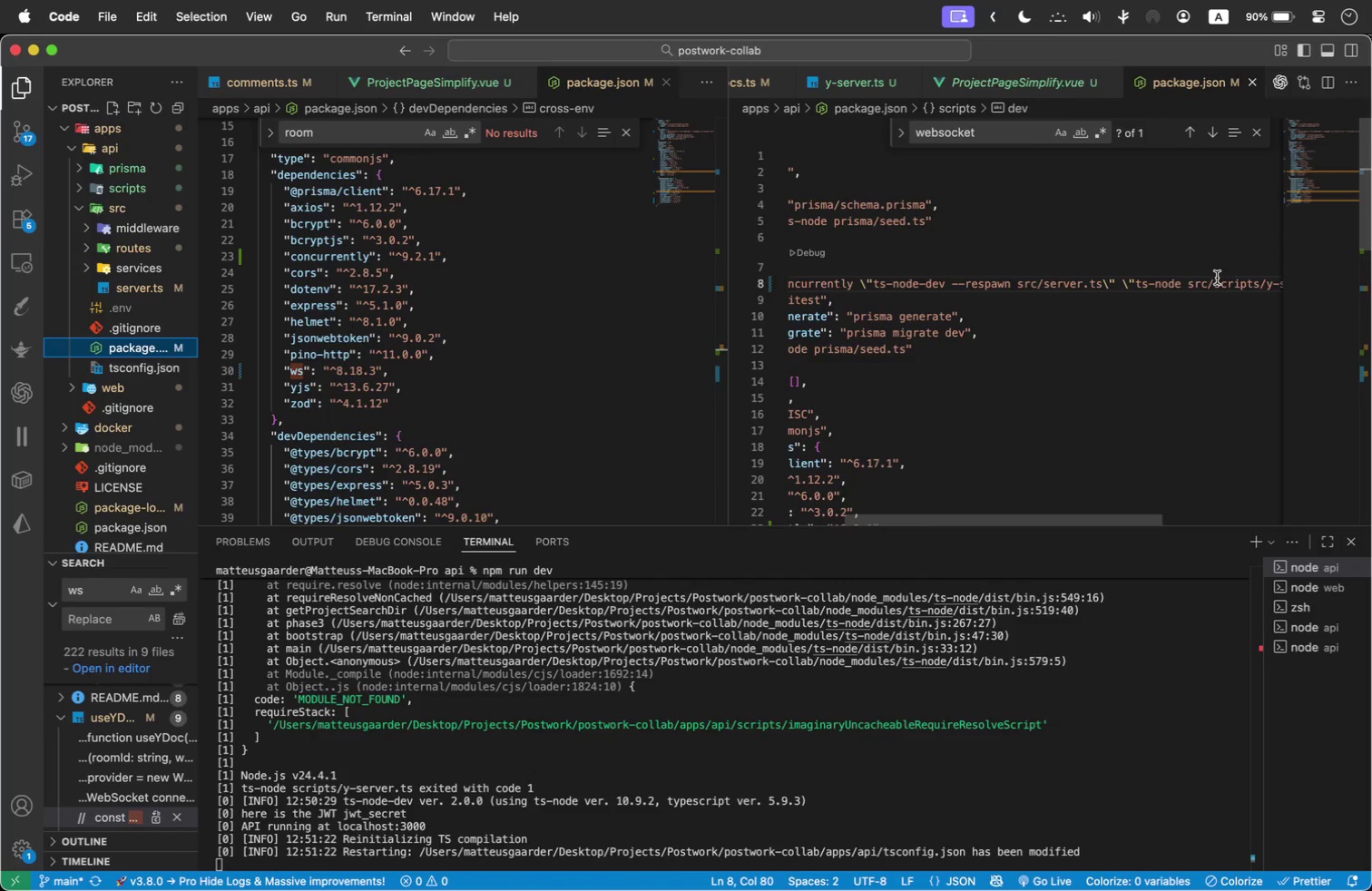 
left_click_drag(start_coordinate=[1215, 280], to_coordinate=[1188, 284])
 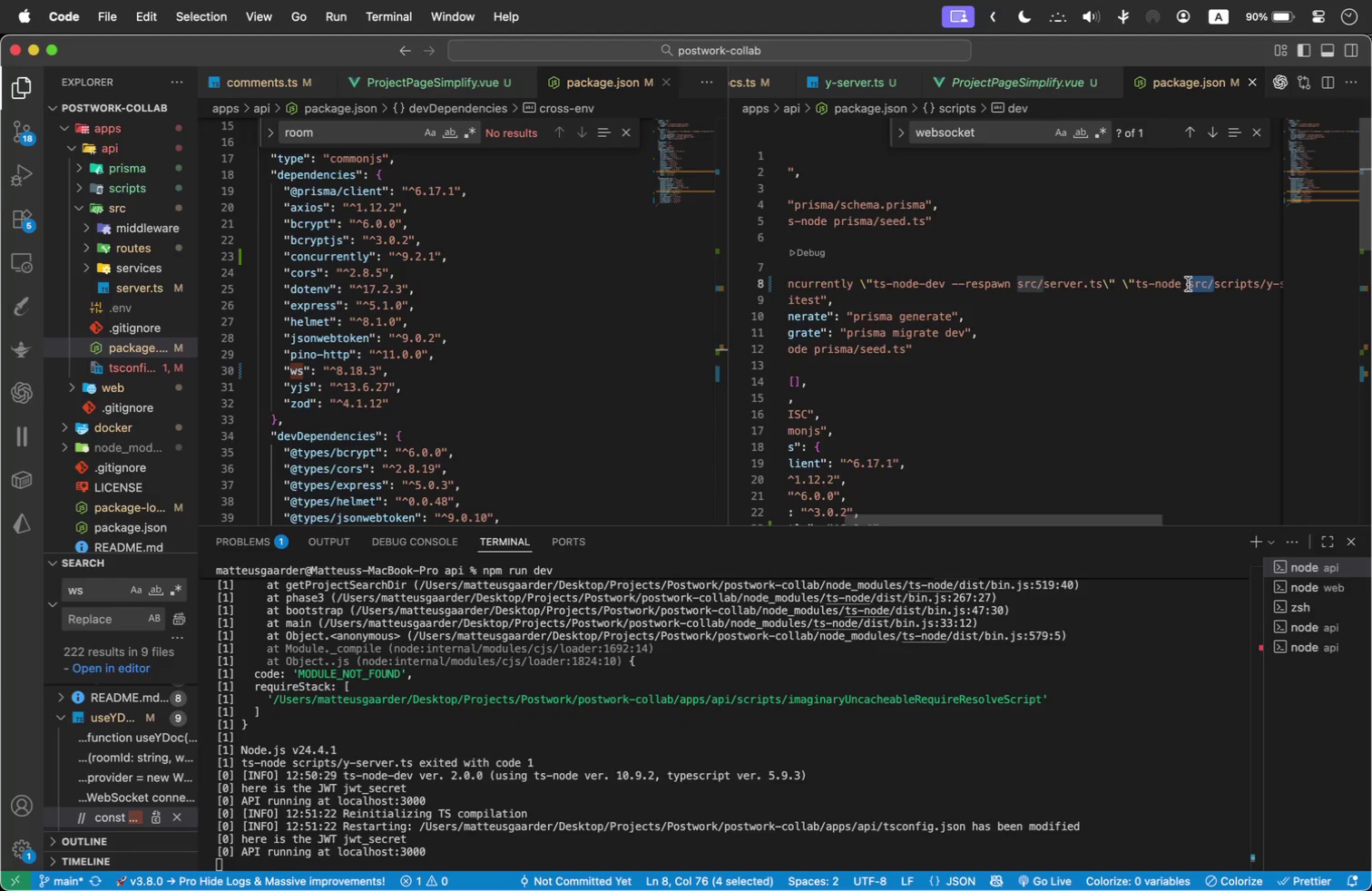 
key(Backspace)
 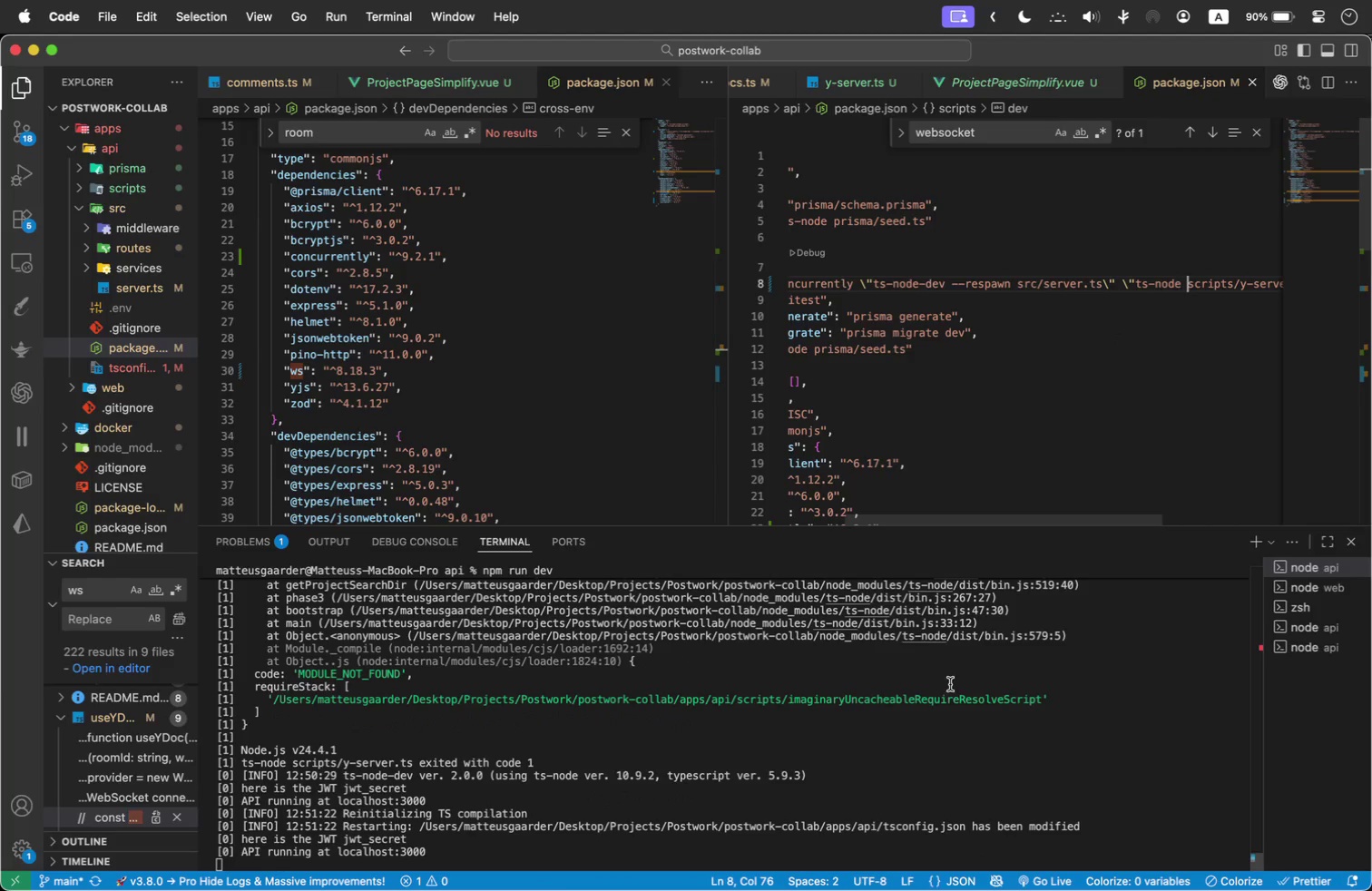 
left_click([986, 719])
 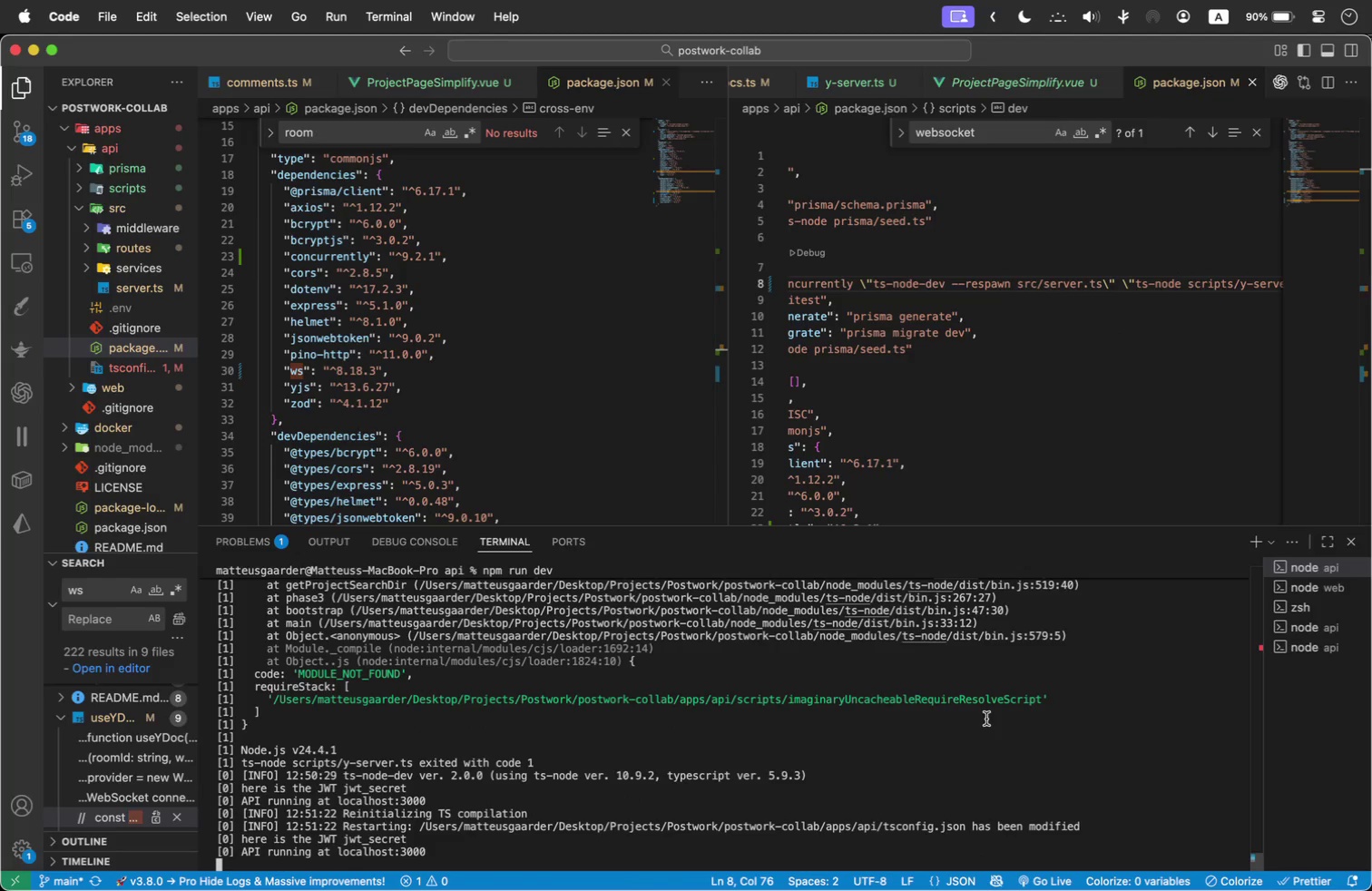 
key(Control+C)
 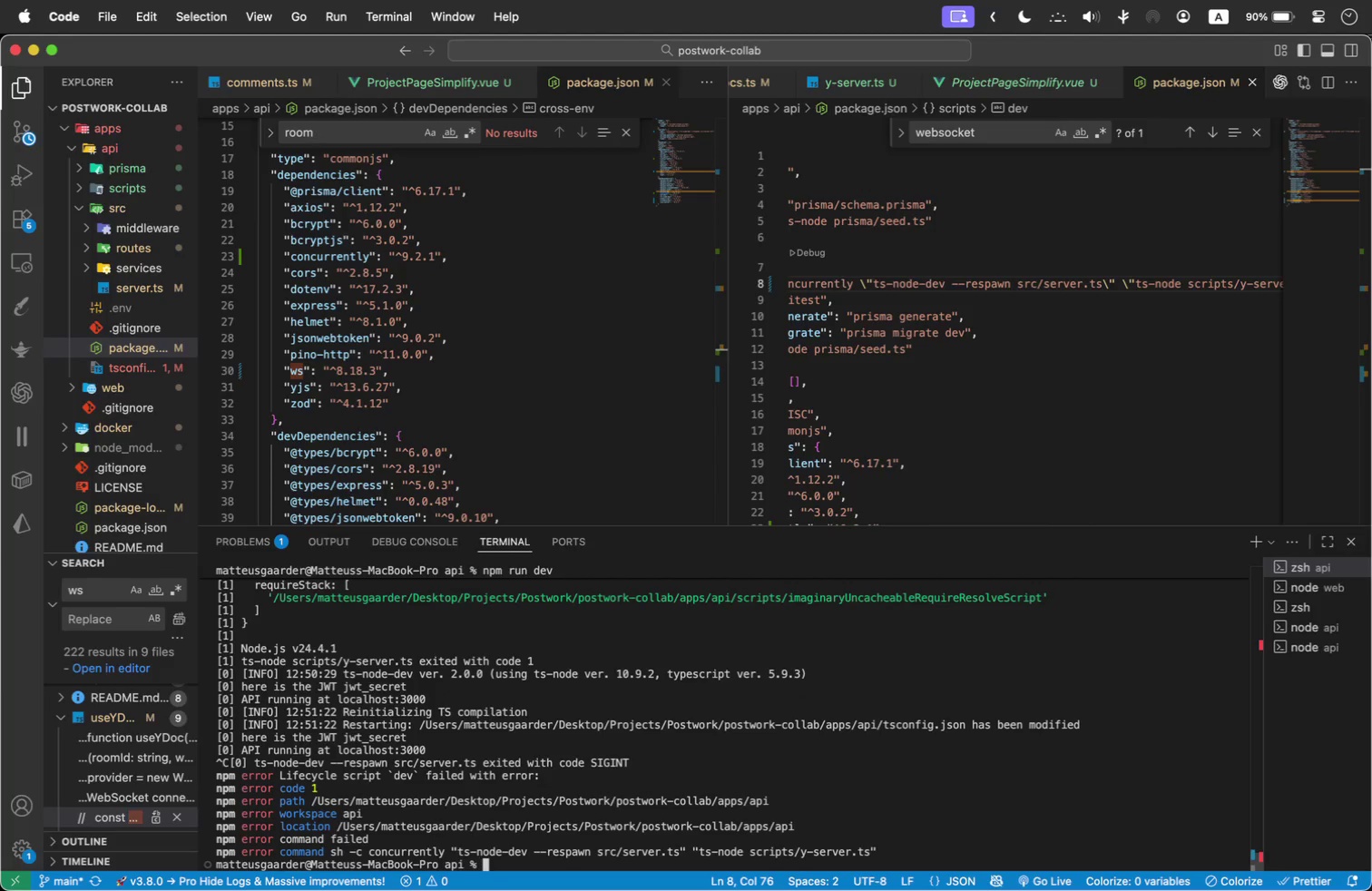 
key(ArrowUp)
 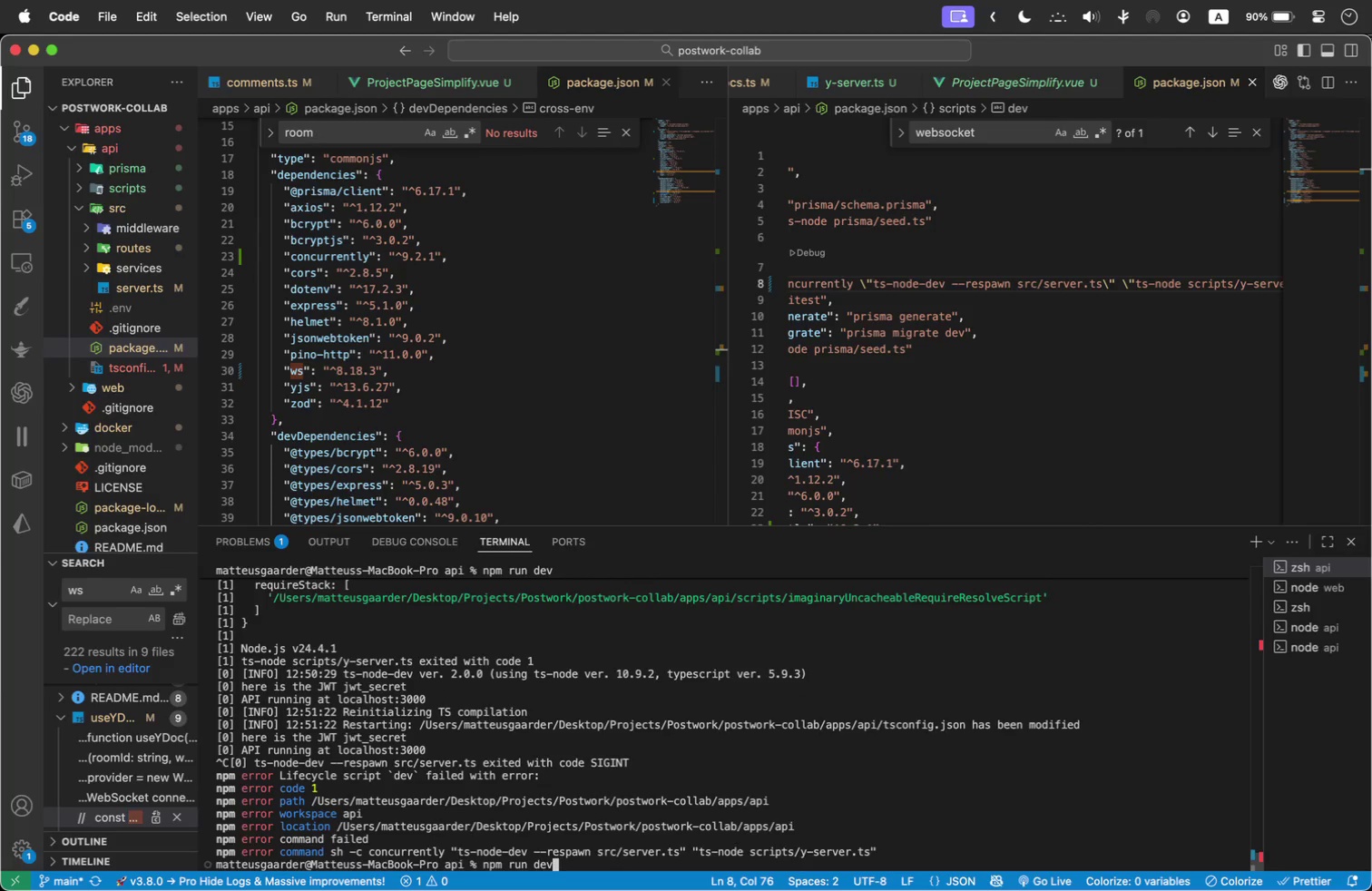 
key(Enter)
 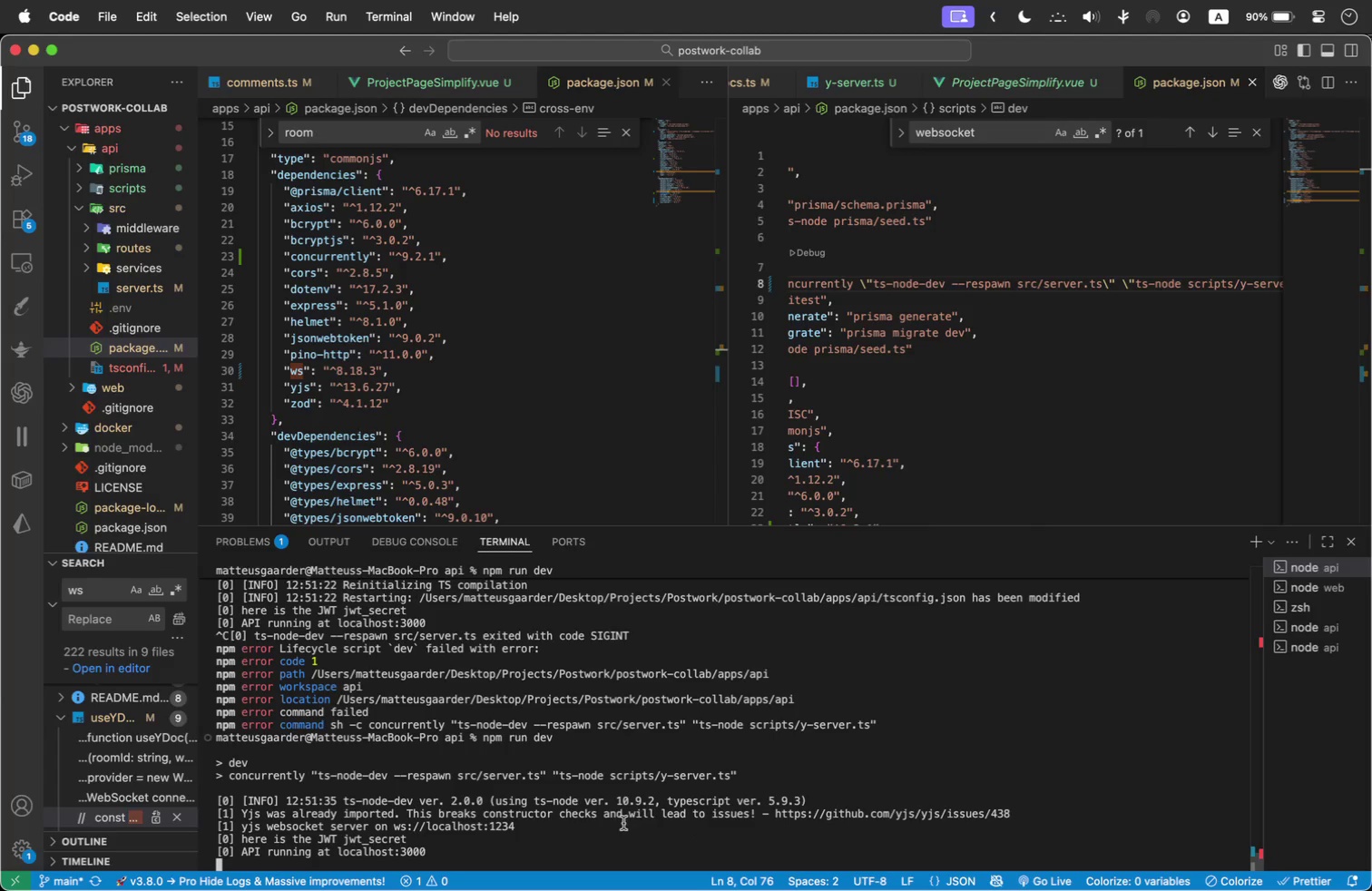 
wait(17.77)
 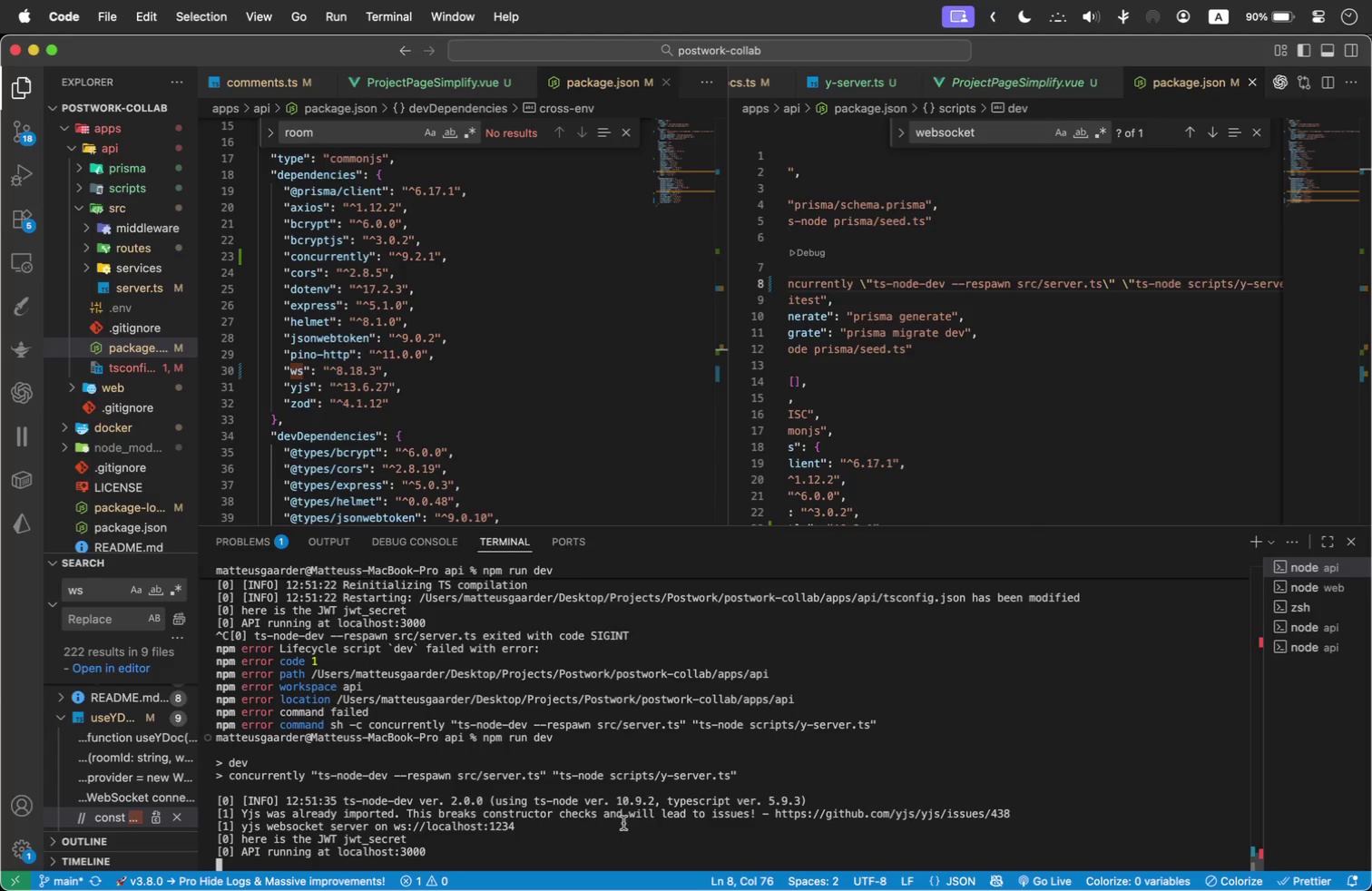 
left_click_drag(start_coordinate=[1037, 518], to_coordinate=[909, 515])
 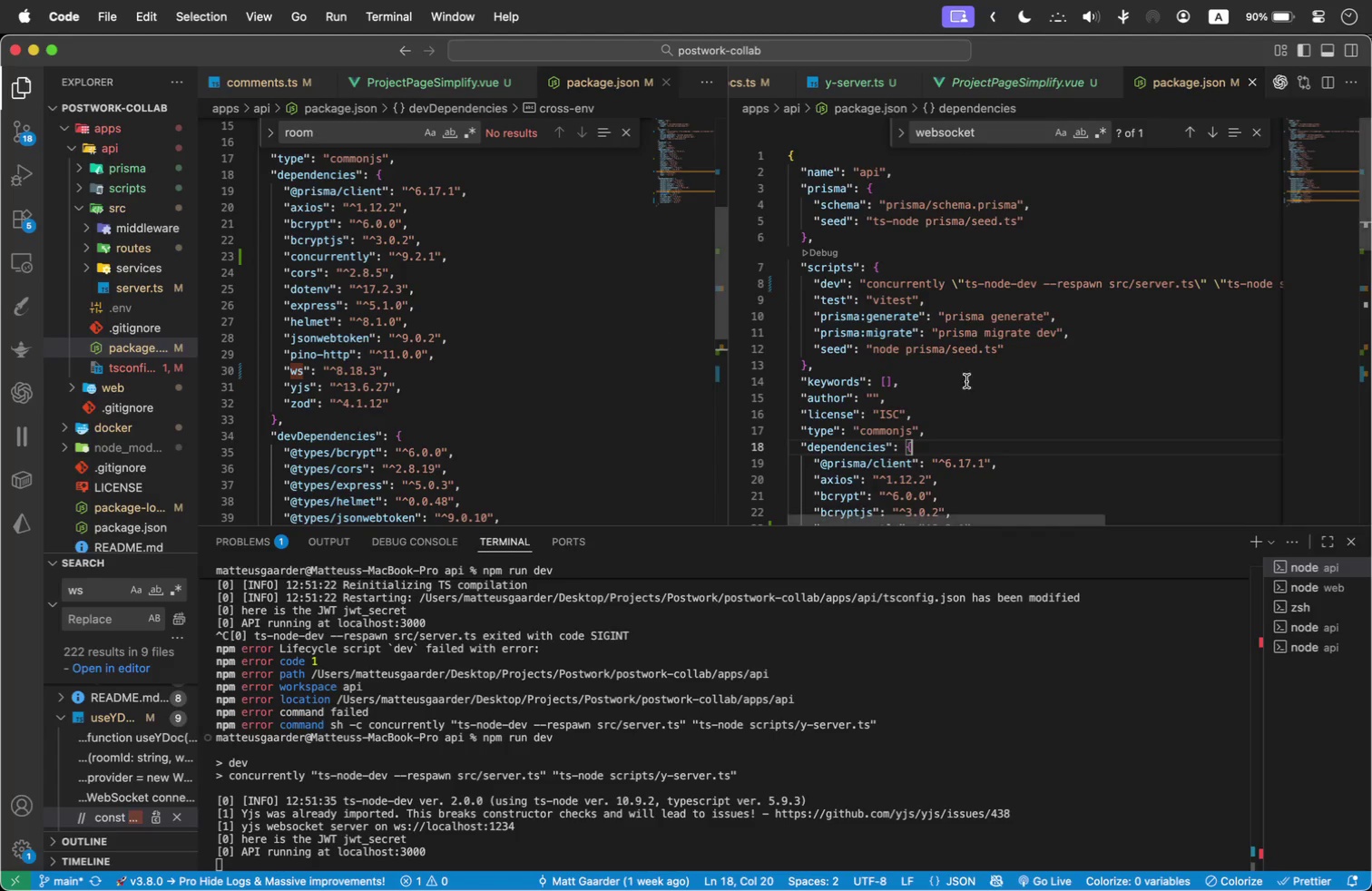 
scroll: coordinate [1026, 381], scroll_direction: up, amount: 2.0
 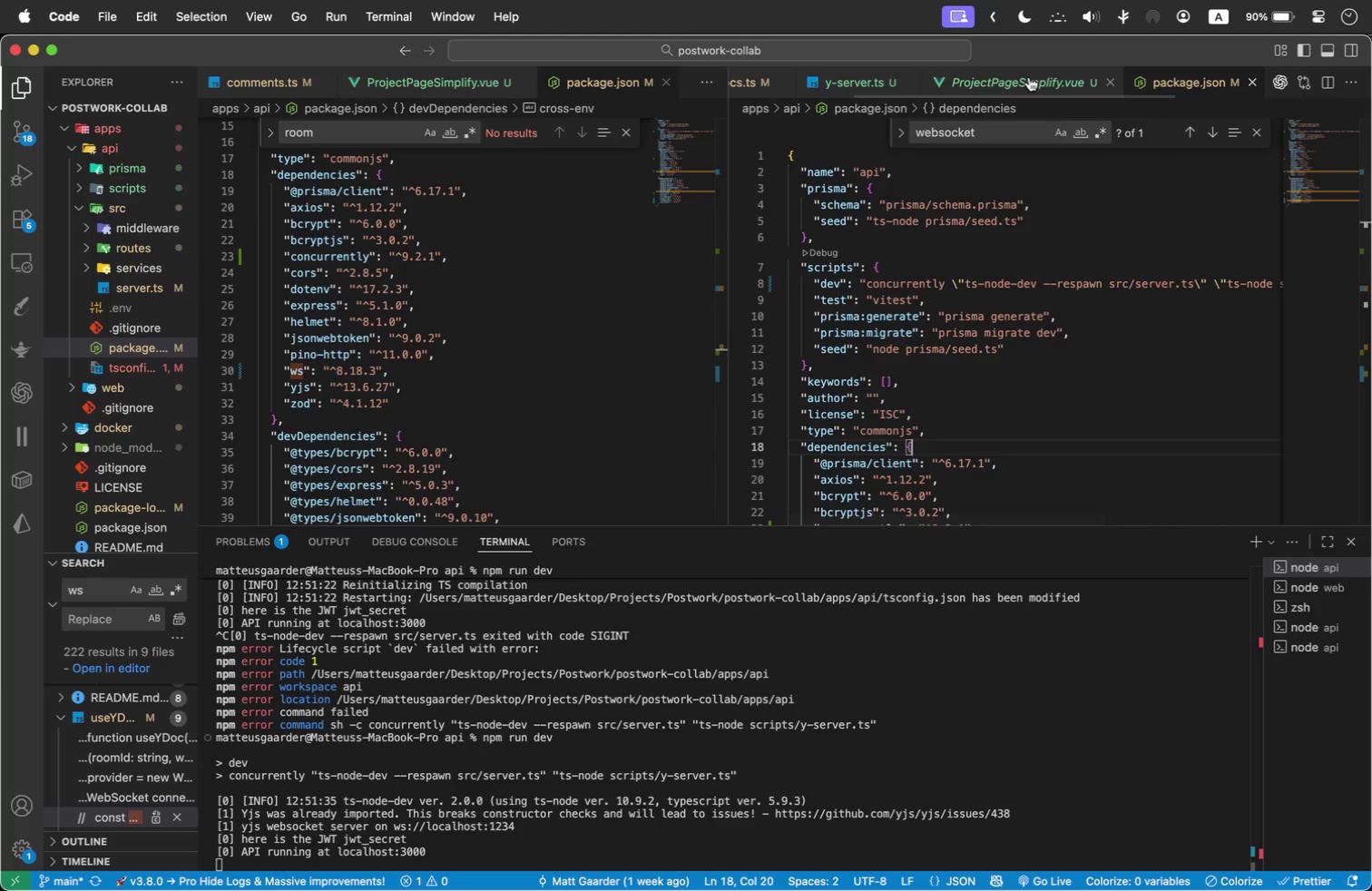 
left_click([1029, 77])
 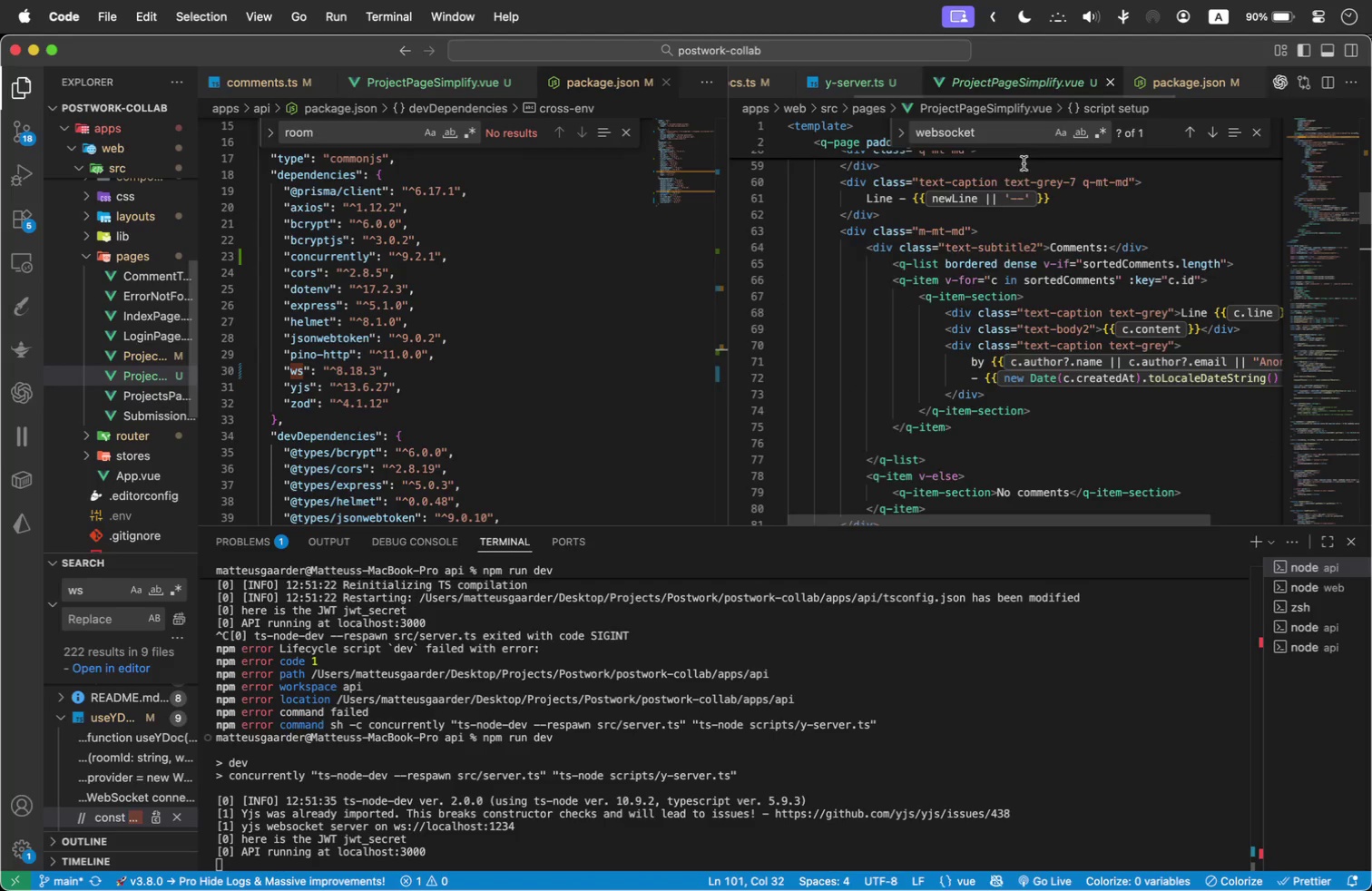 
scroll: coordinate [983, 371], scroll_direction: up, amount: 59.0
 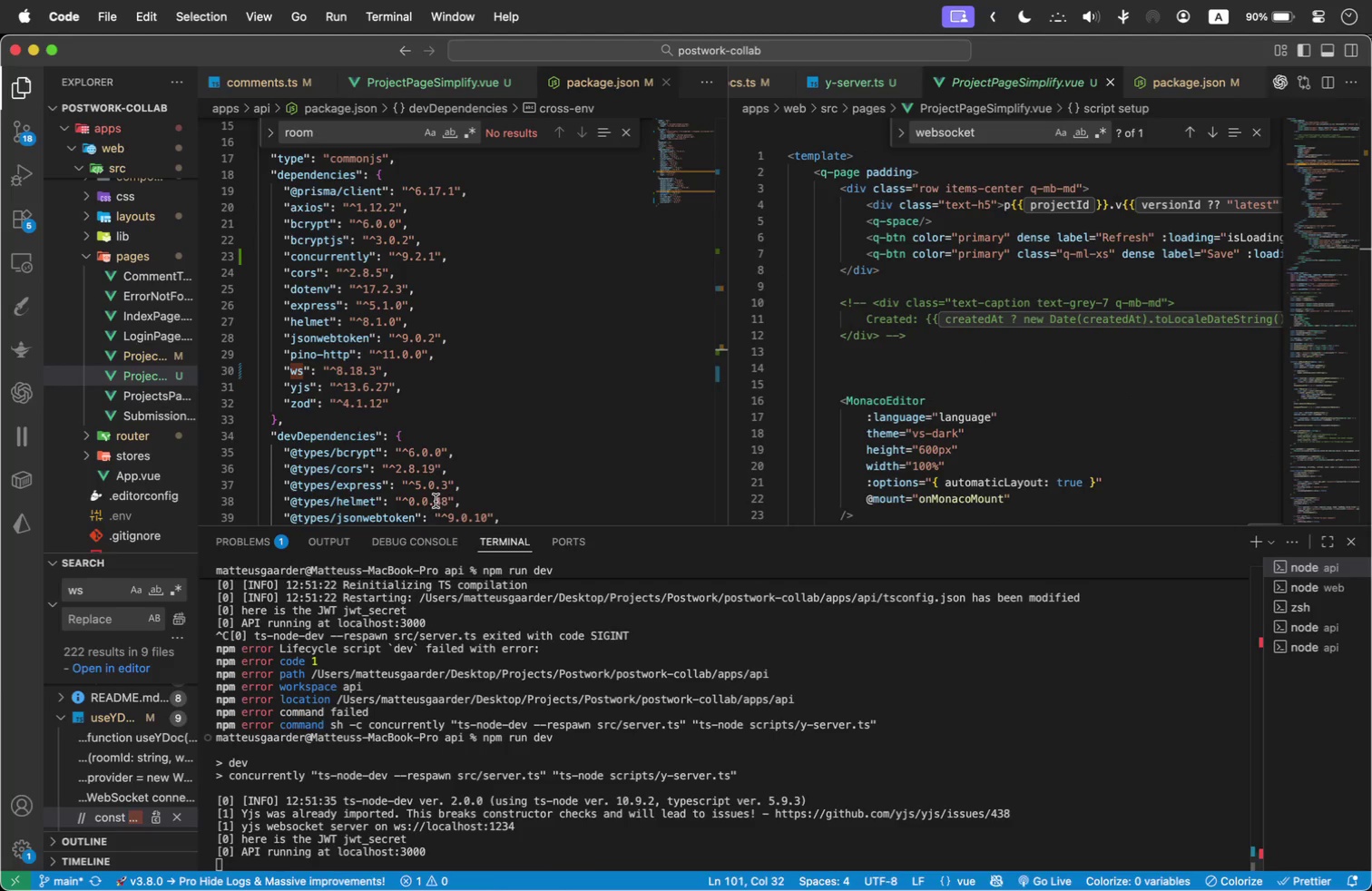 
wait(5.29)
 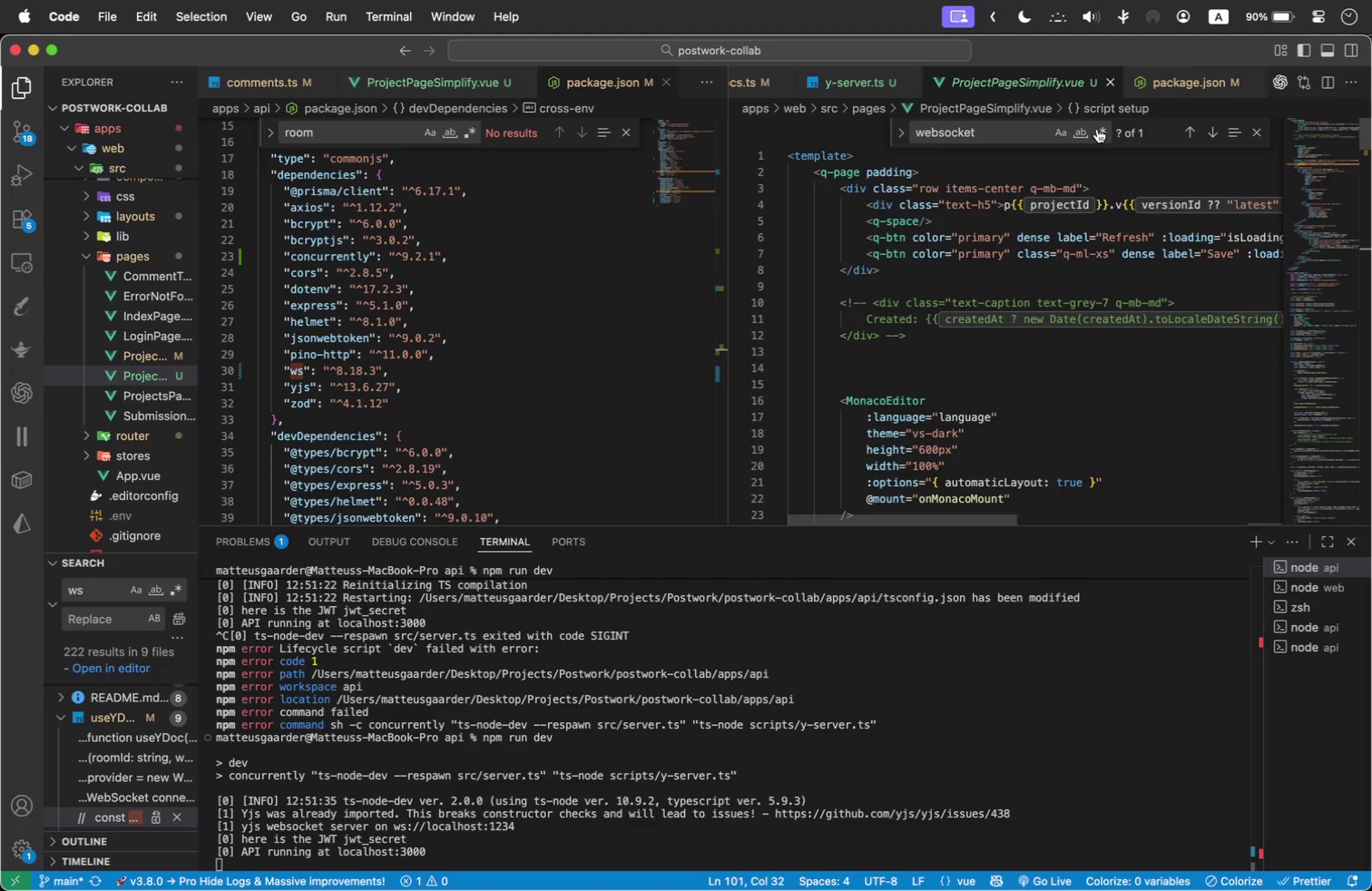 
left_click([649, 852])
 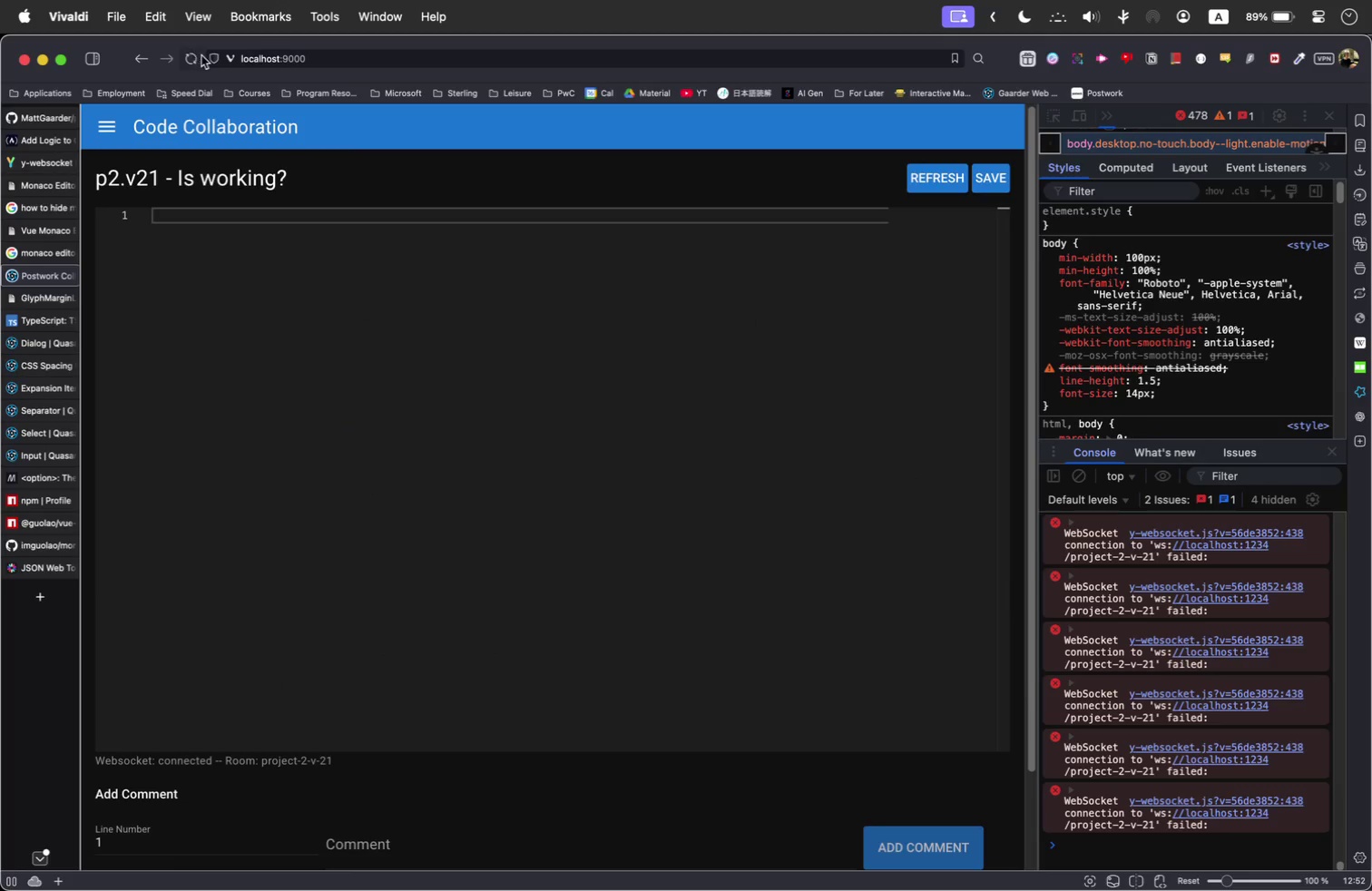 
left_click([189, 57])
 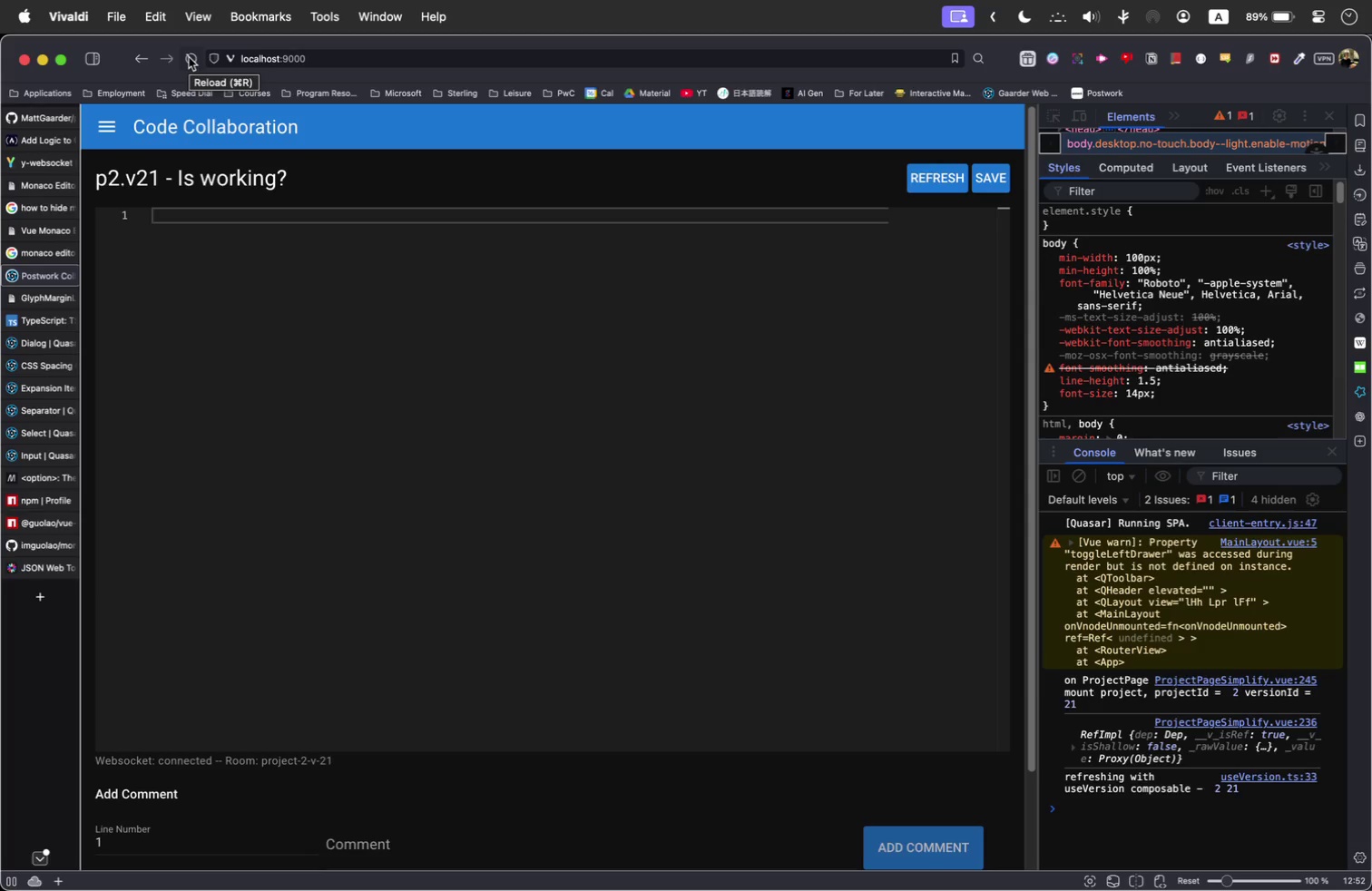 
scroll: coordinate [1250, 798], scroll_direction: down, amount: 15.0
 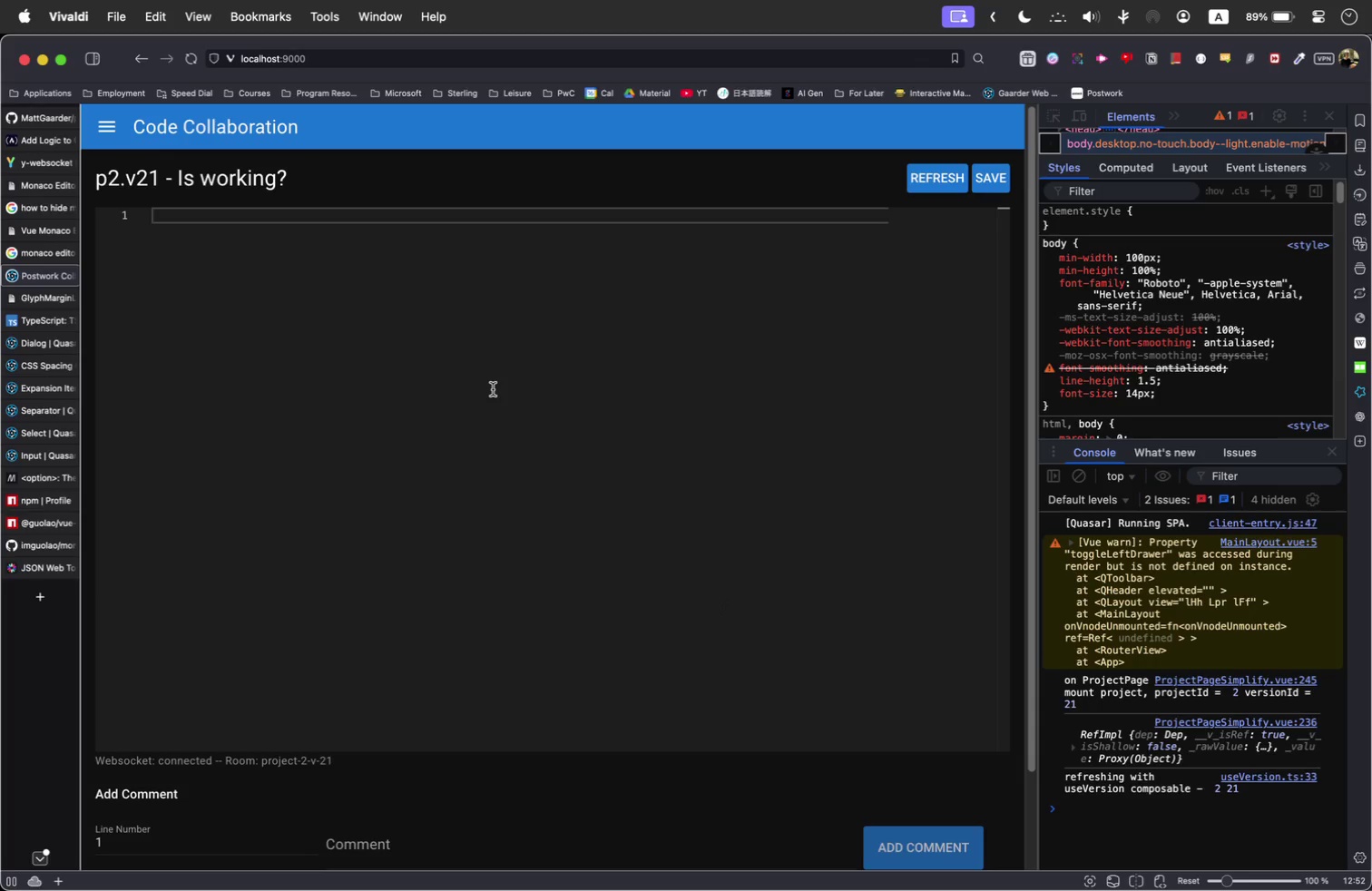 
left_click([493, 389])
 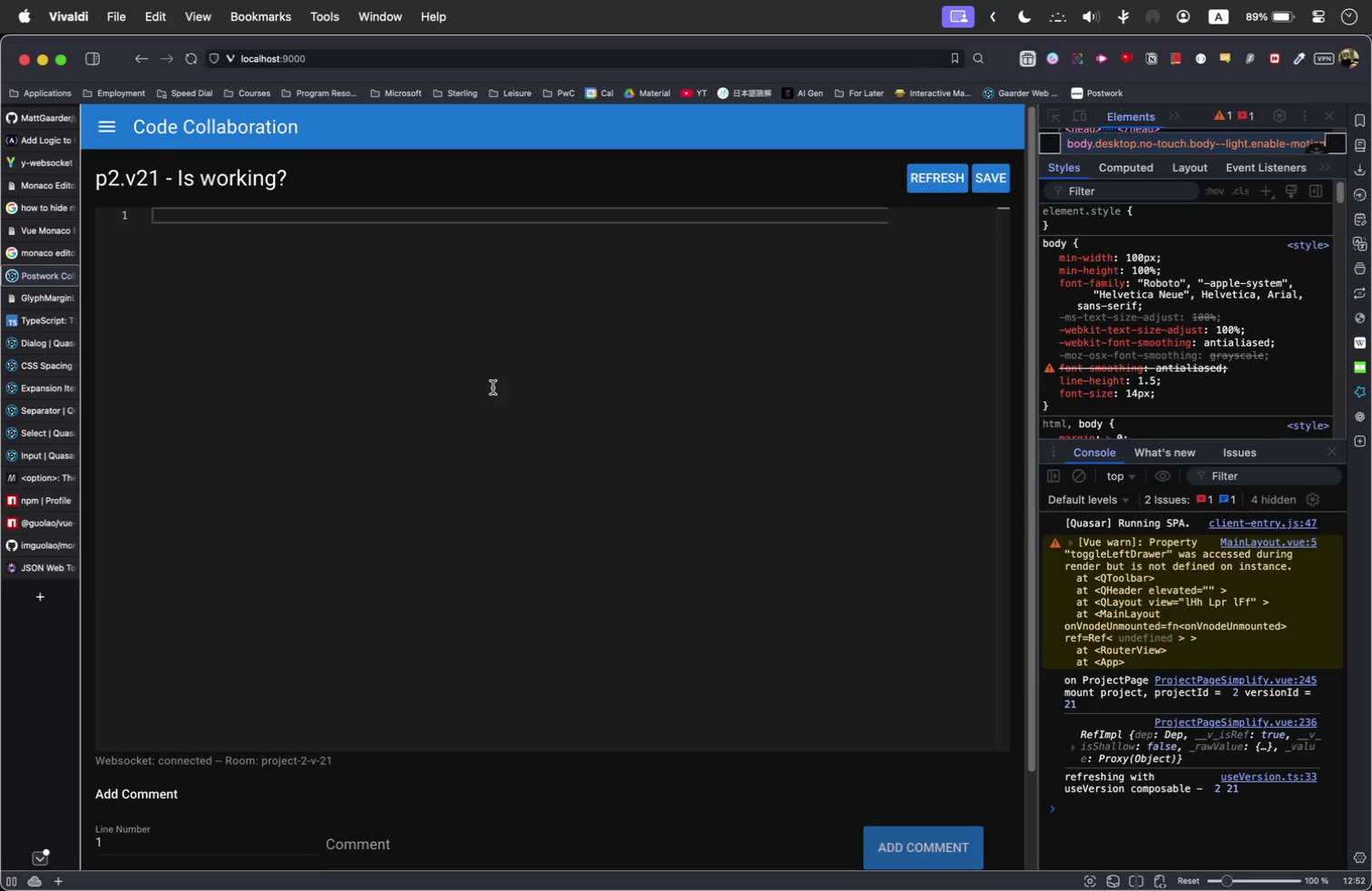 
type(wefwewewefw)
 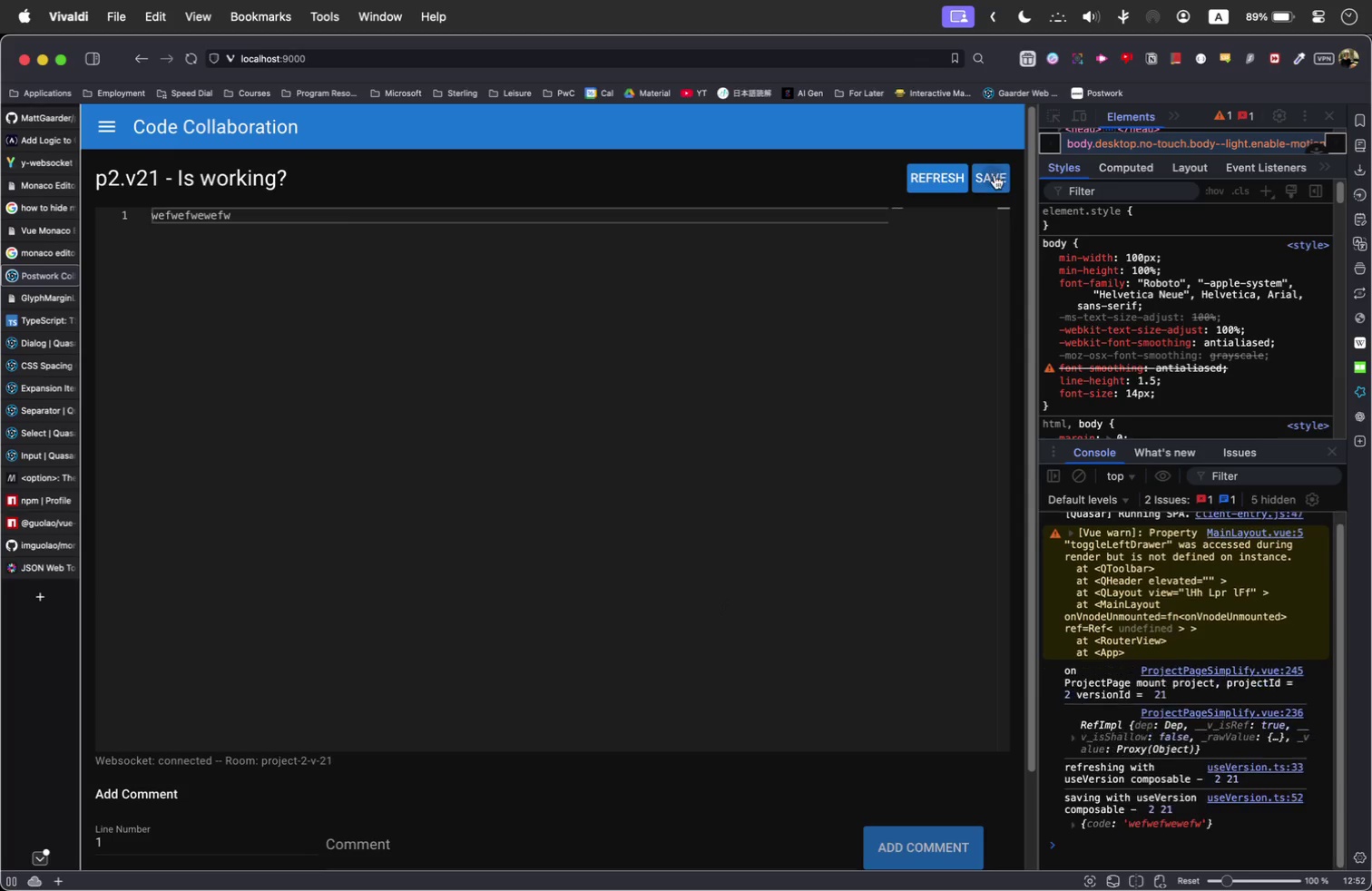 
left_click([995, 175])
 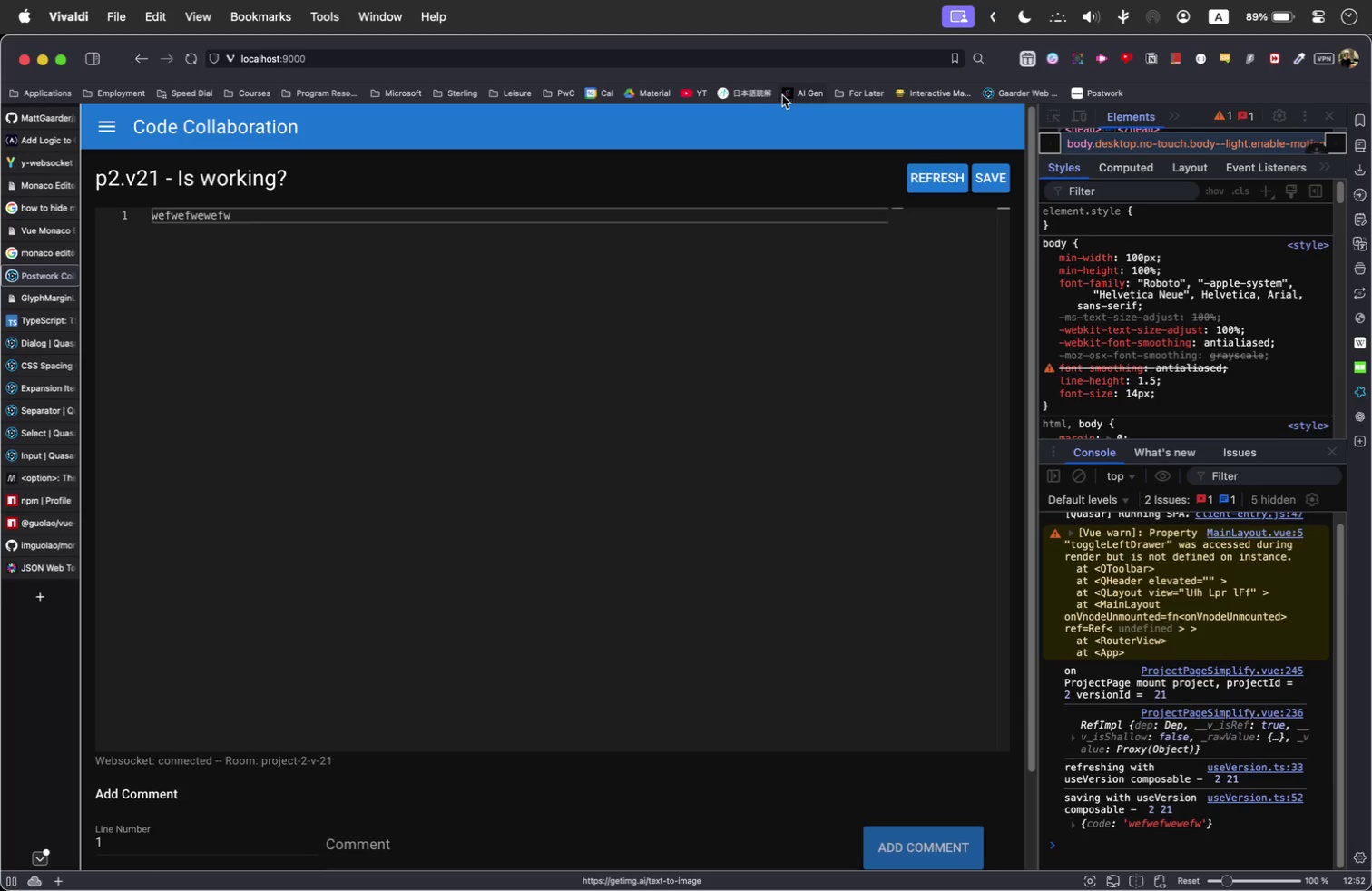 
left_click([534, 64])
 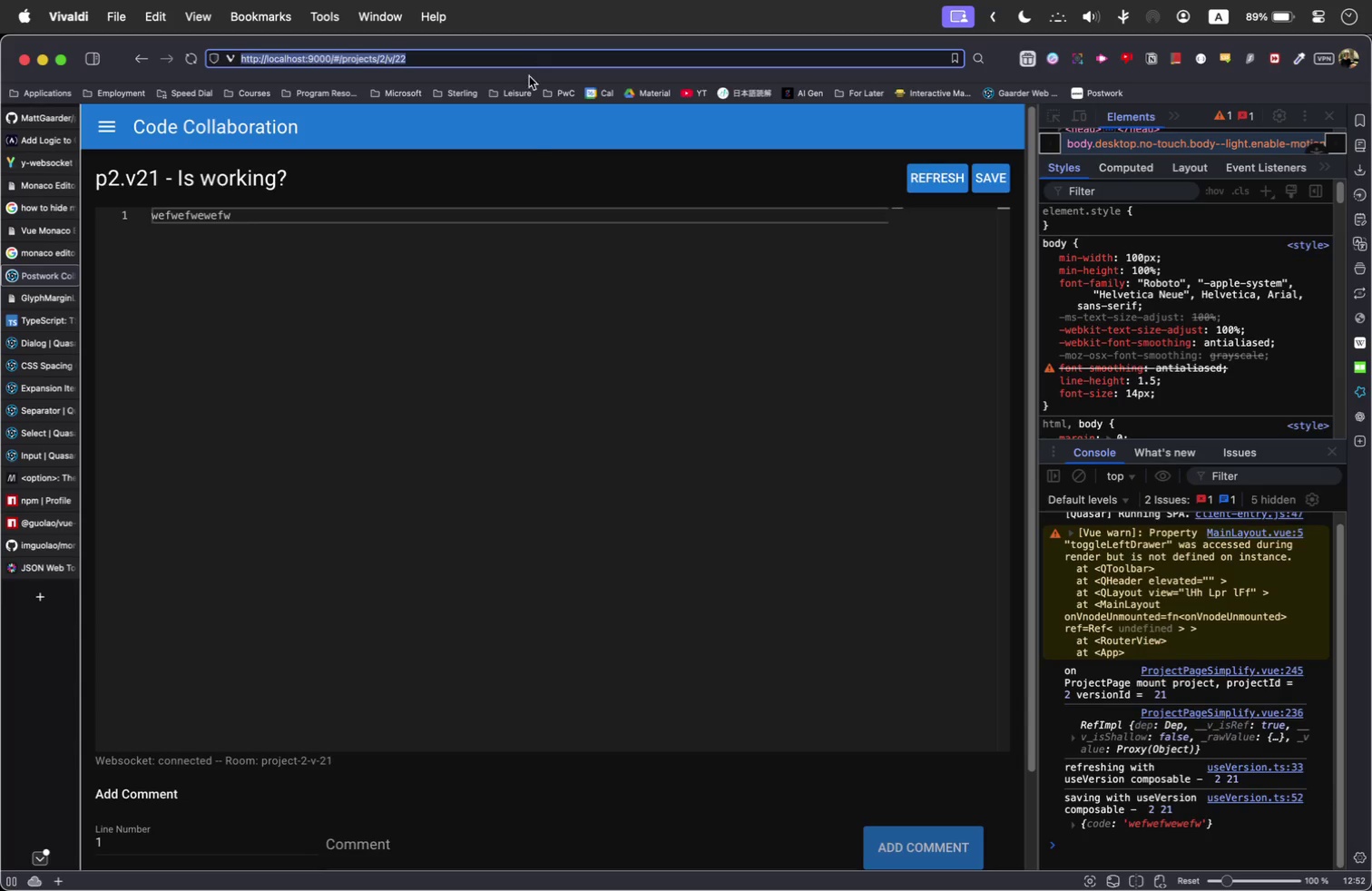 
key(Meta+R)
 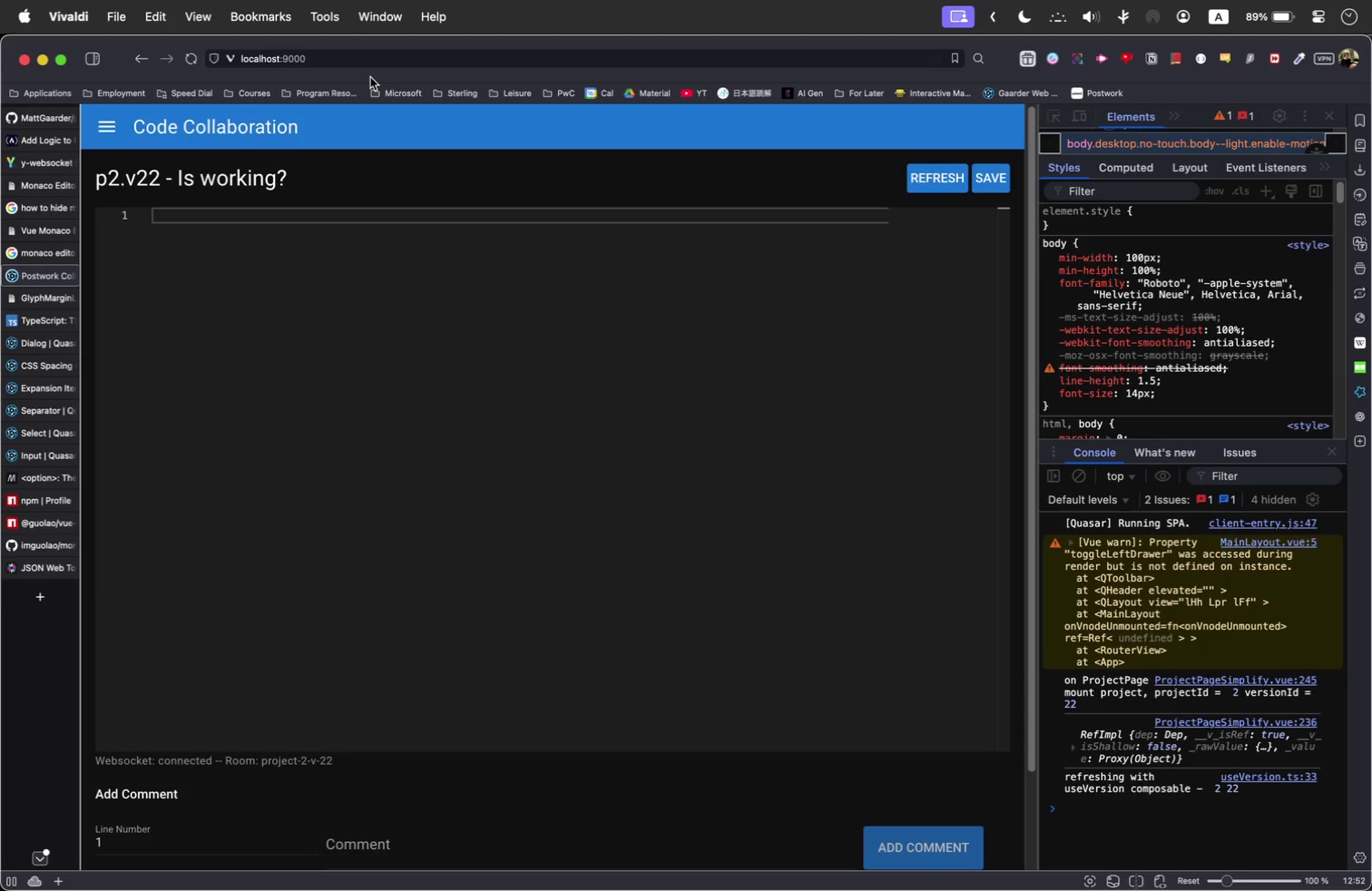 
left_click([363, 61])
 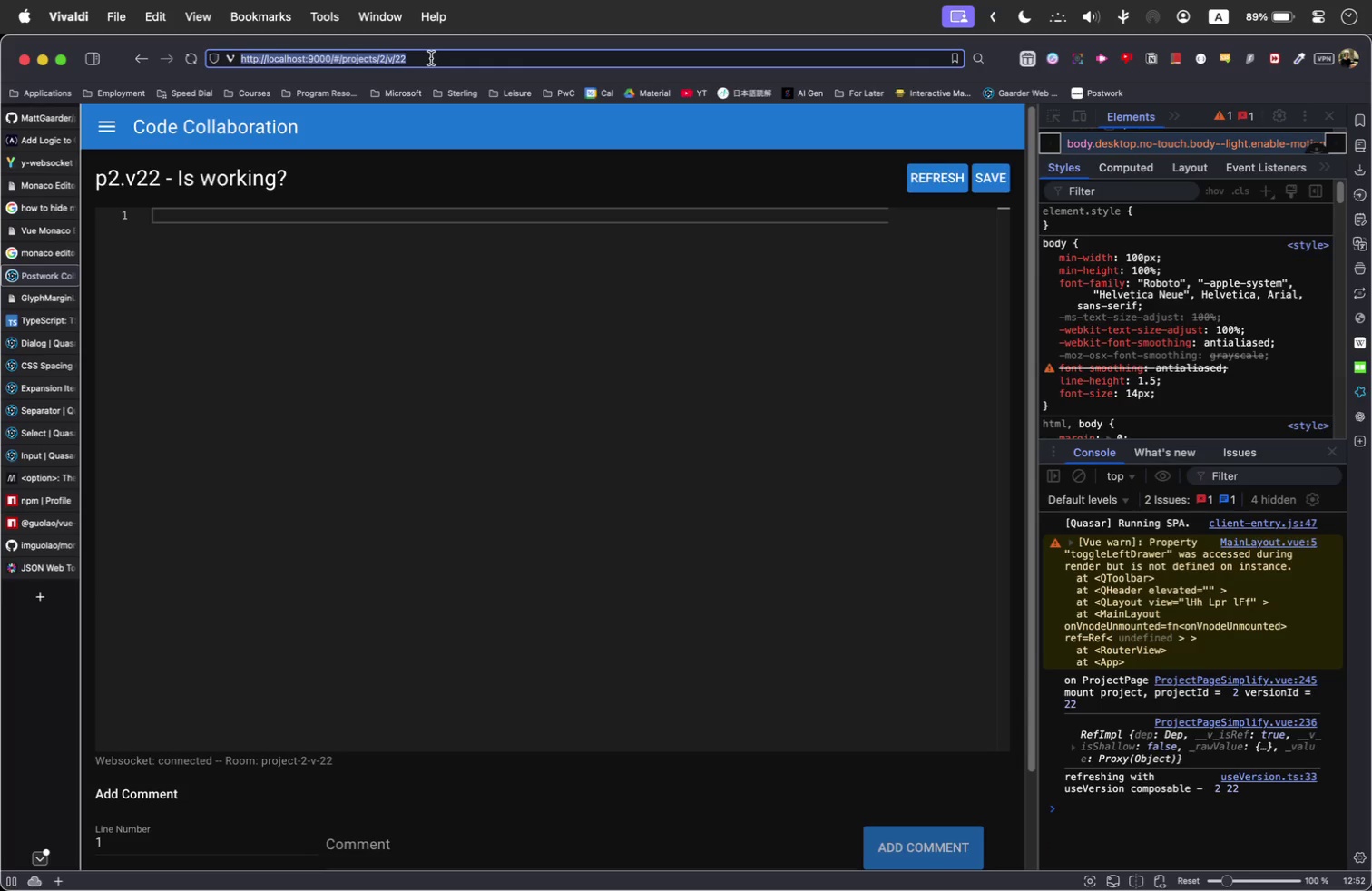 
left_click([431, 58])
 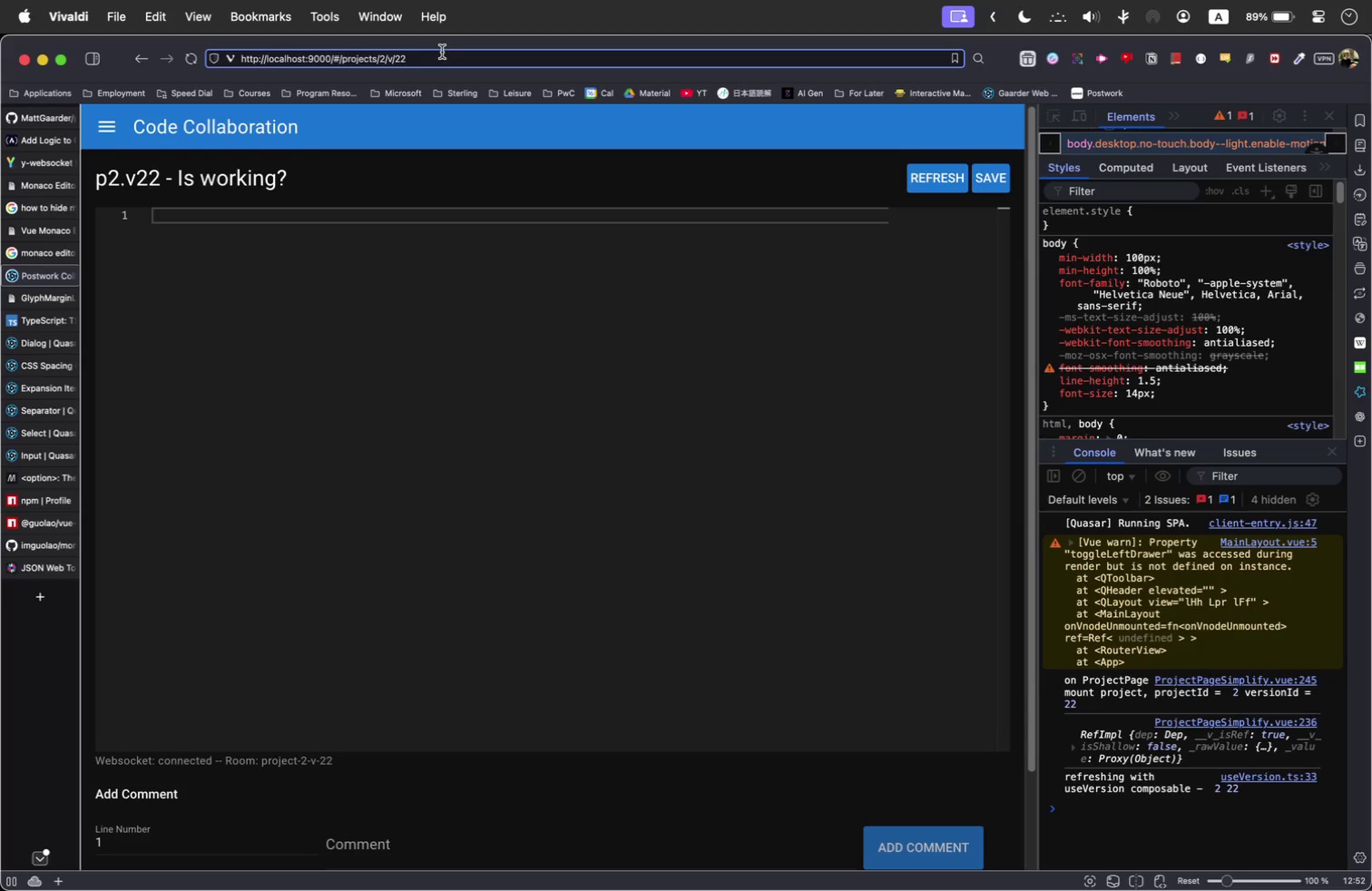 
key(Backspace)
 